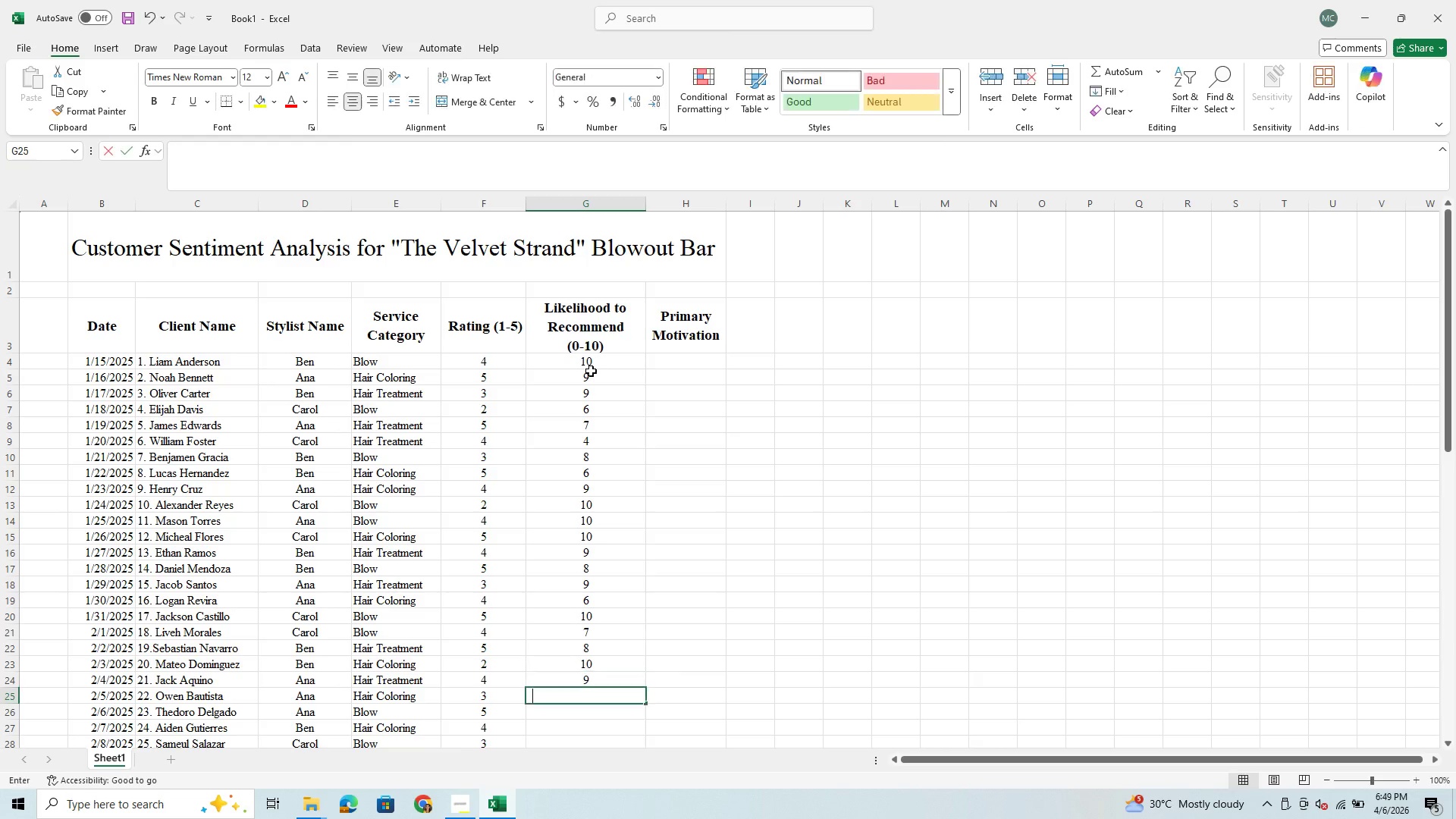 
key(Enter)
 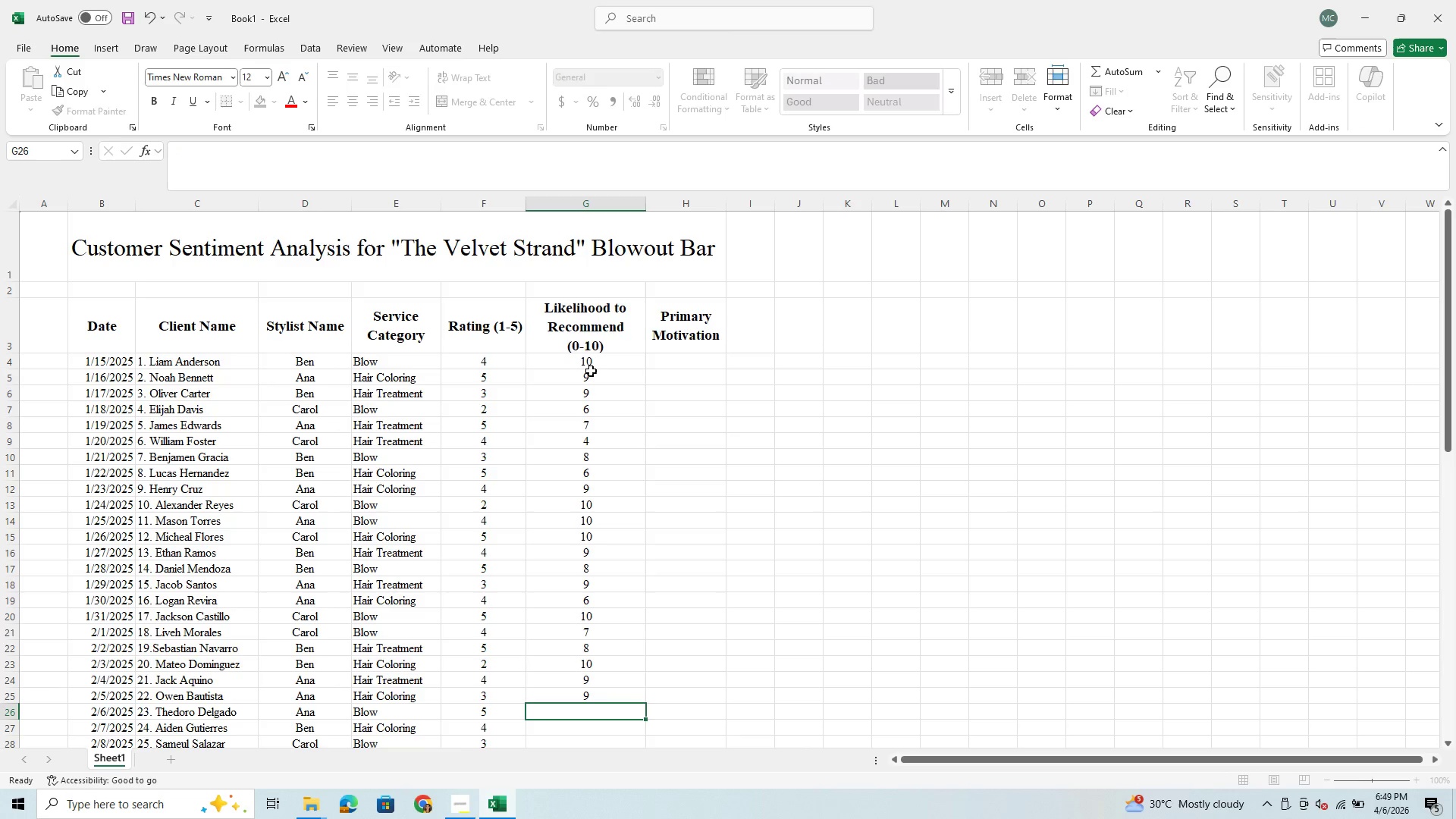 
key(9)
 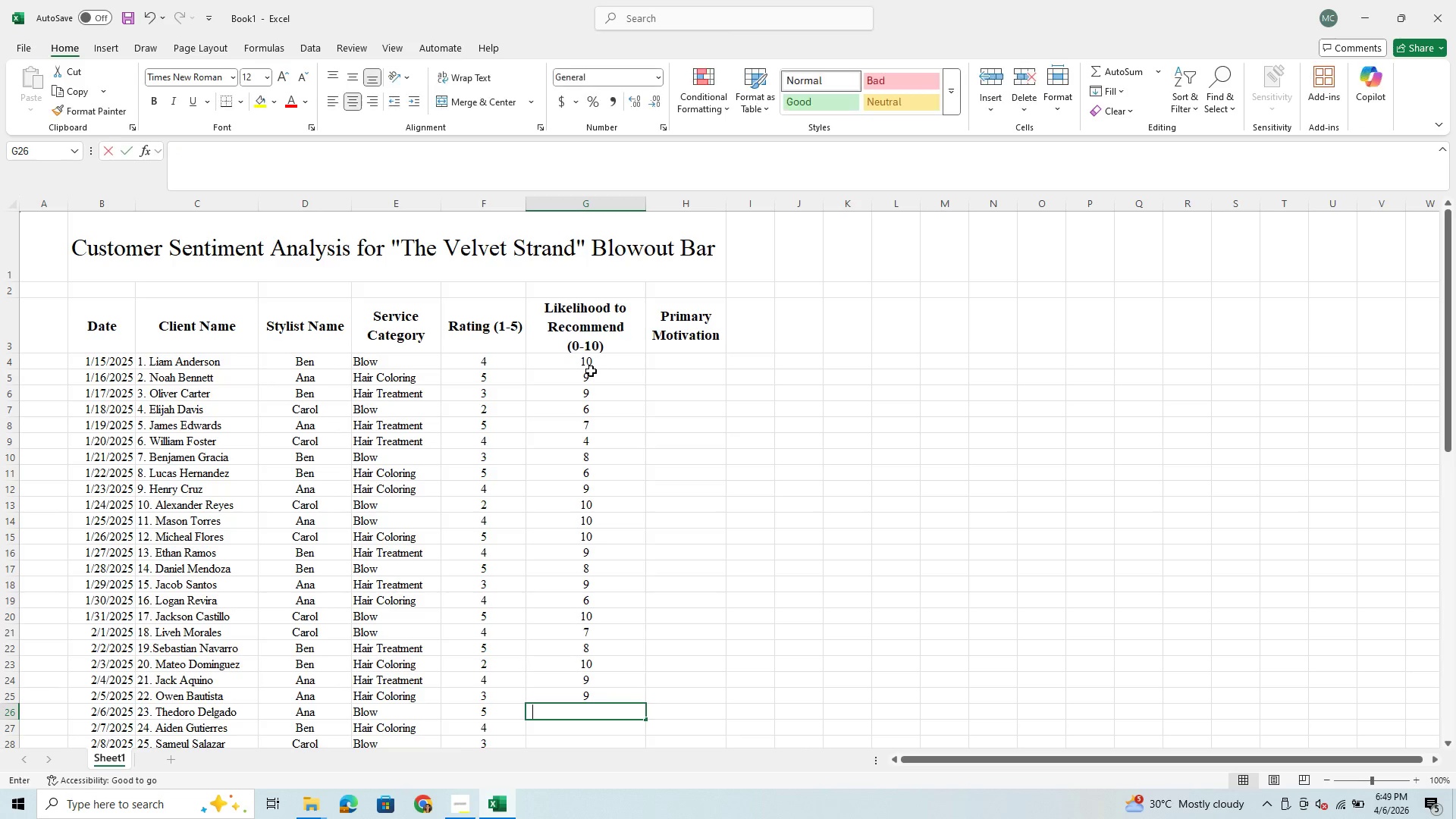 
key(Enter)
 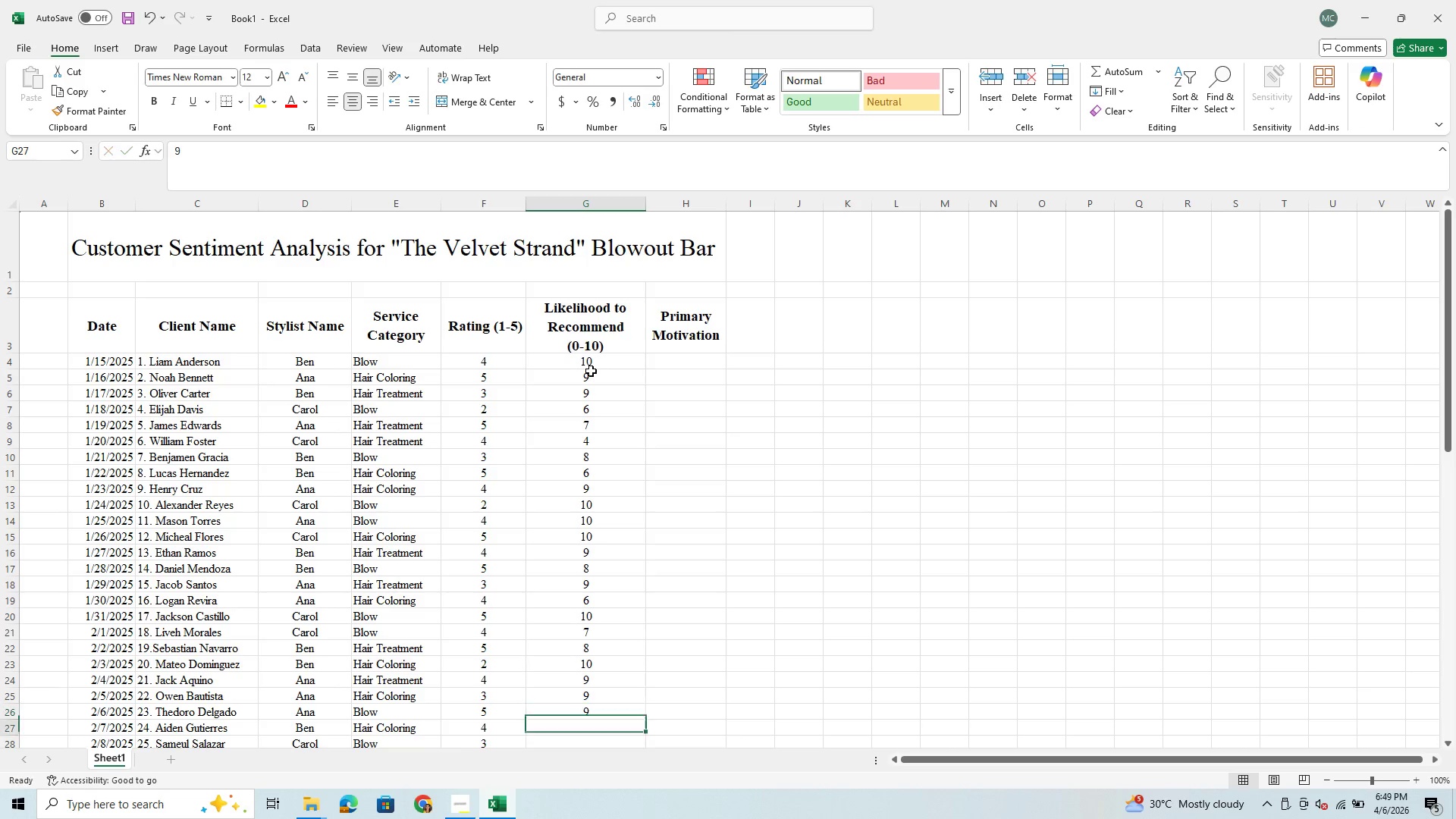 
key(9)
 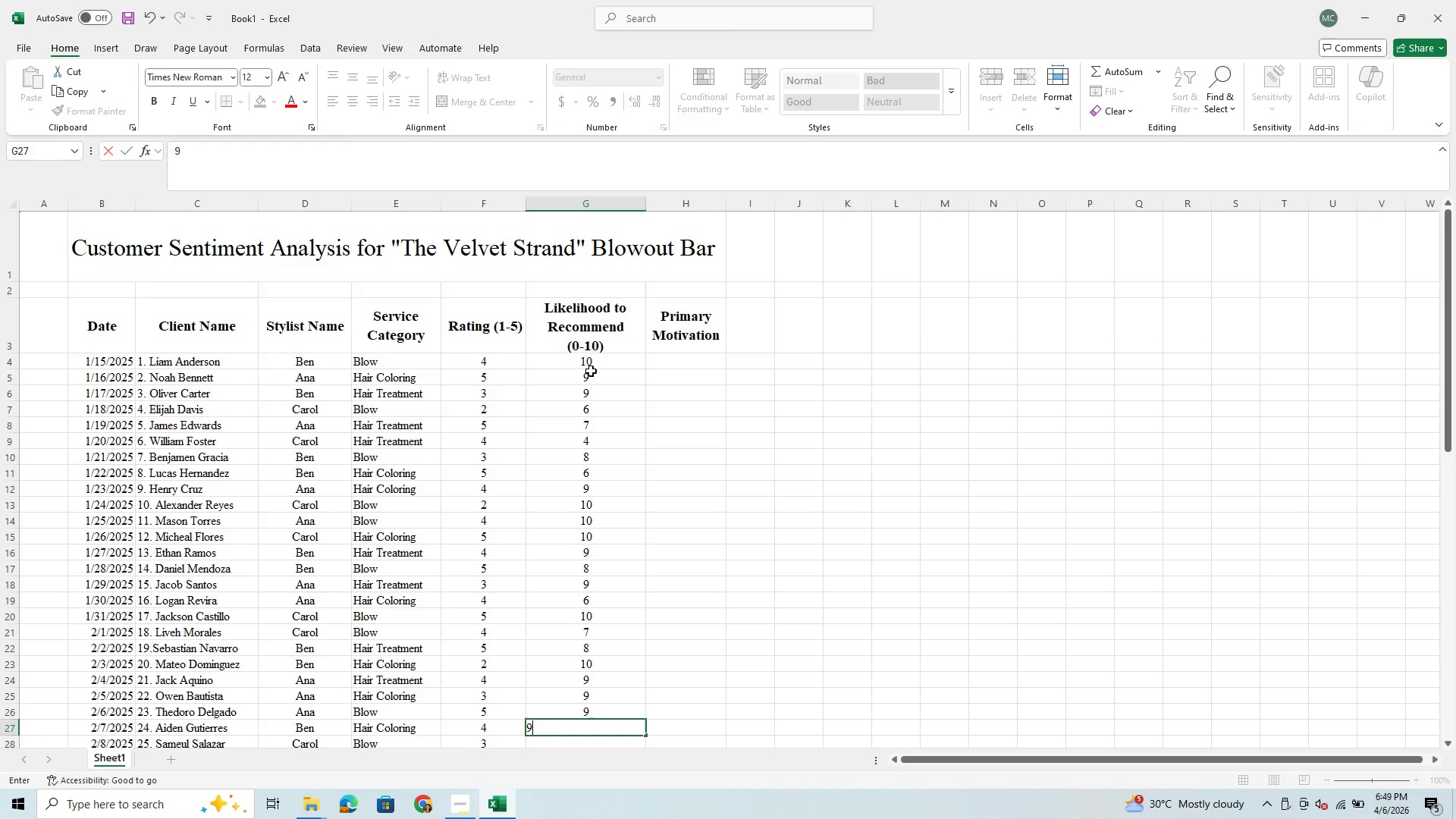 
key(Enter)
 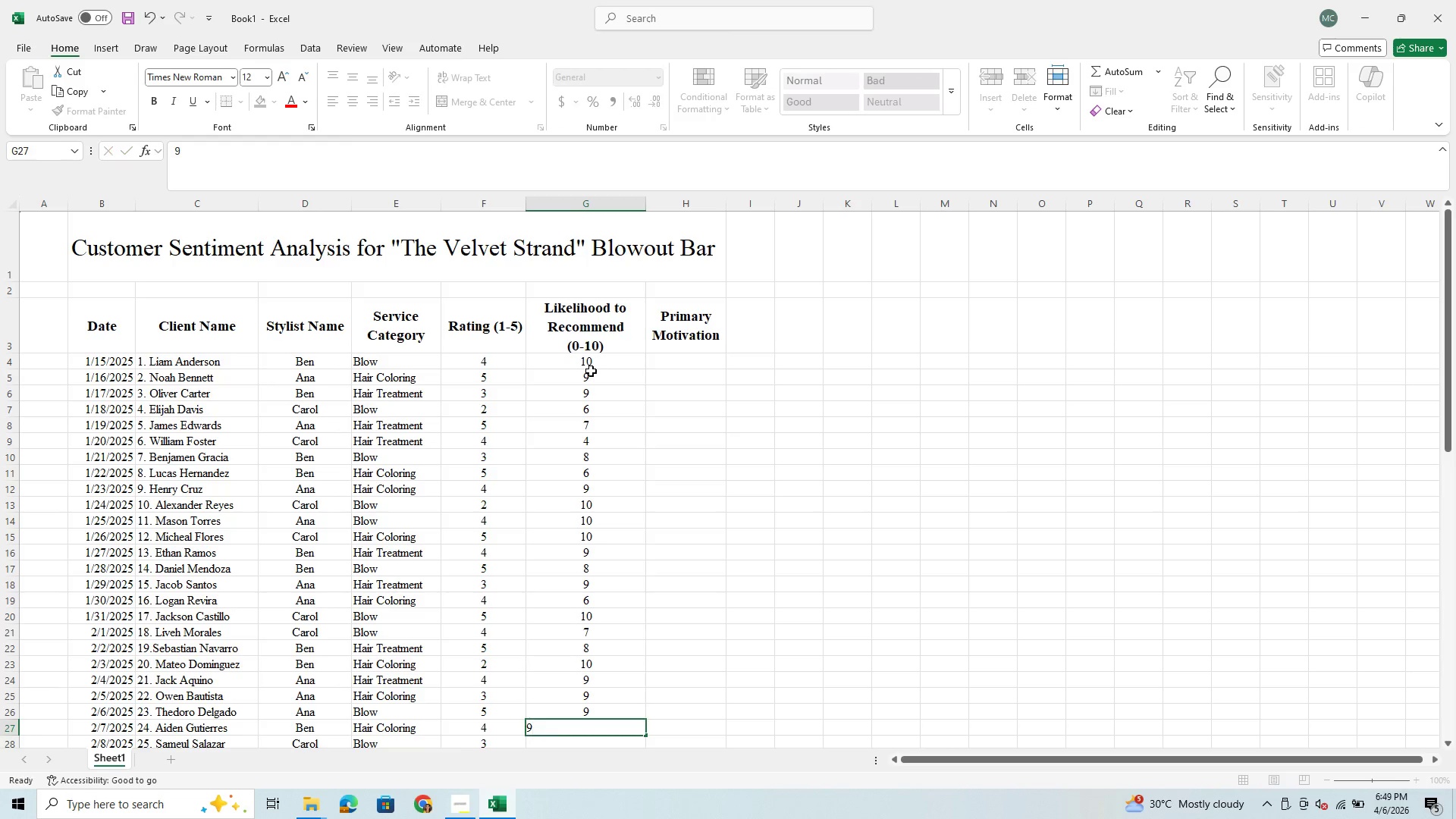 
key(9)
 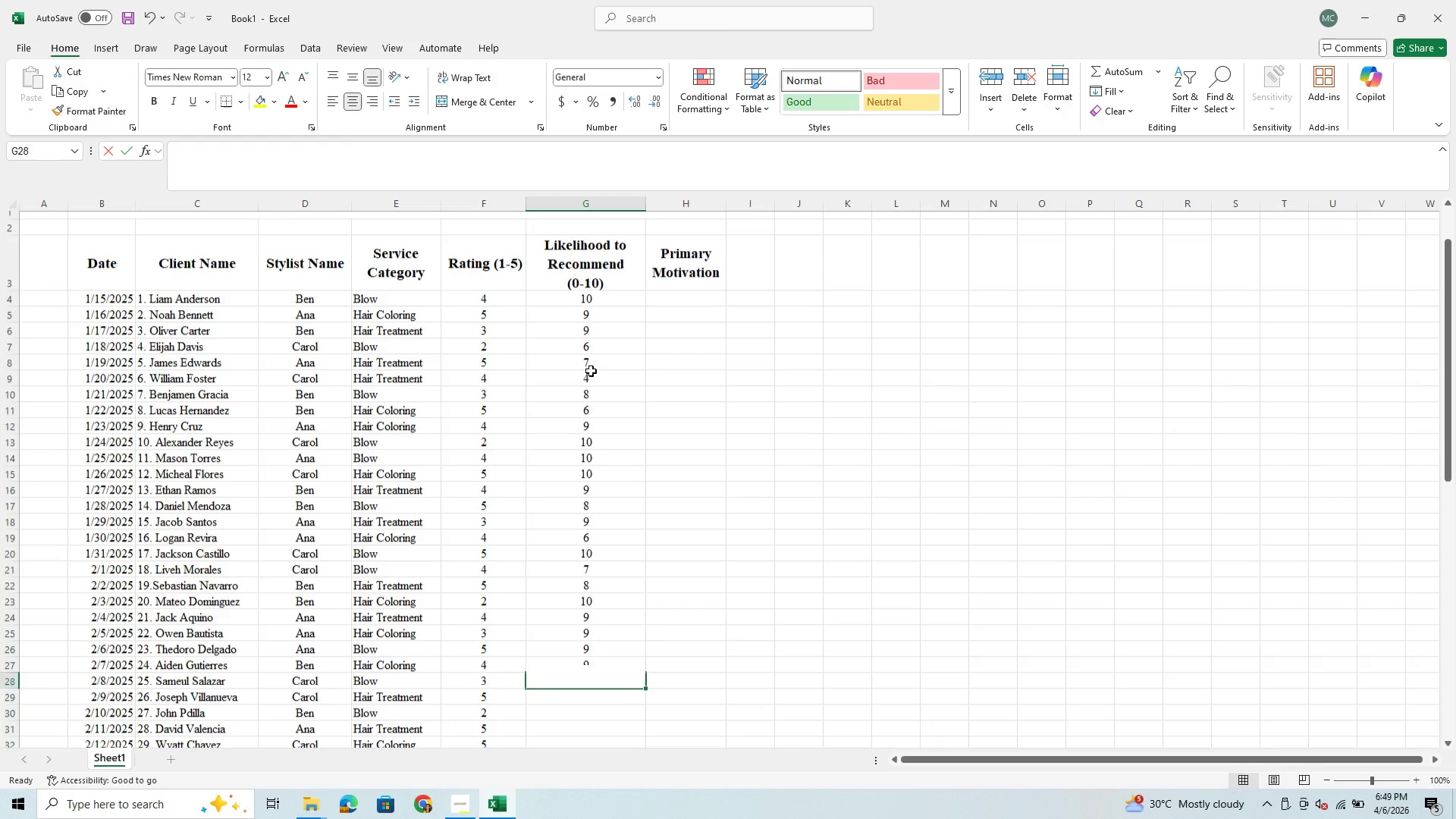 
key(Enter)
 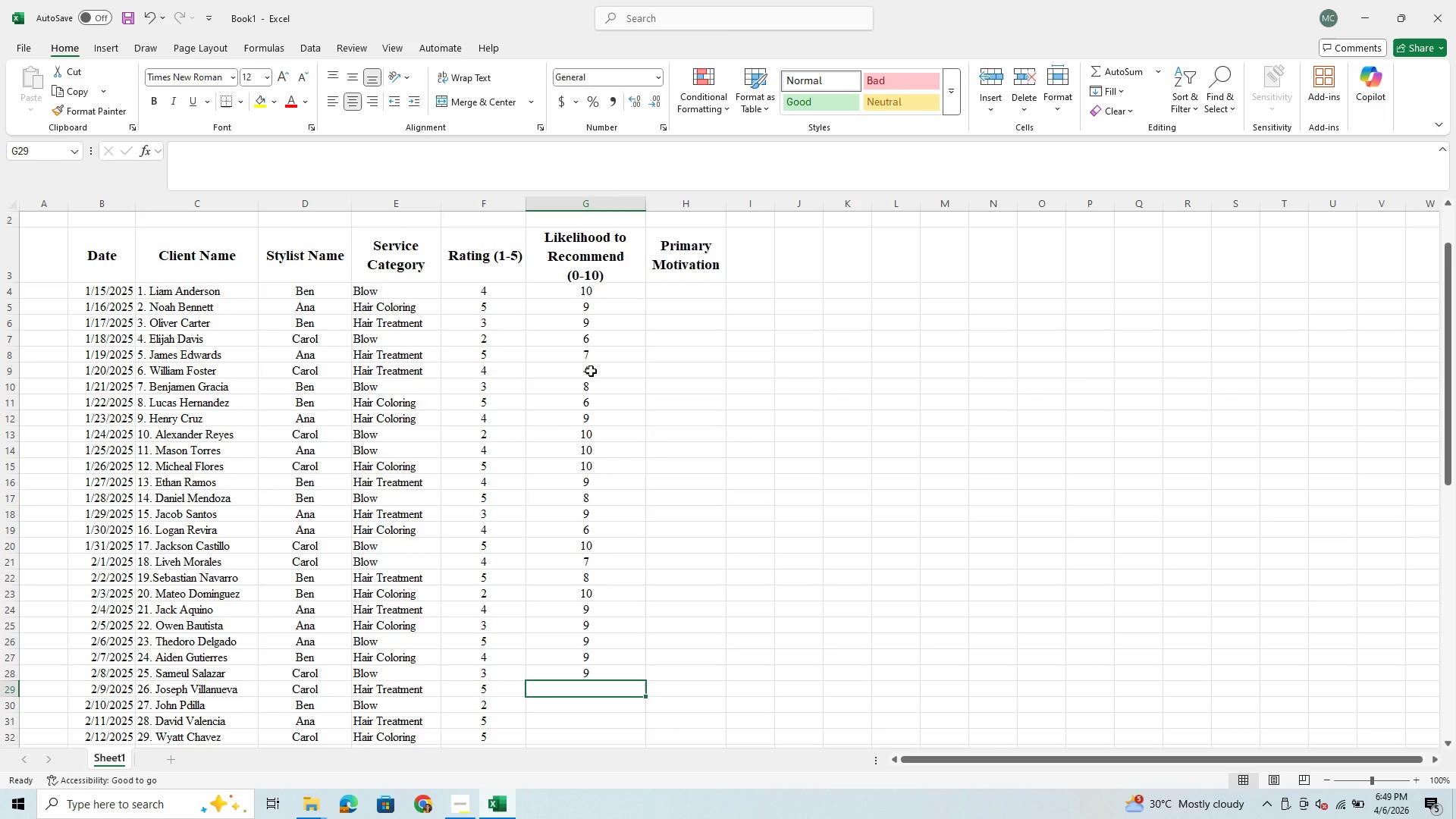 
key(7)
 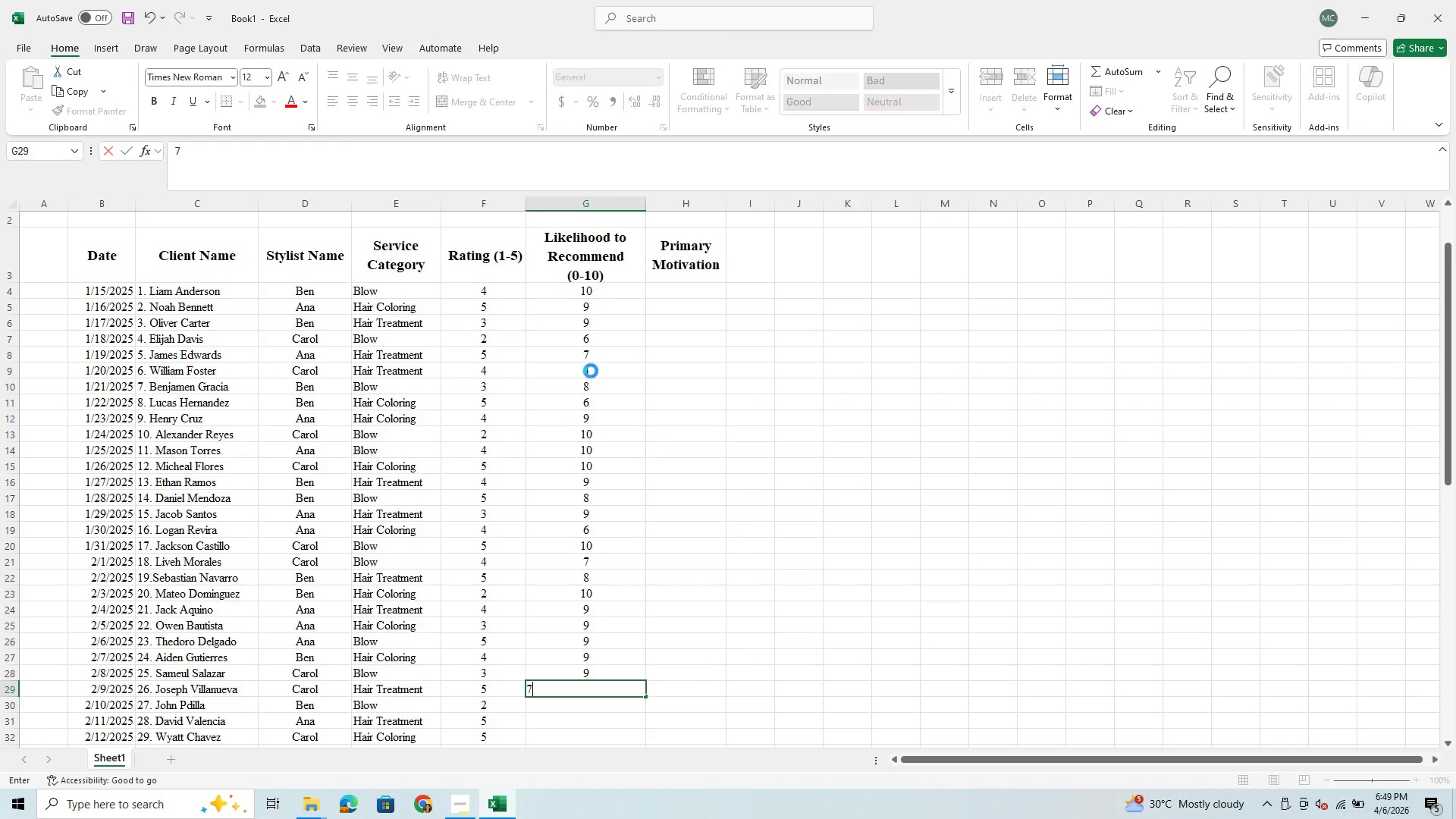 
key(Enter)
 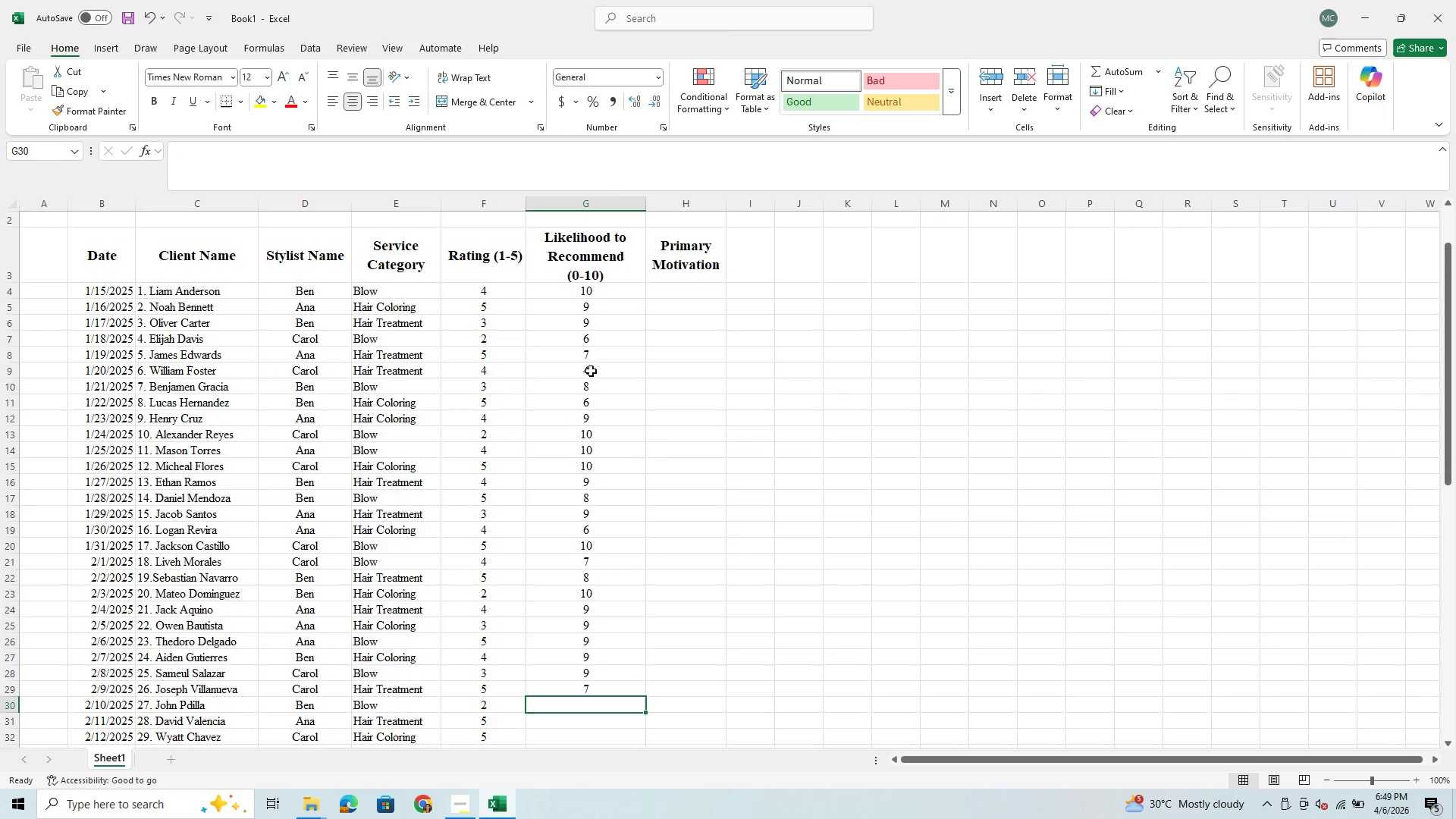 
key(8)
 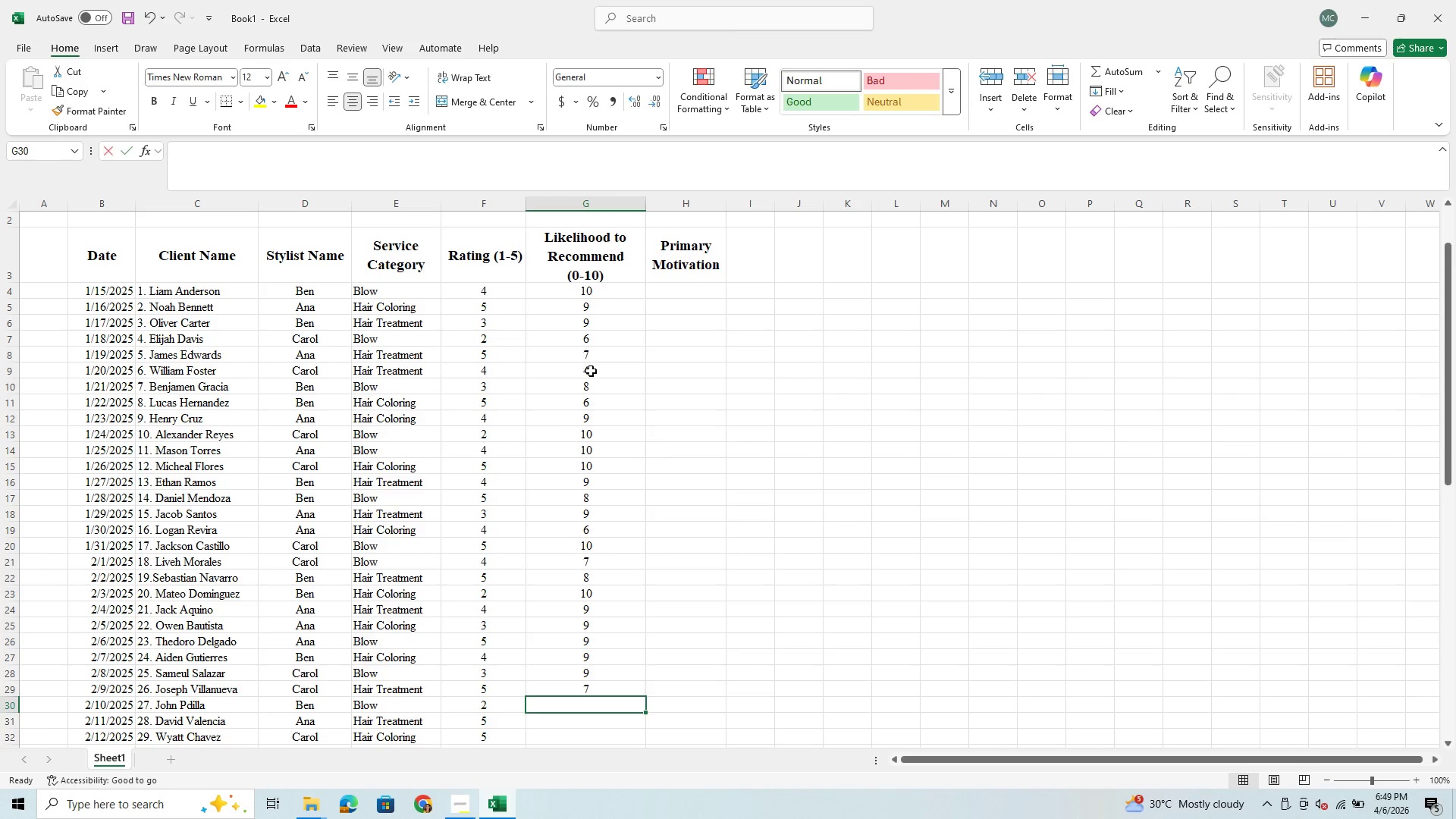 
key(Enter)
 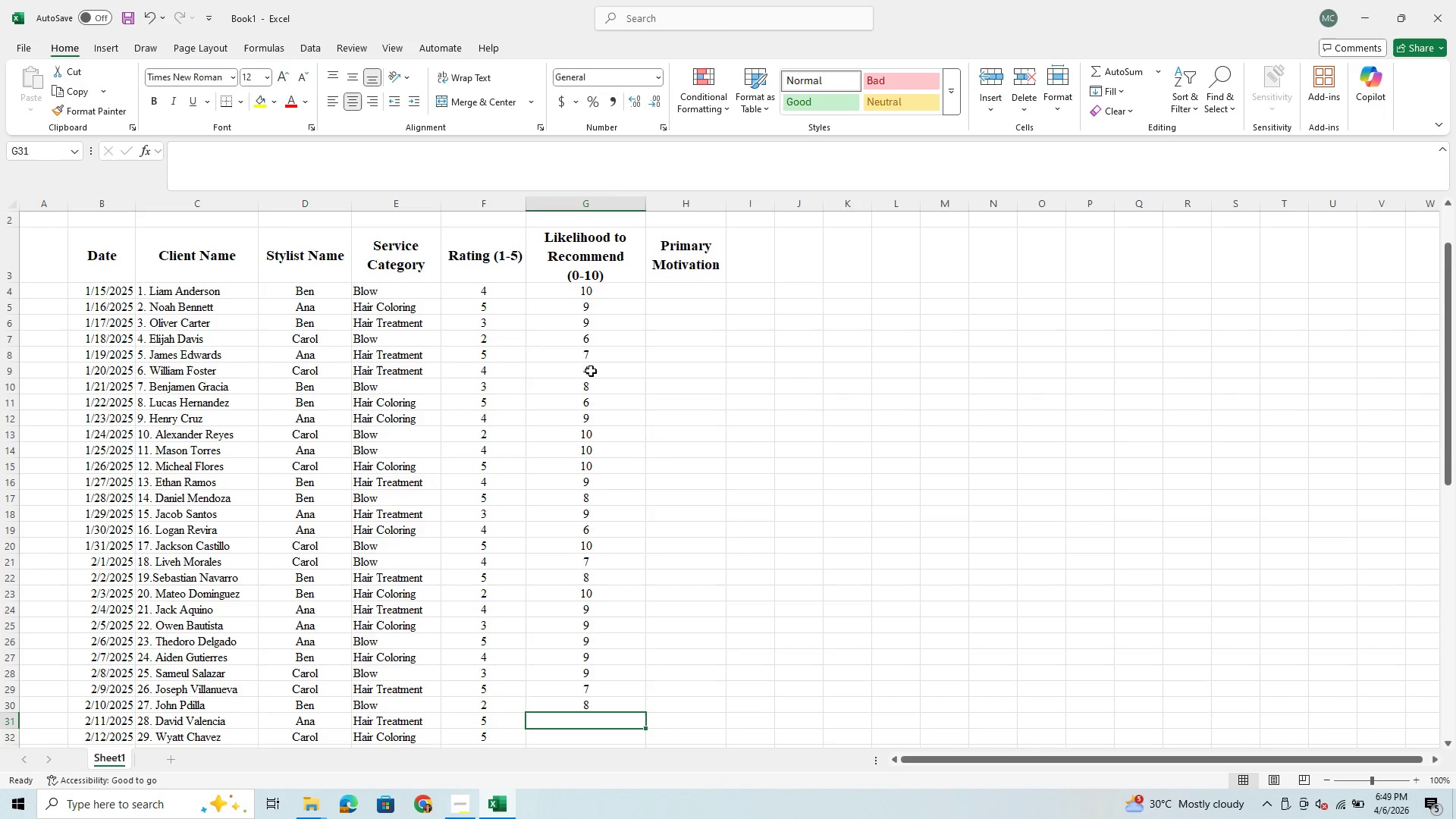 
key(7)
 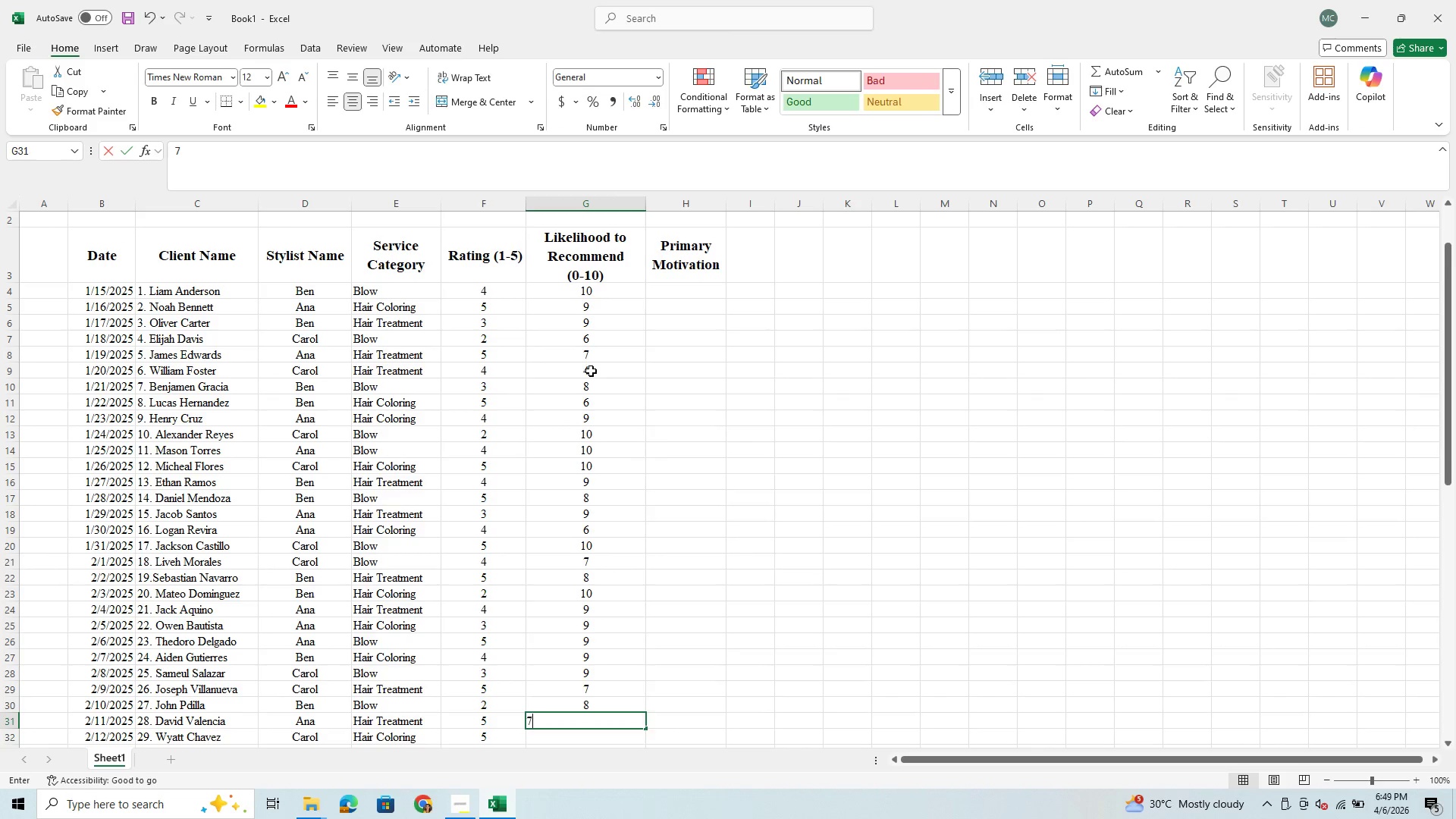 
key(Enter)
 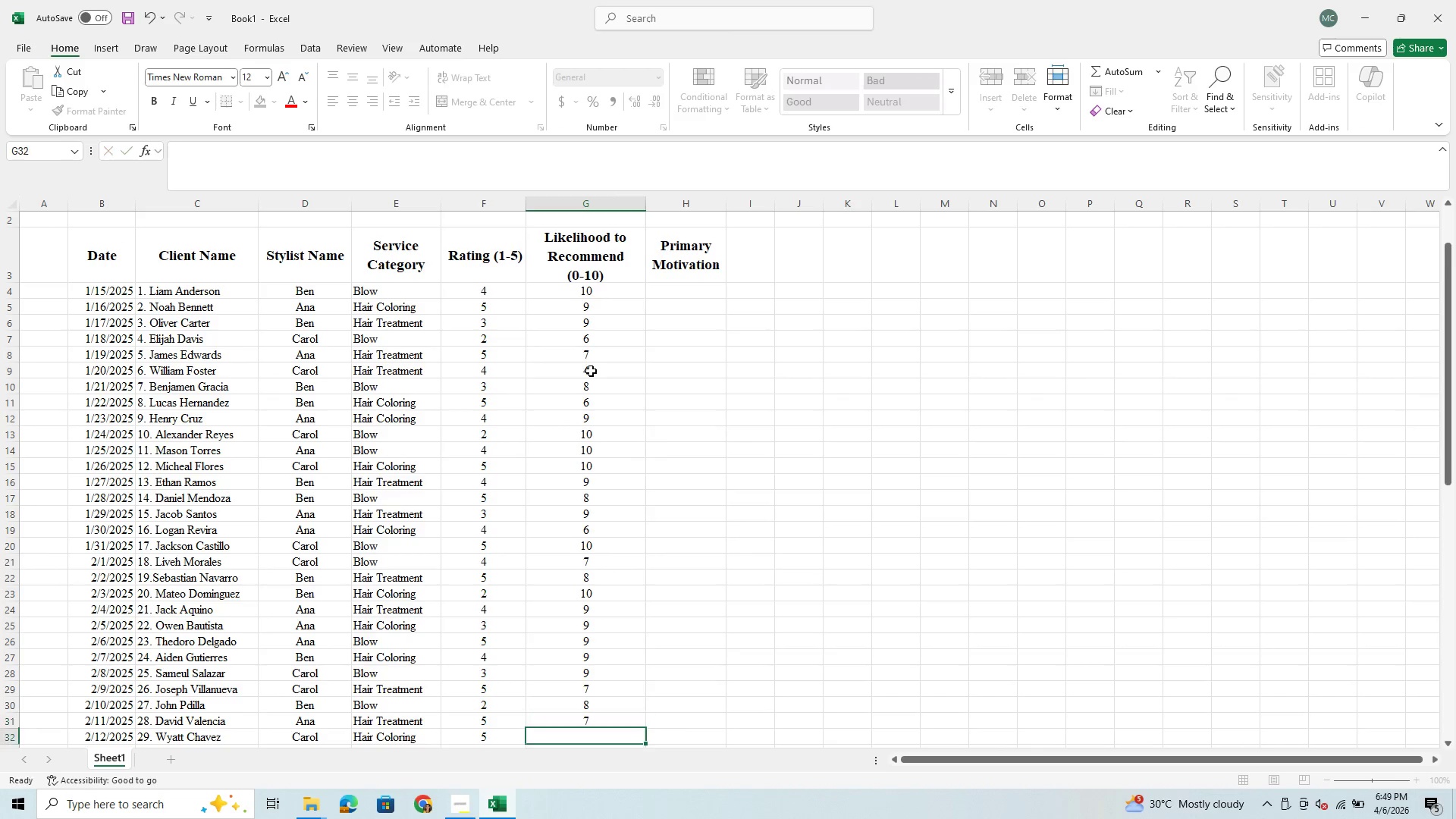 
key(8)
 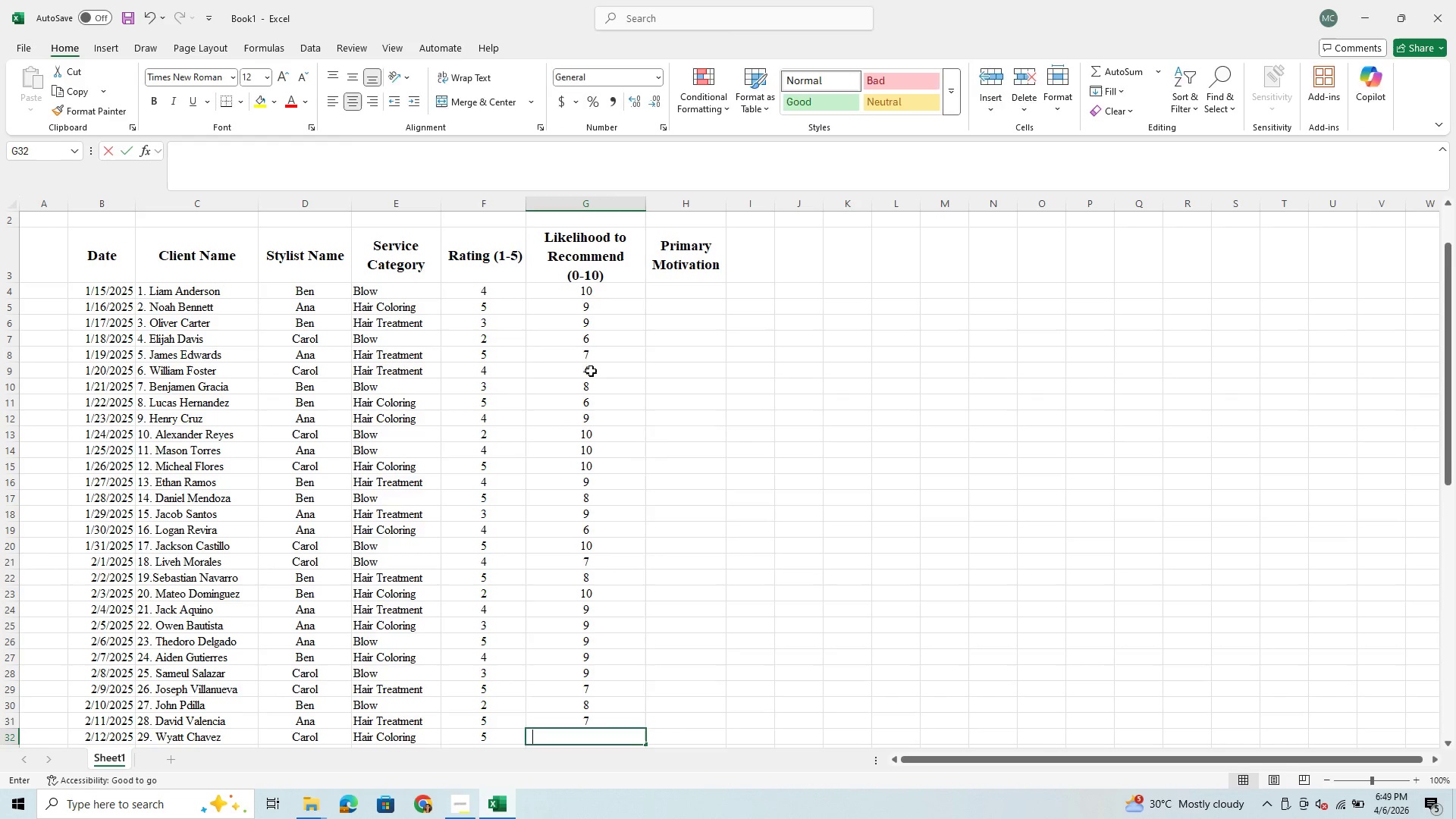 
key(Enter)
 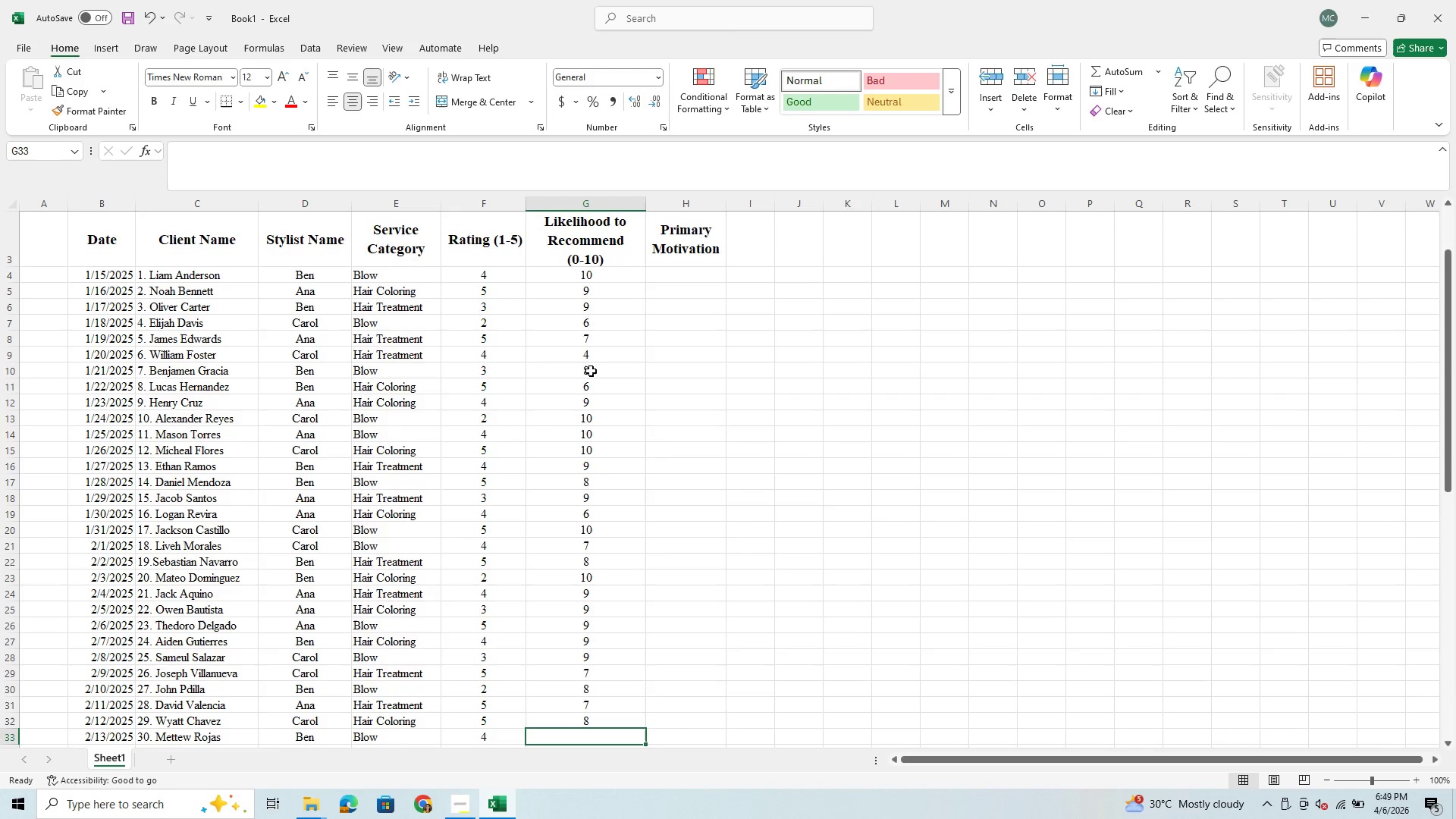 
type(0)
key(Backspace)
type(10)
 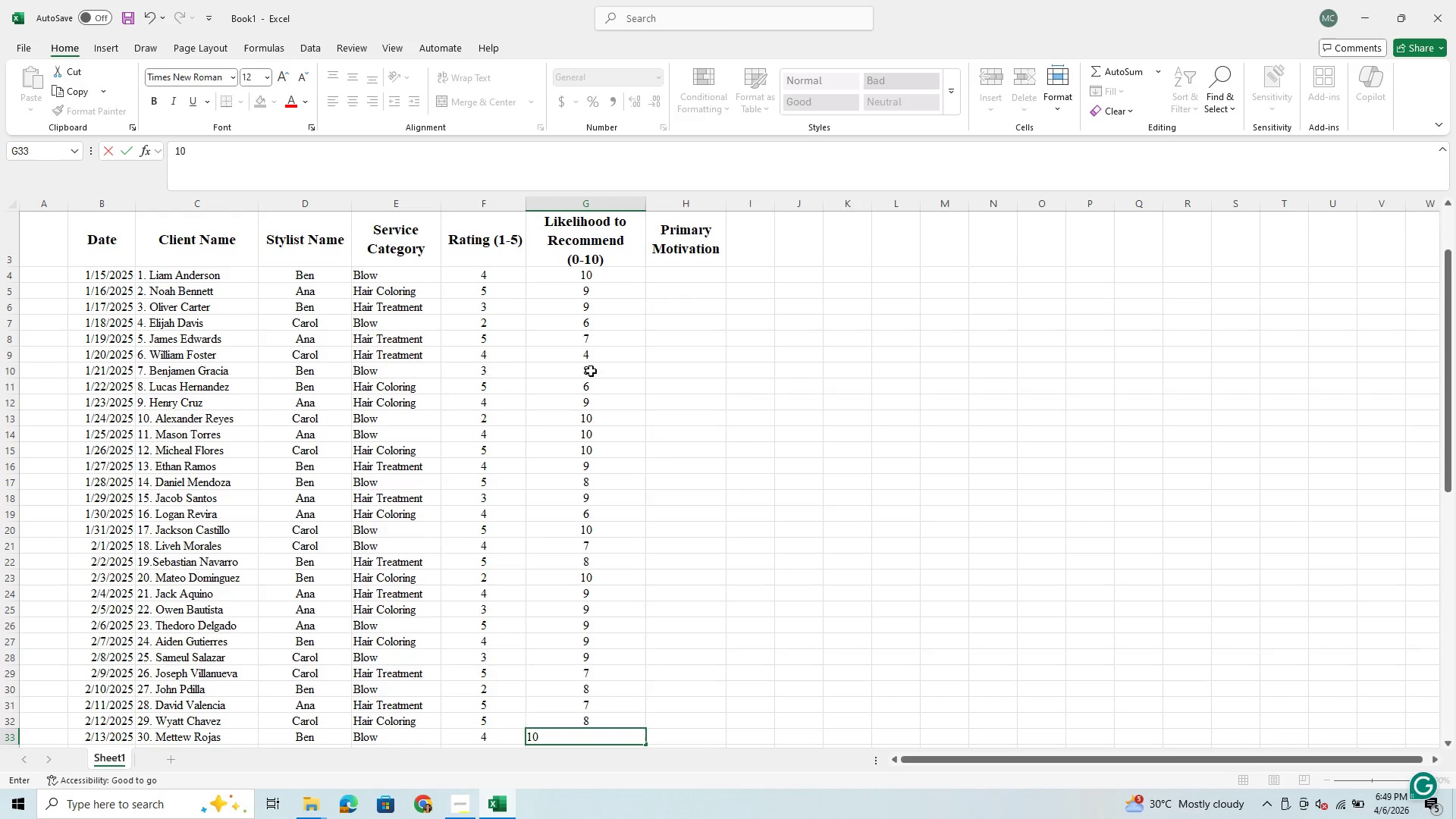 
key(Enter)
 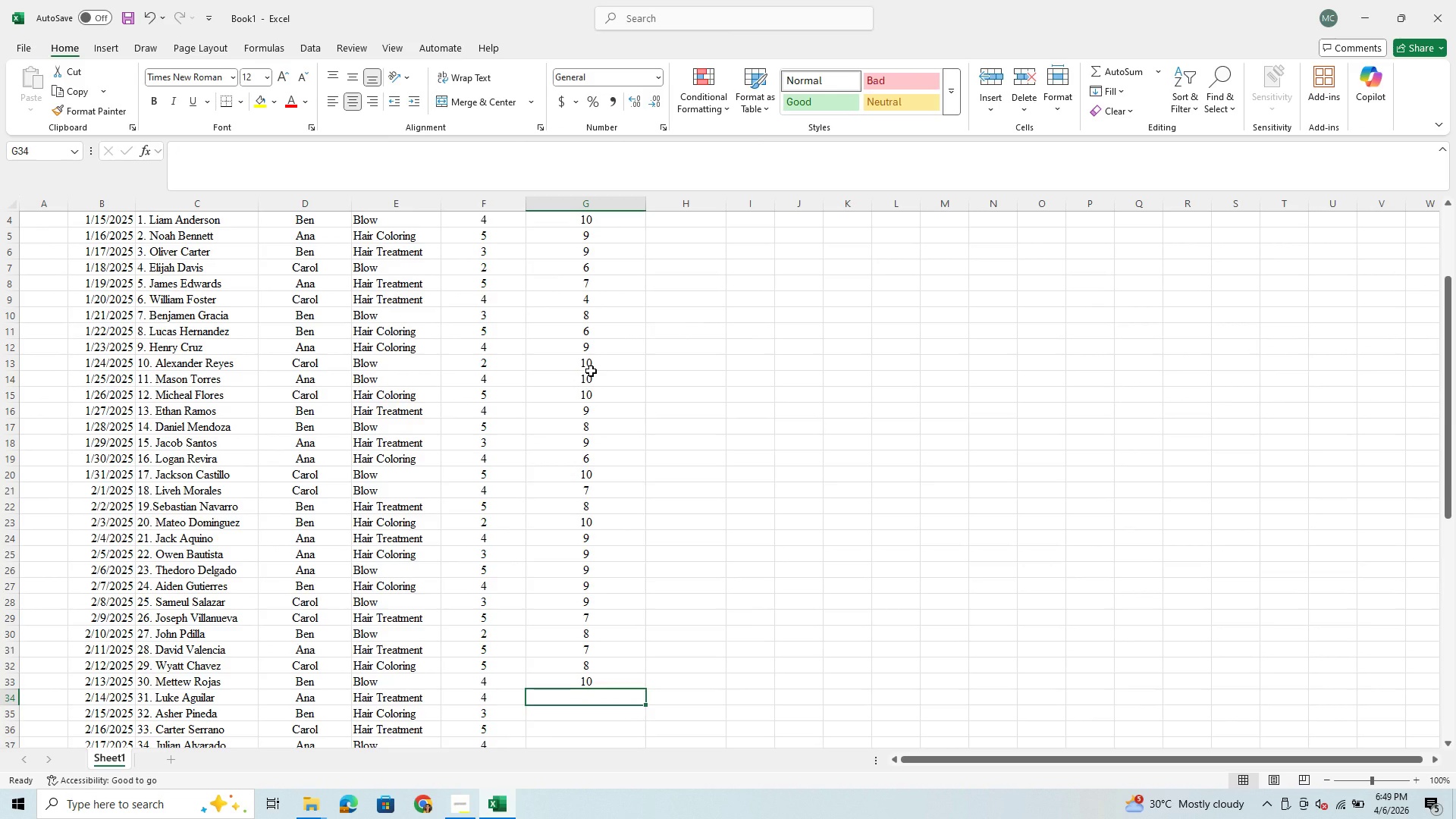 
key(9)
 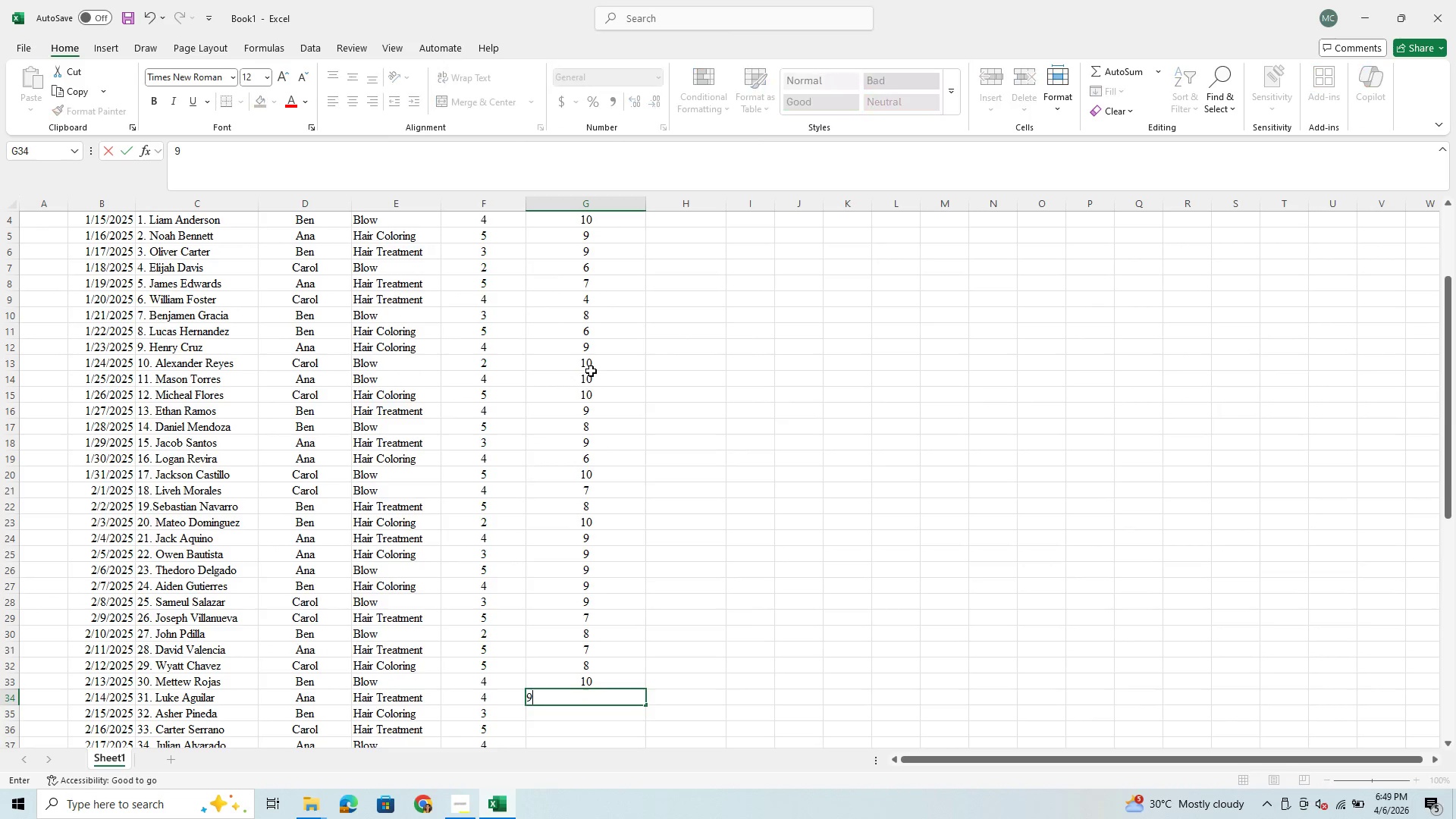 
key(Enter)
 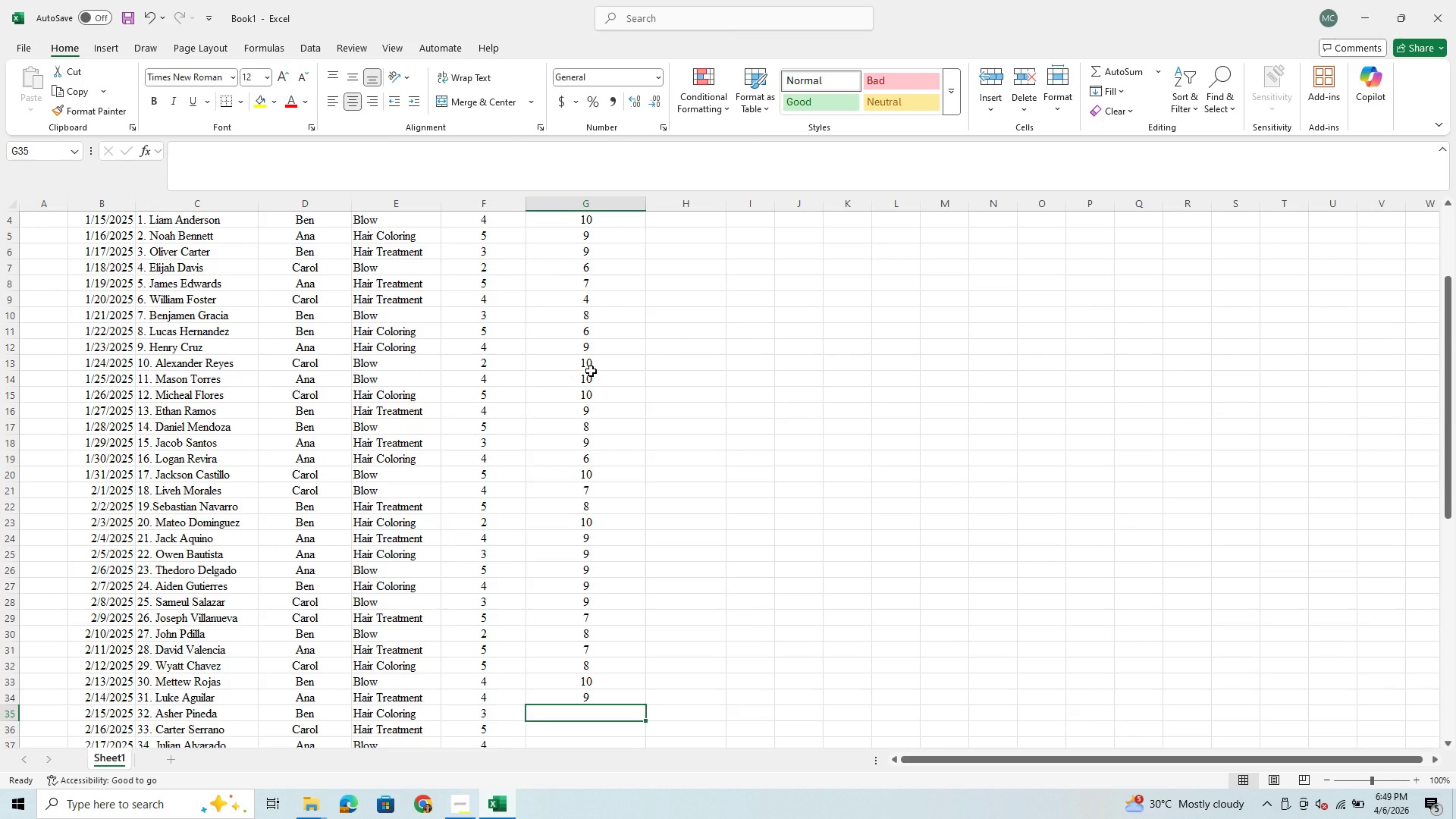 
key(9)
 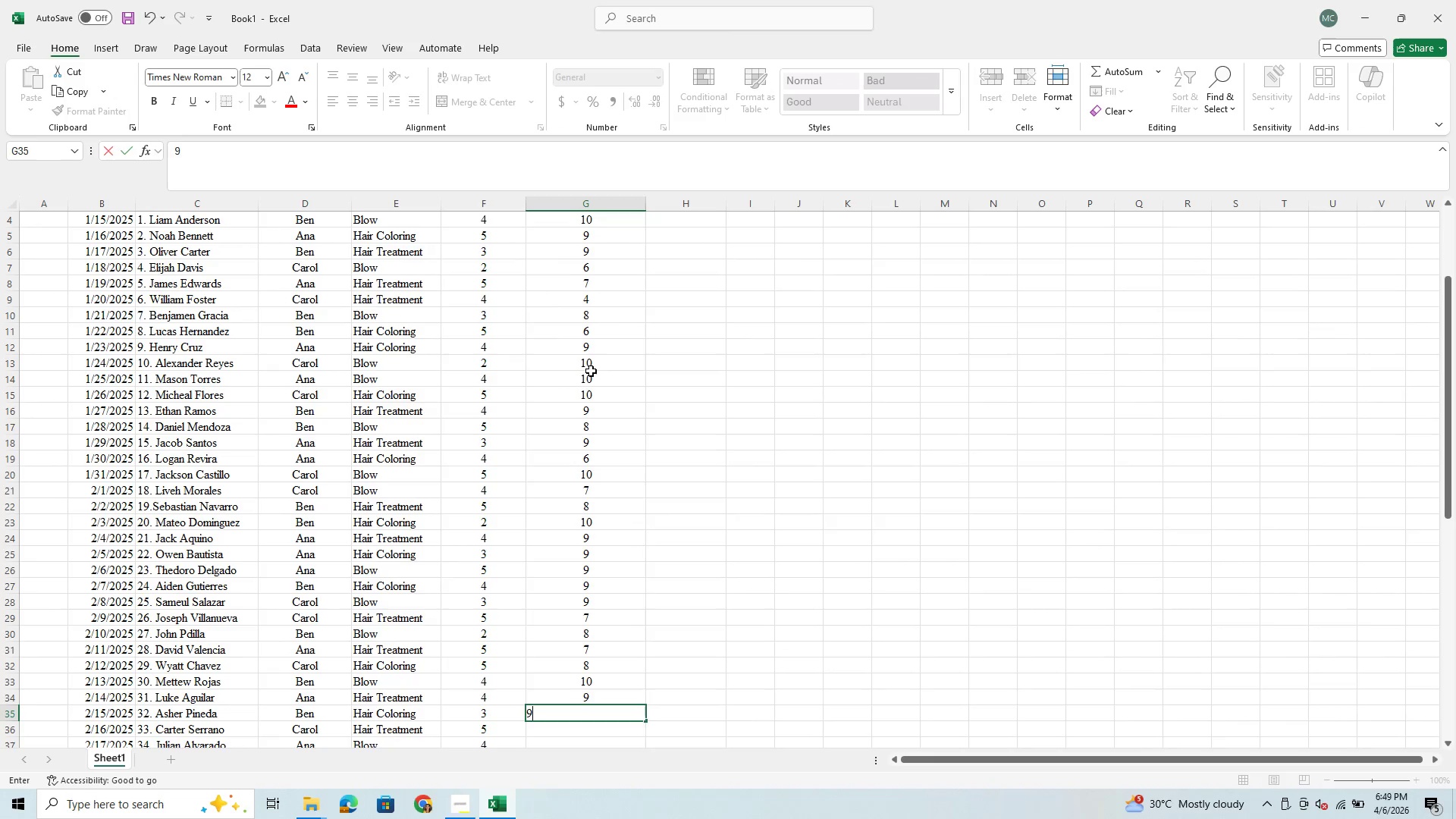 
key(Enter)
 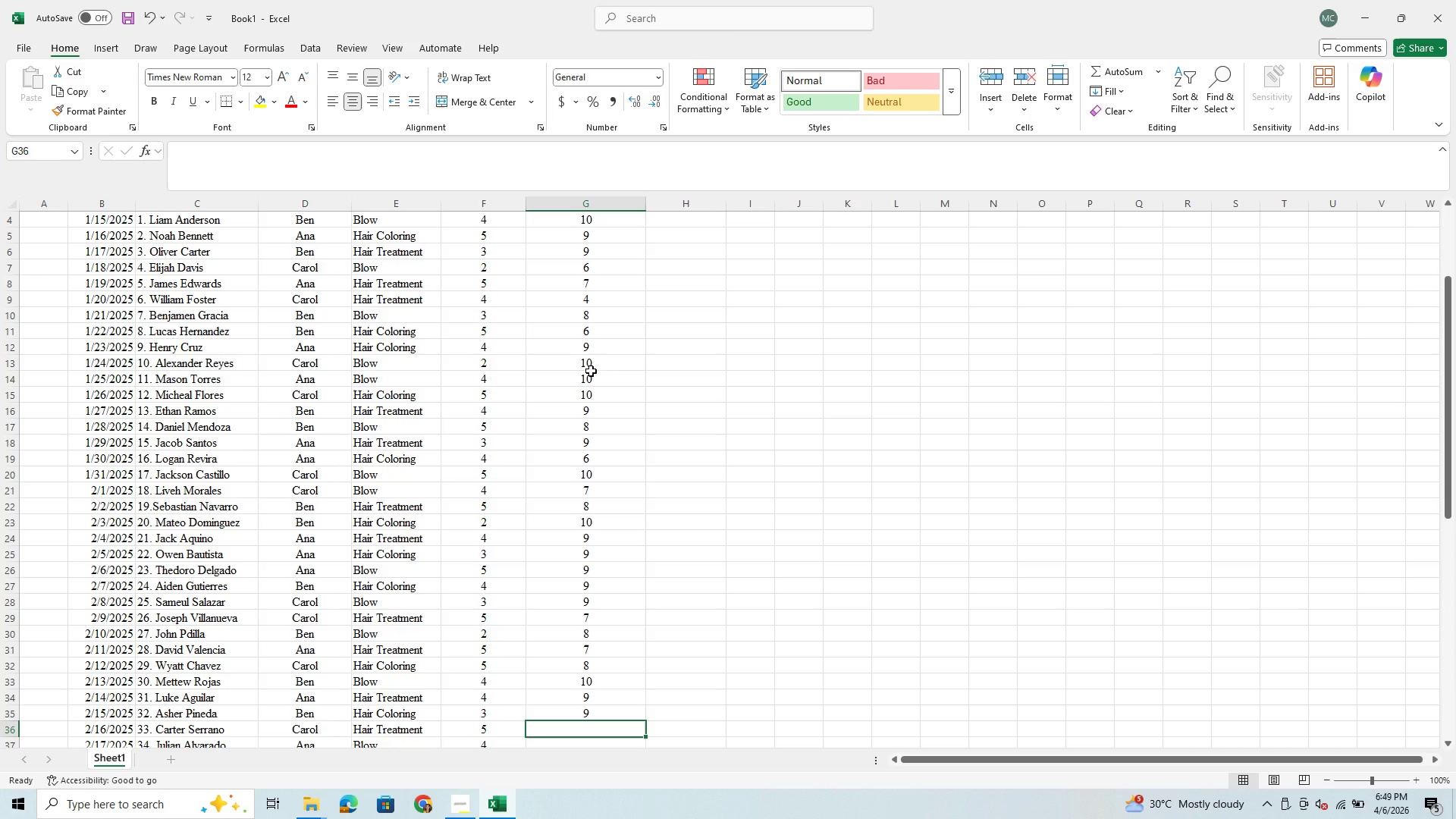 
type(10)
 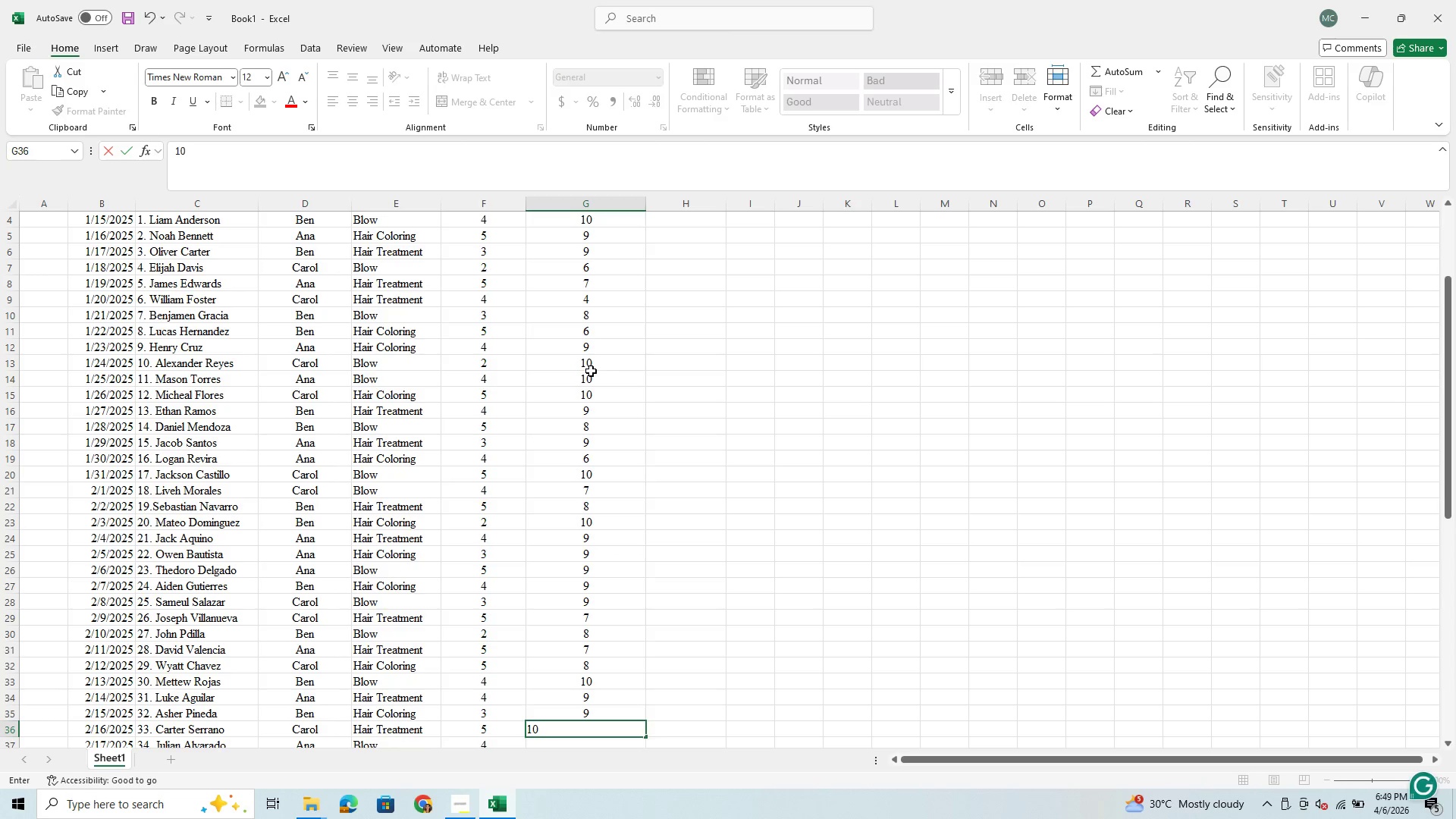 
key(Enter)
 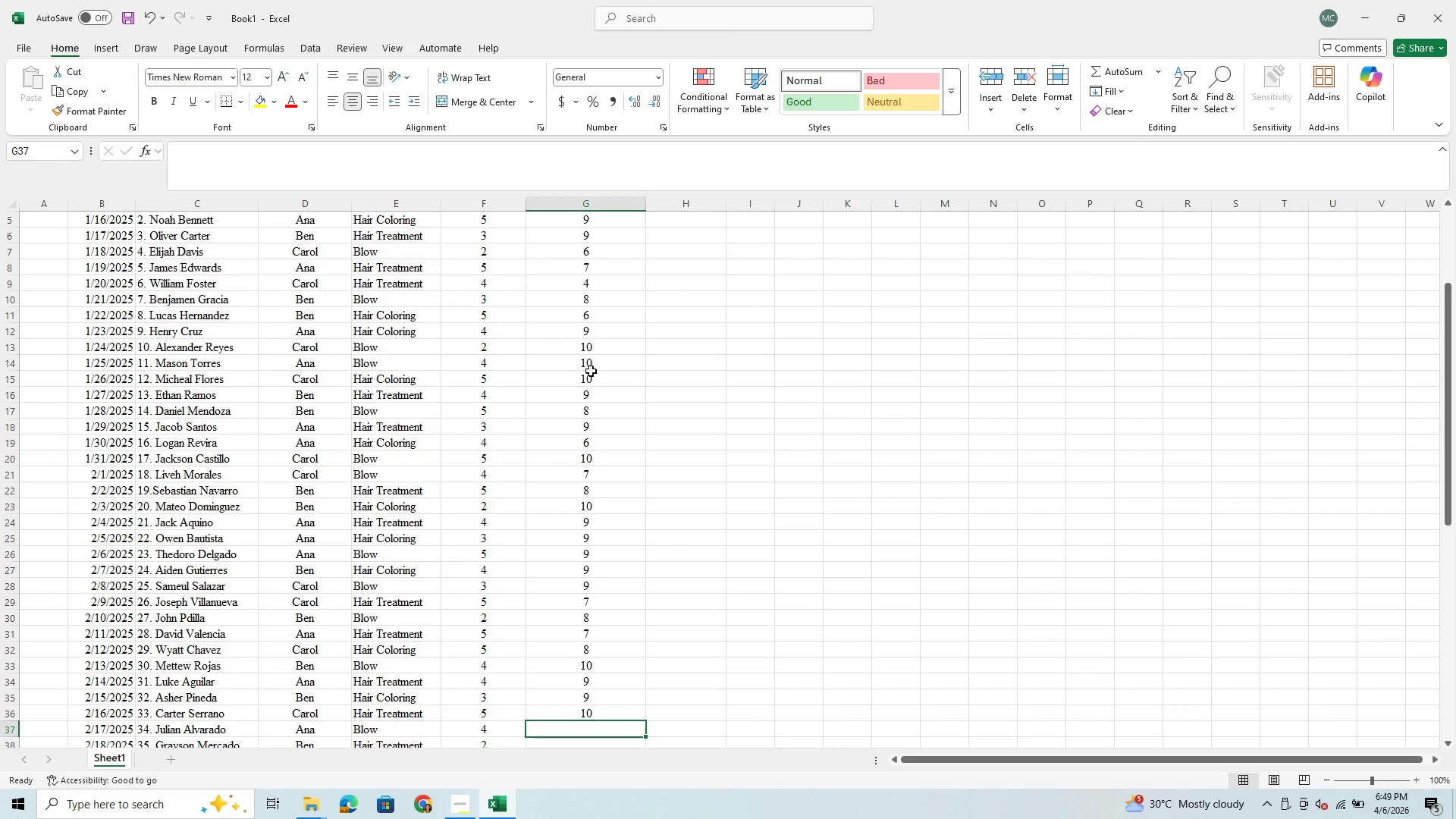 
key(7)
 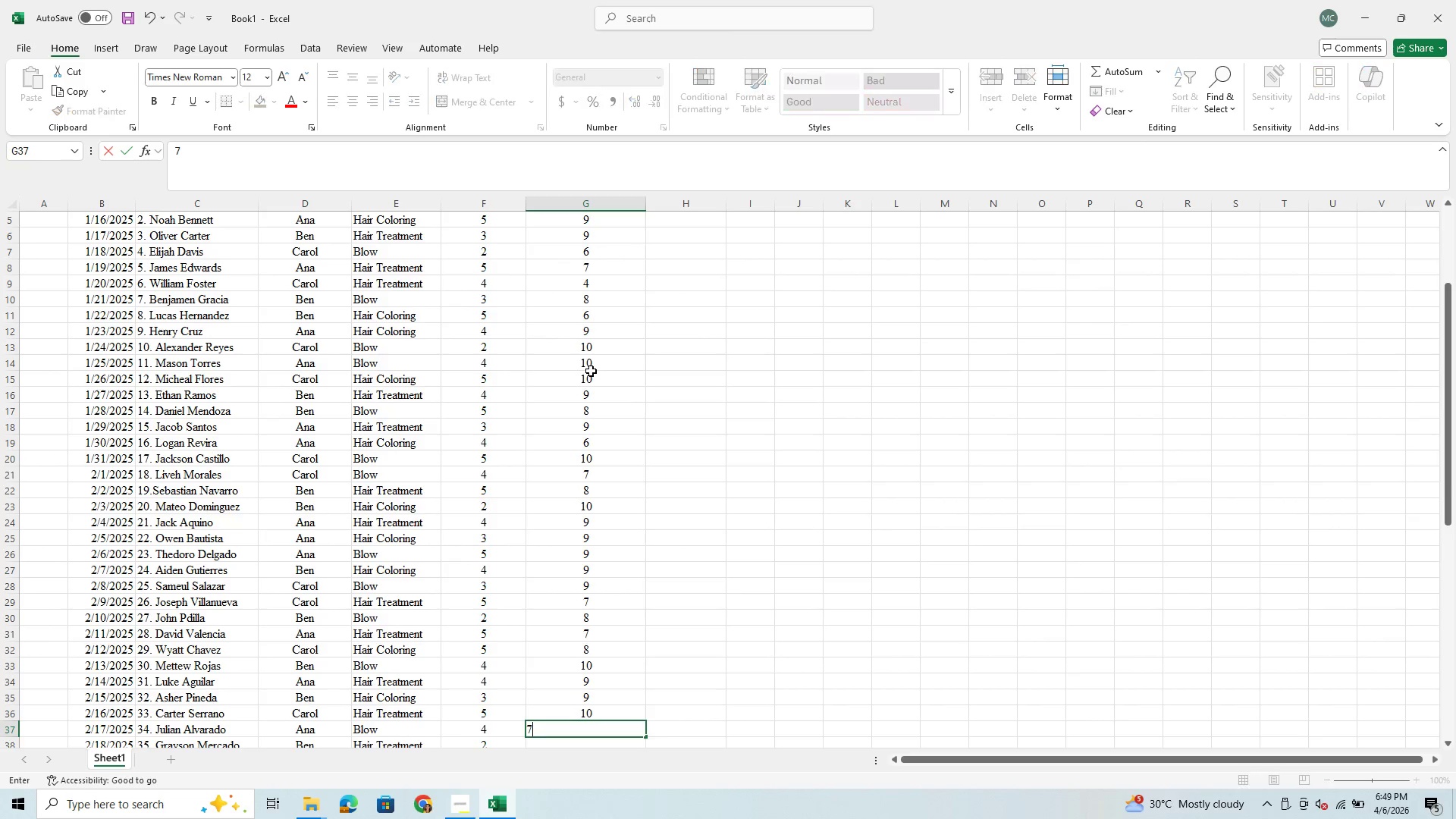 
key(Enter)
 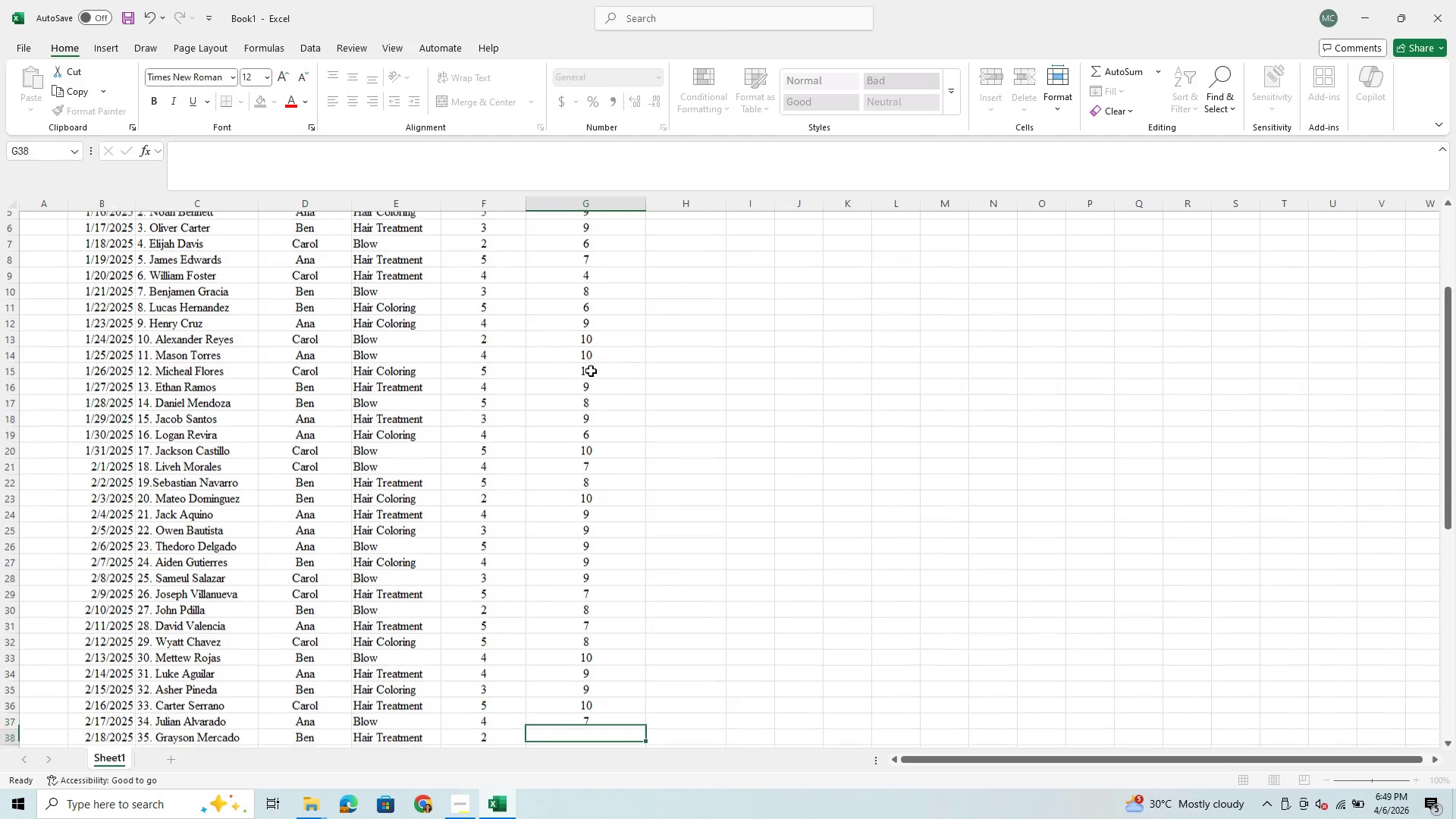 
key(6)
 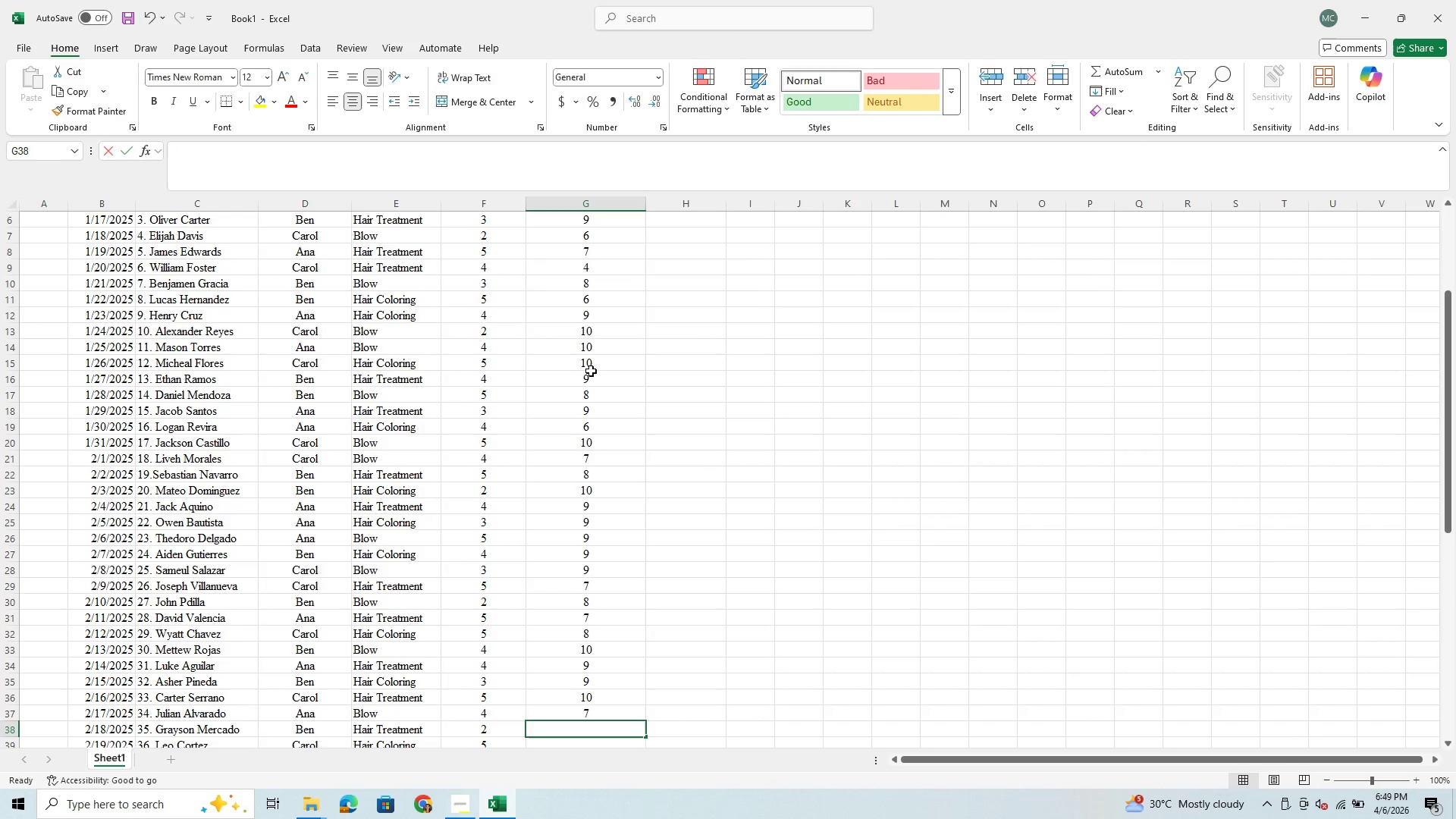 
key(Enter)
 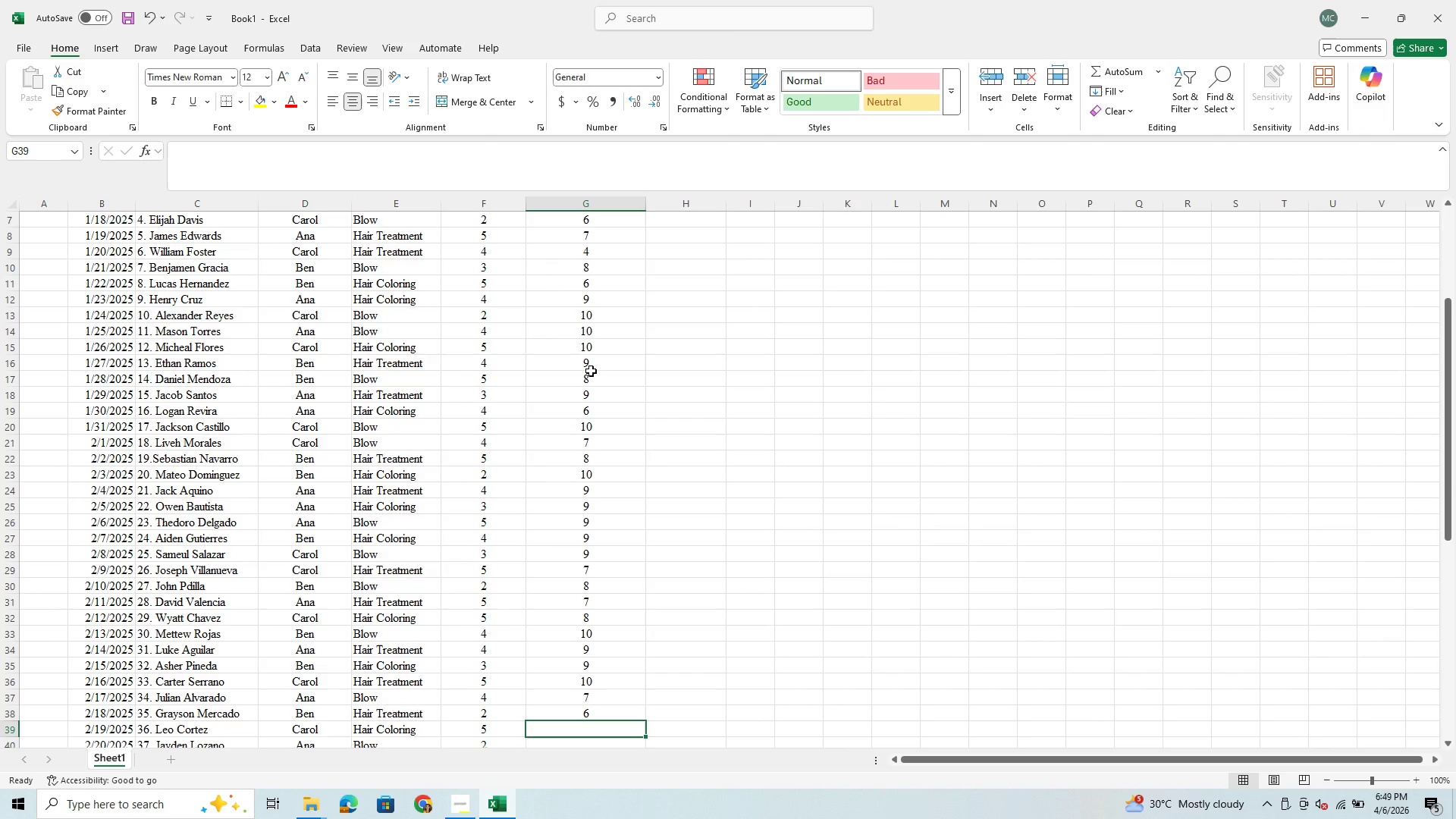 
key(8)
 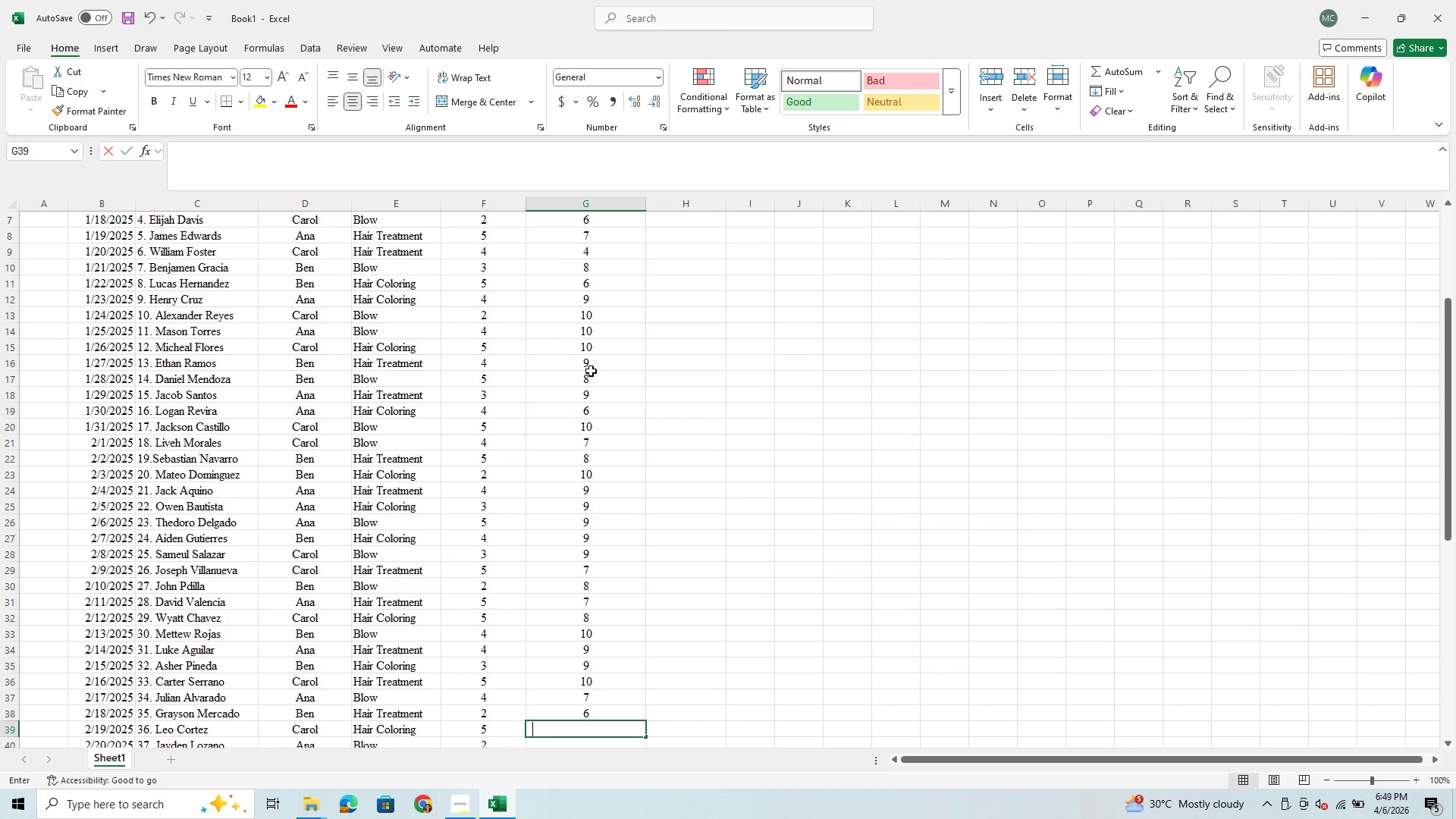 
key(Enter)
 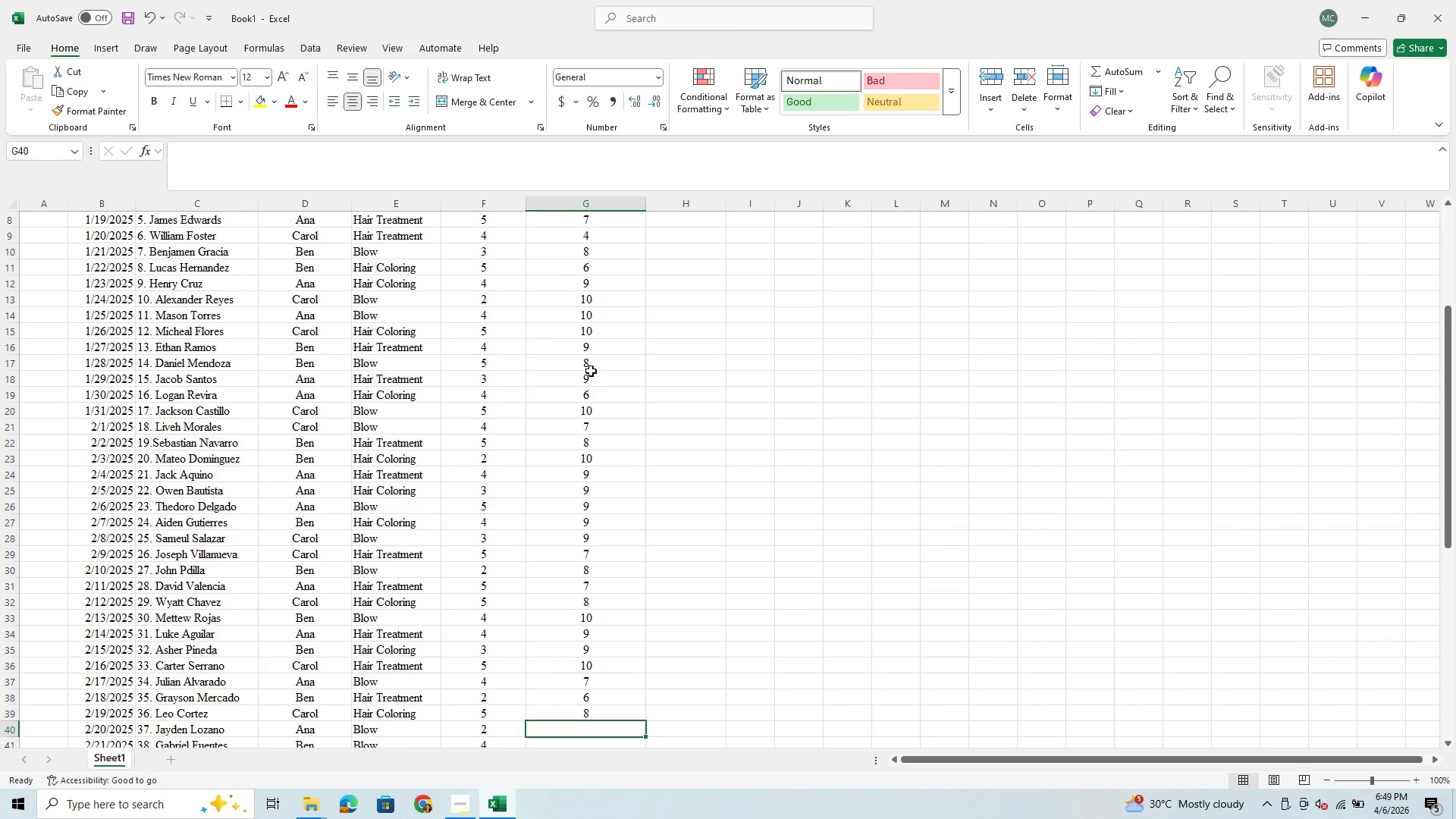 
key(9)
 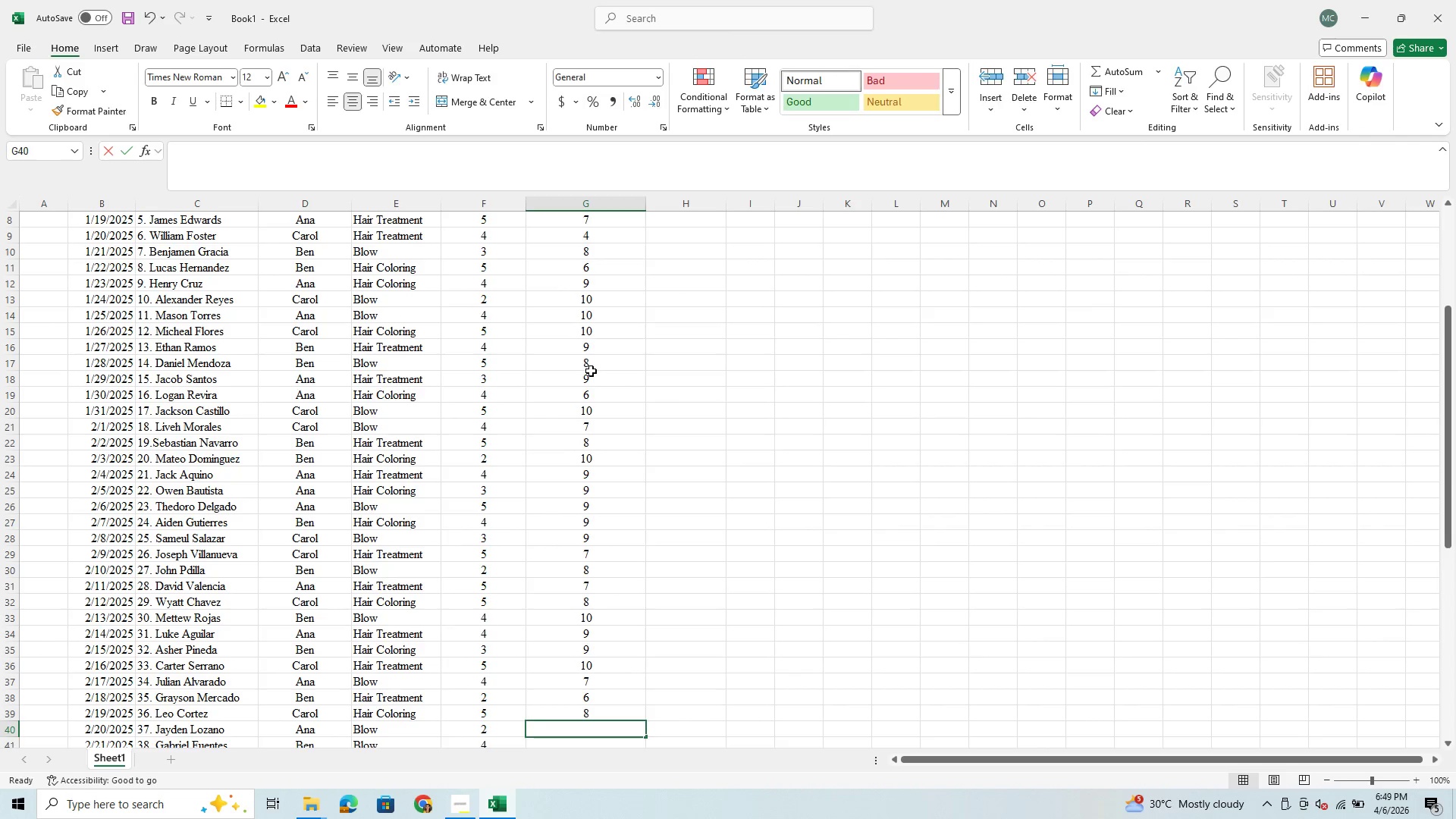 
key(Enter)
 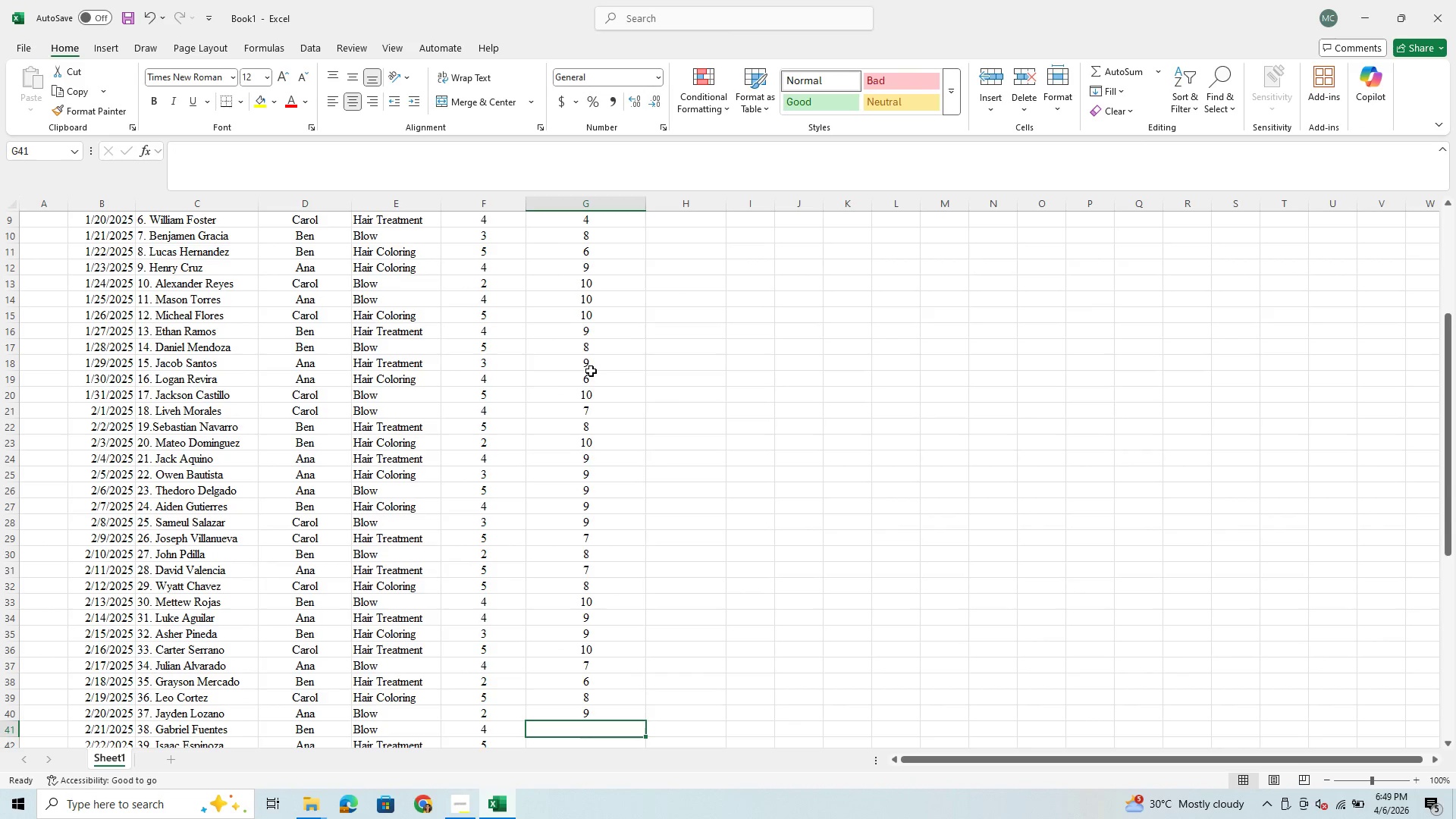 
key(7)
 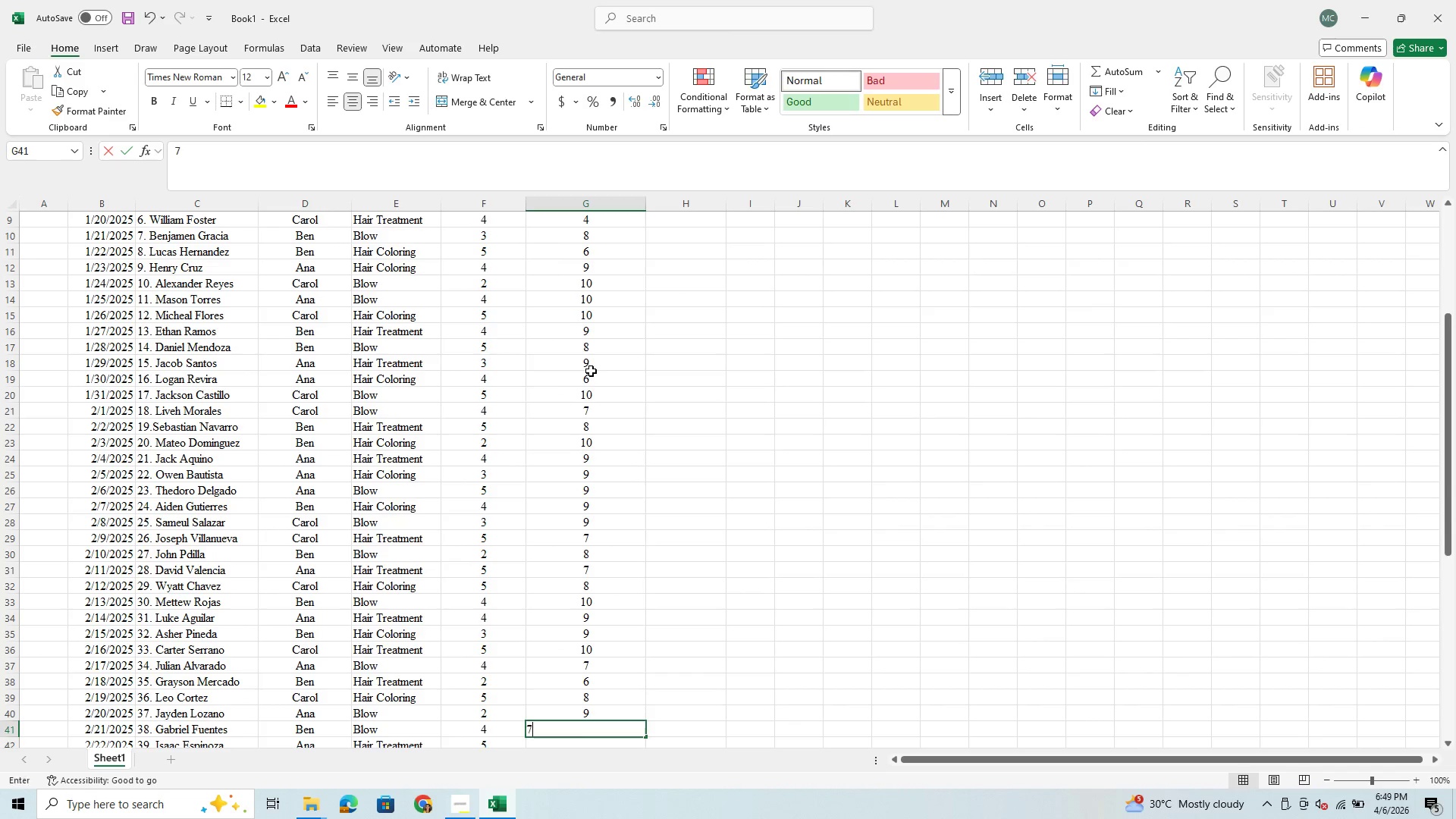 
key(Enter)
 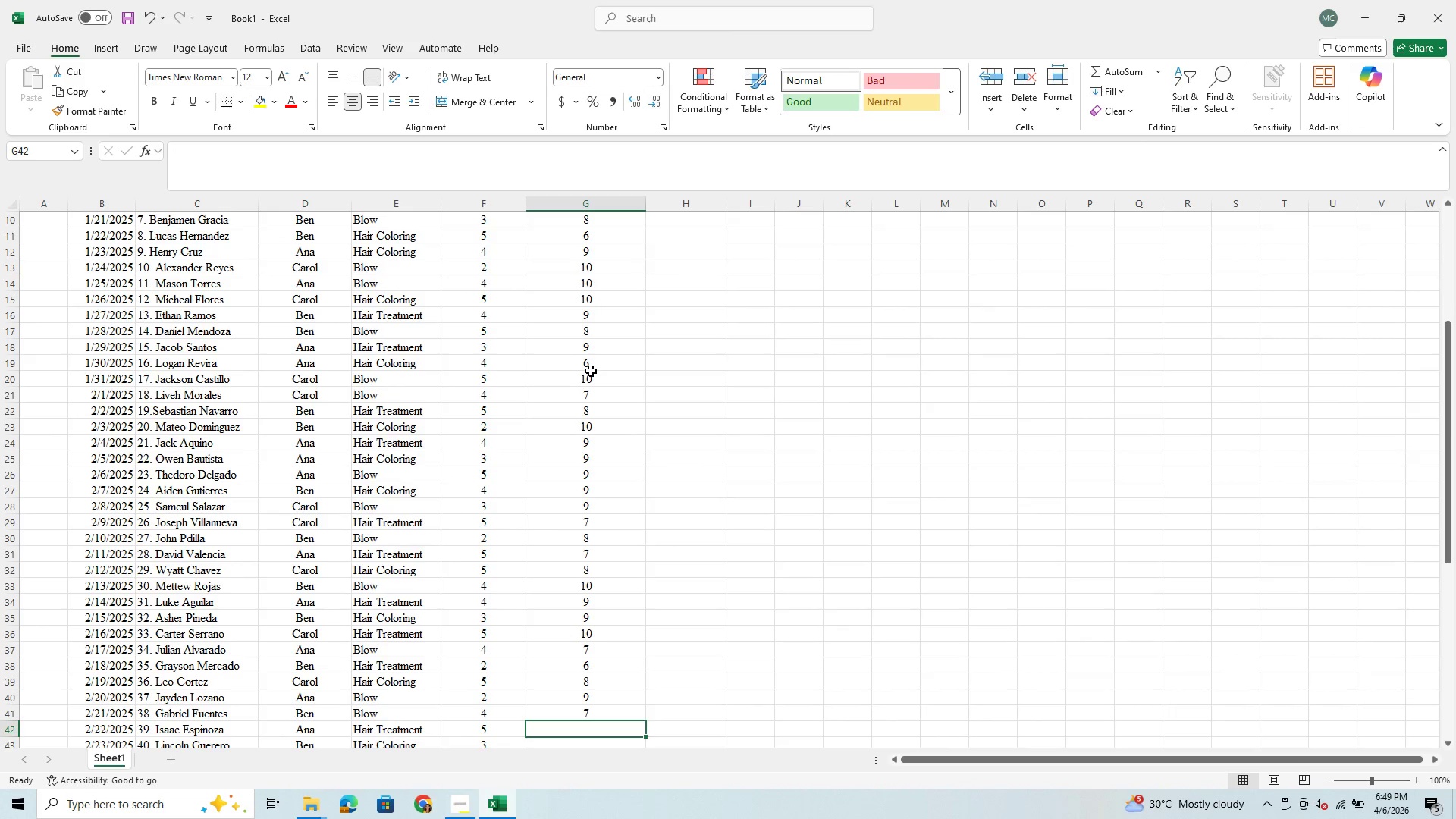 
key(6)
 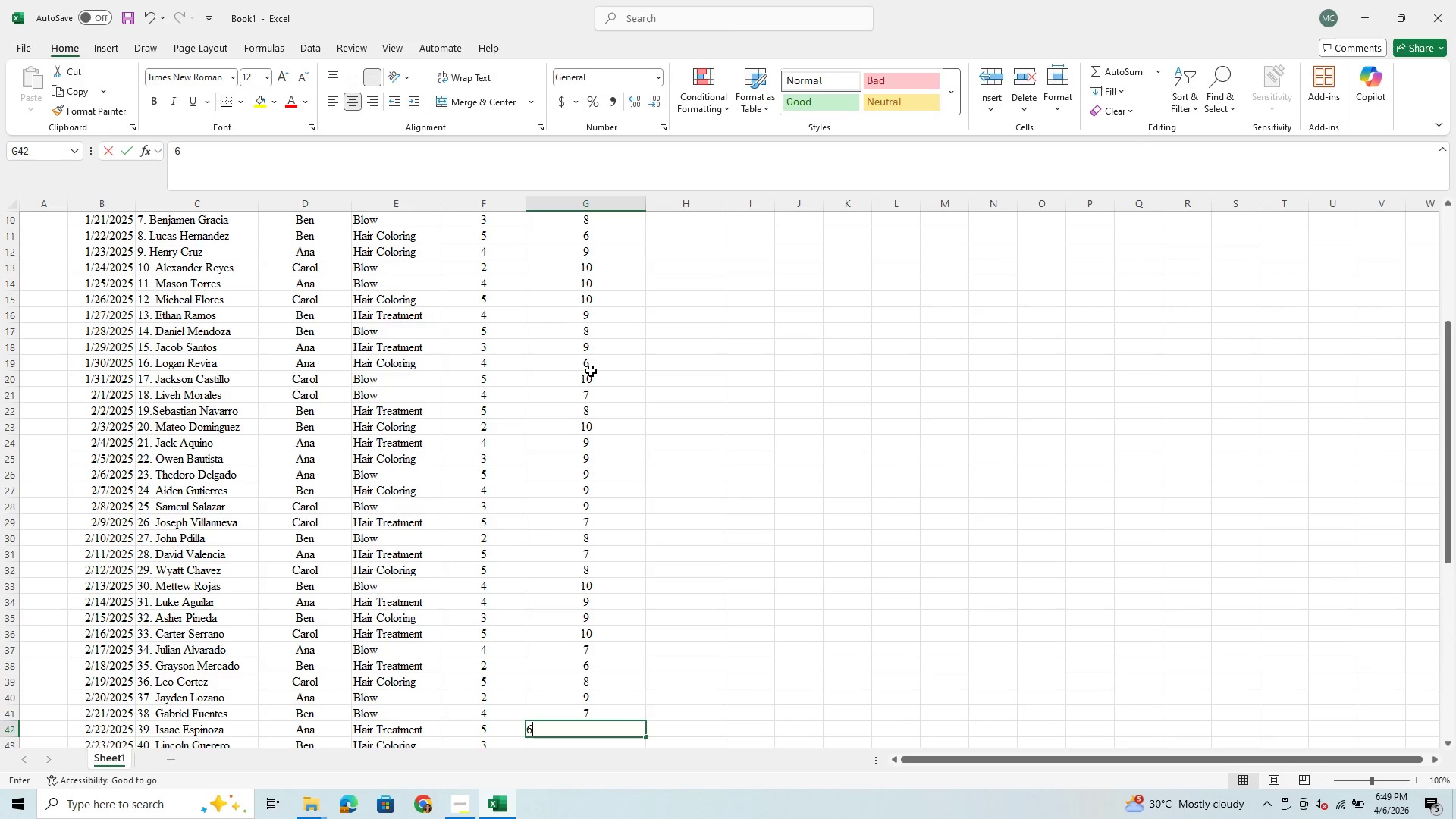 
key(Enter)
 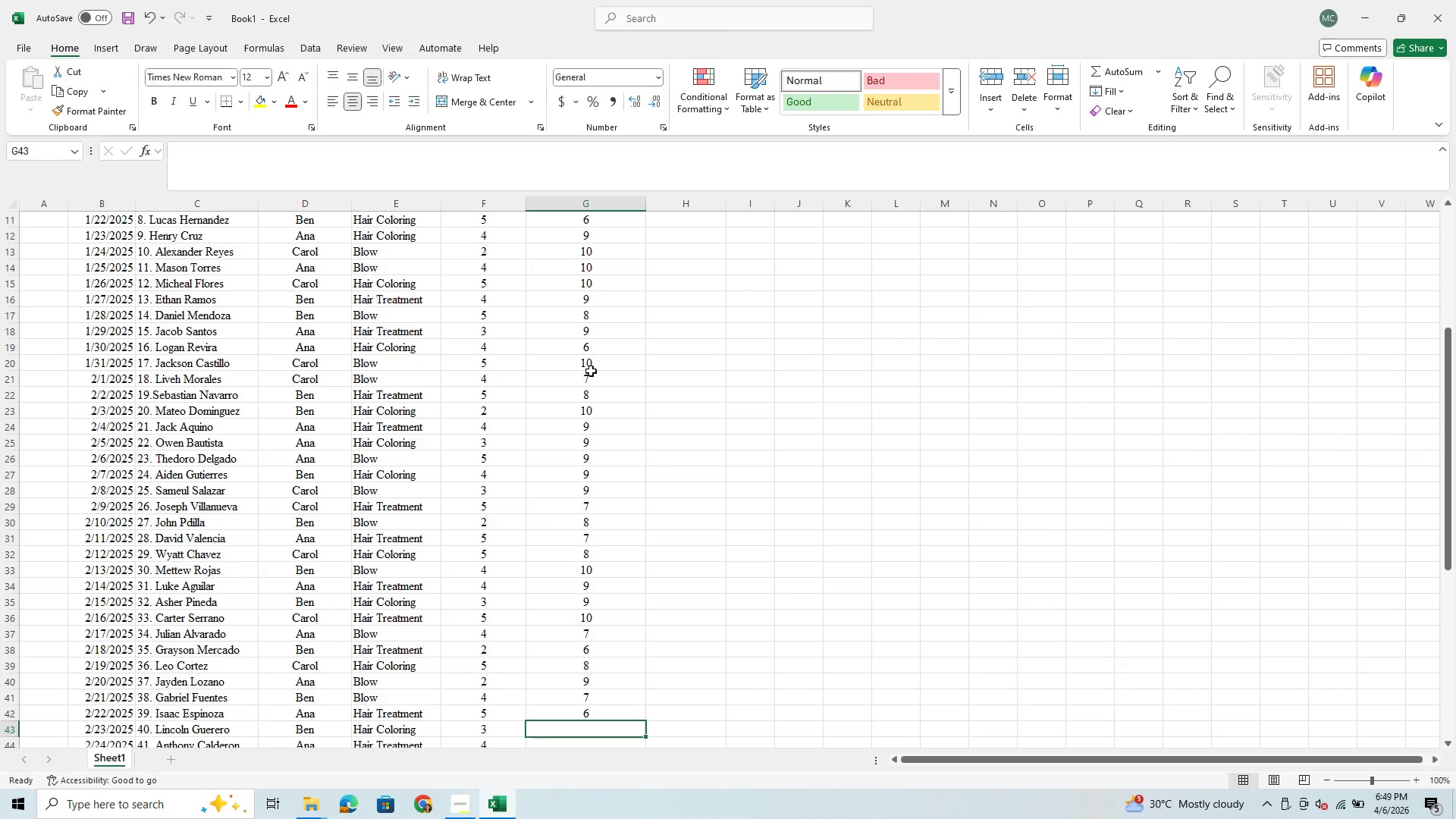 
key(9)
 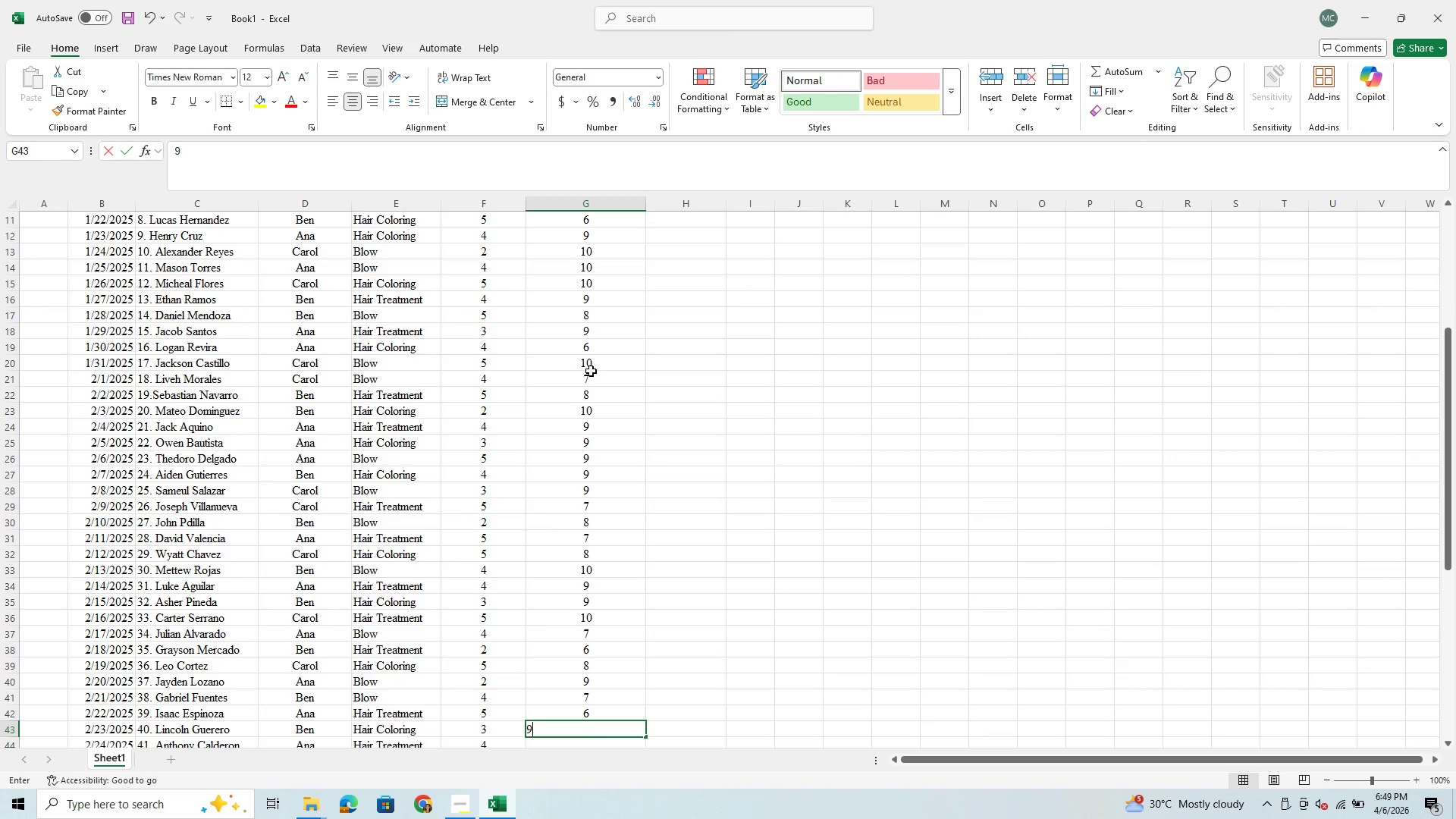 
key(Enter)
 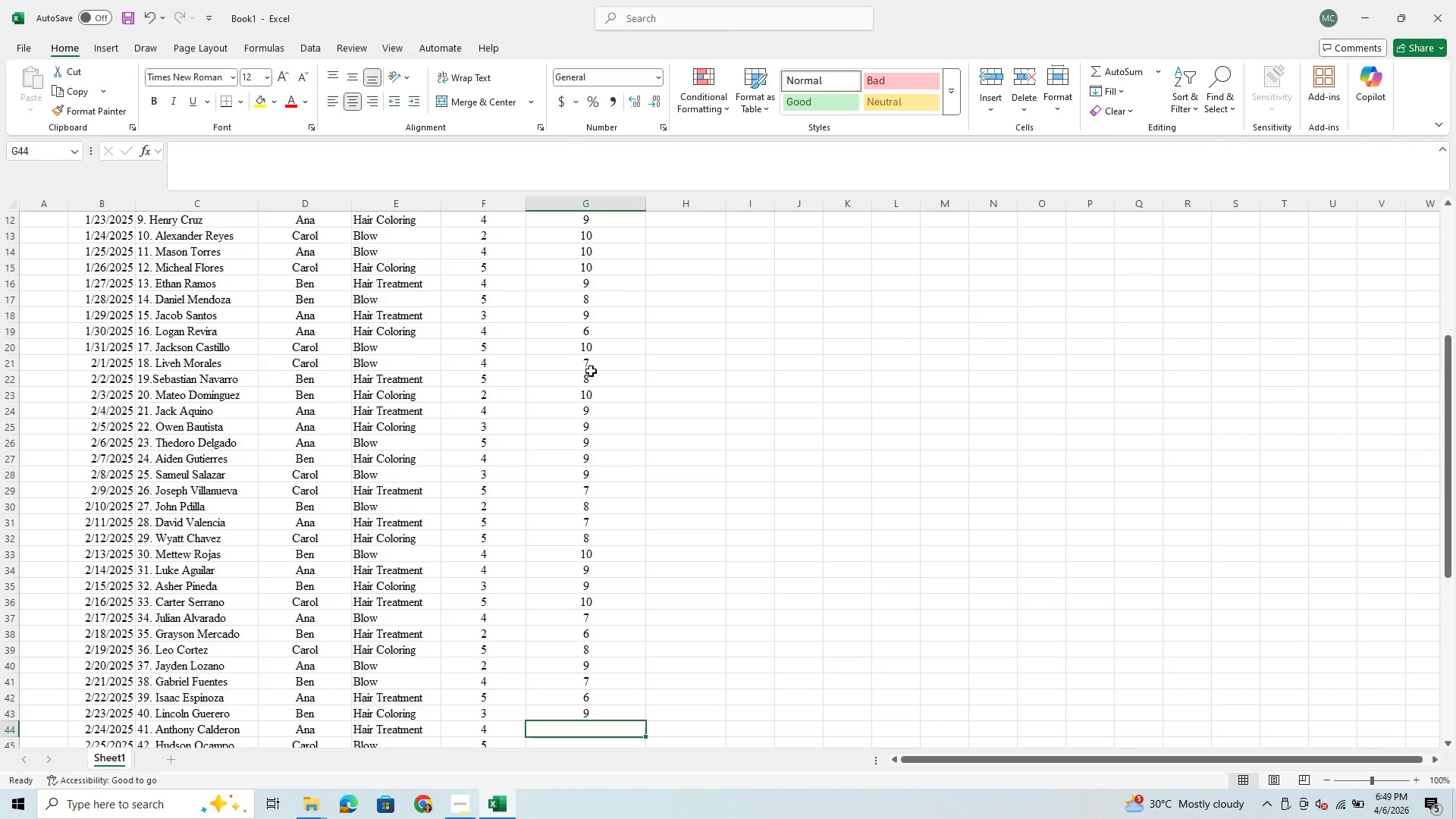 
key(8)
 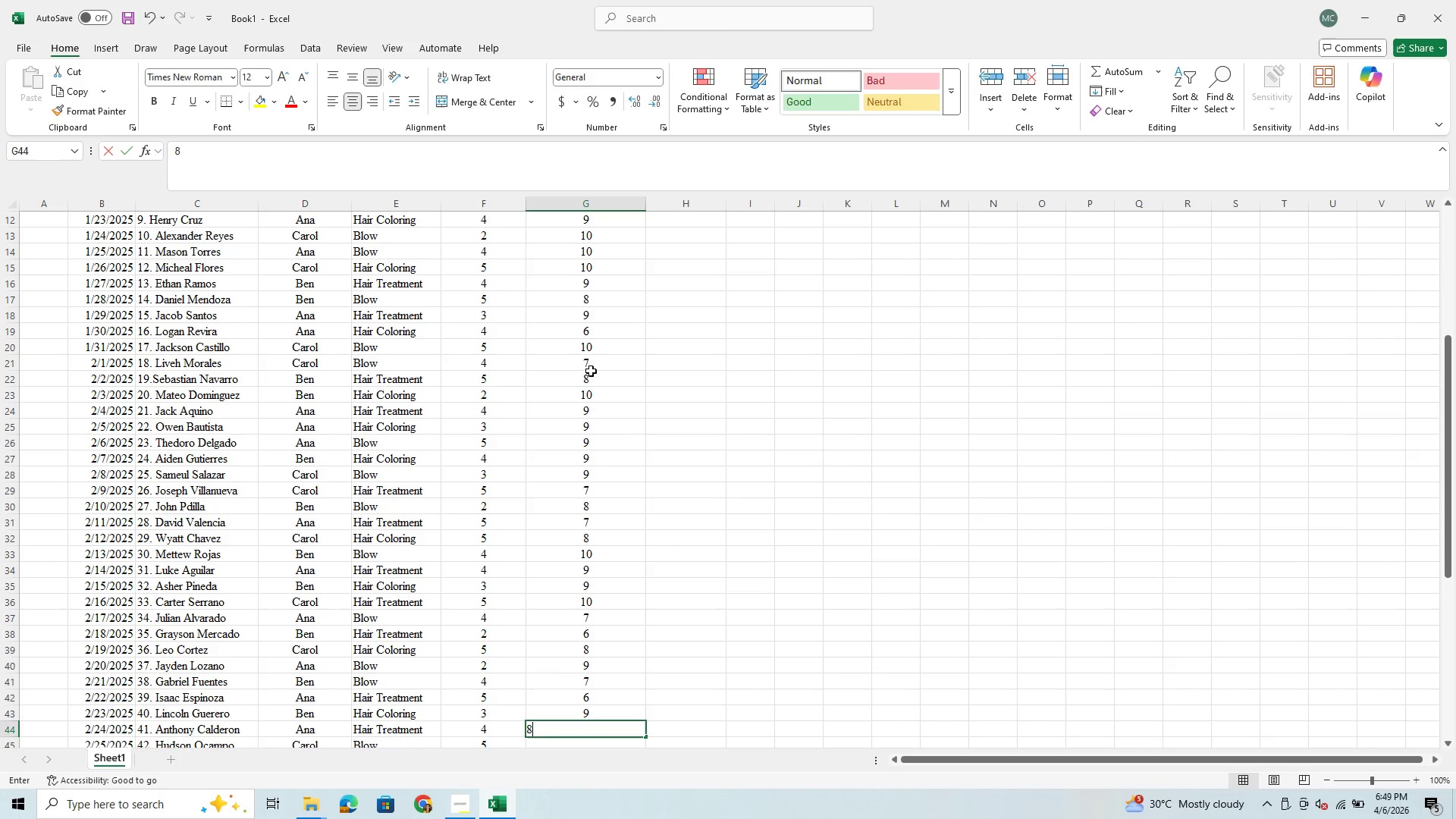 
key(Enter)
 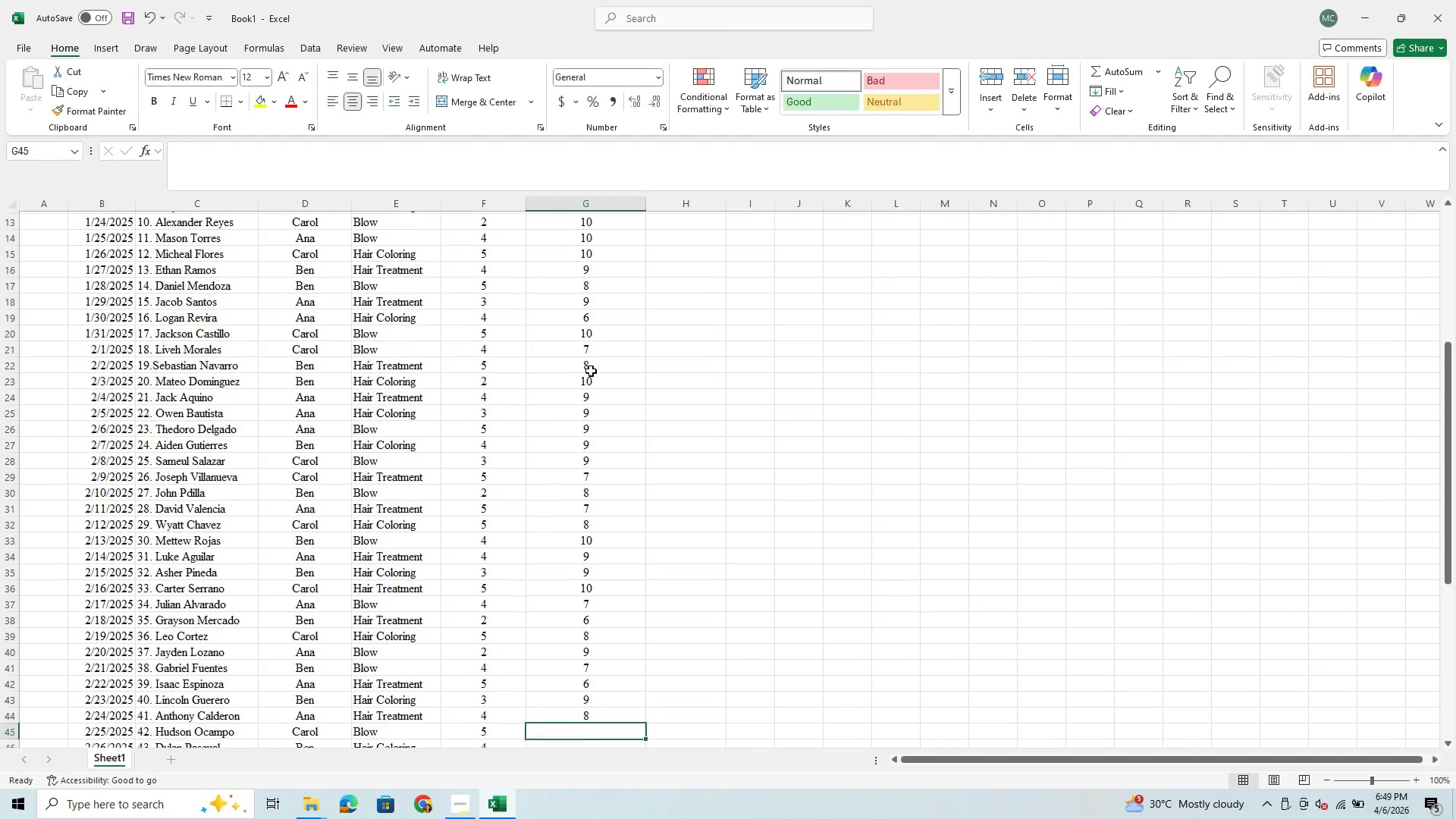 
key(9)
 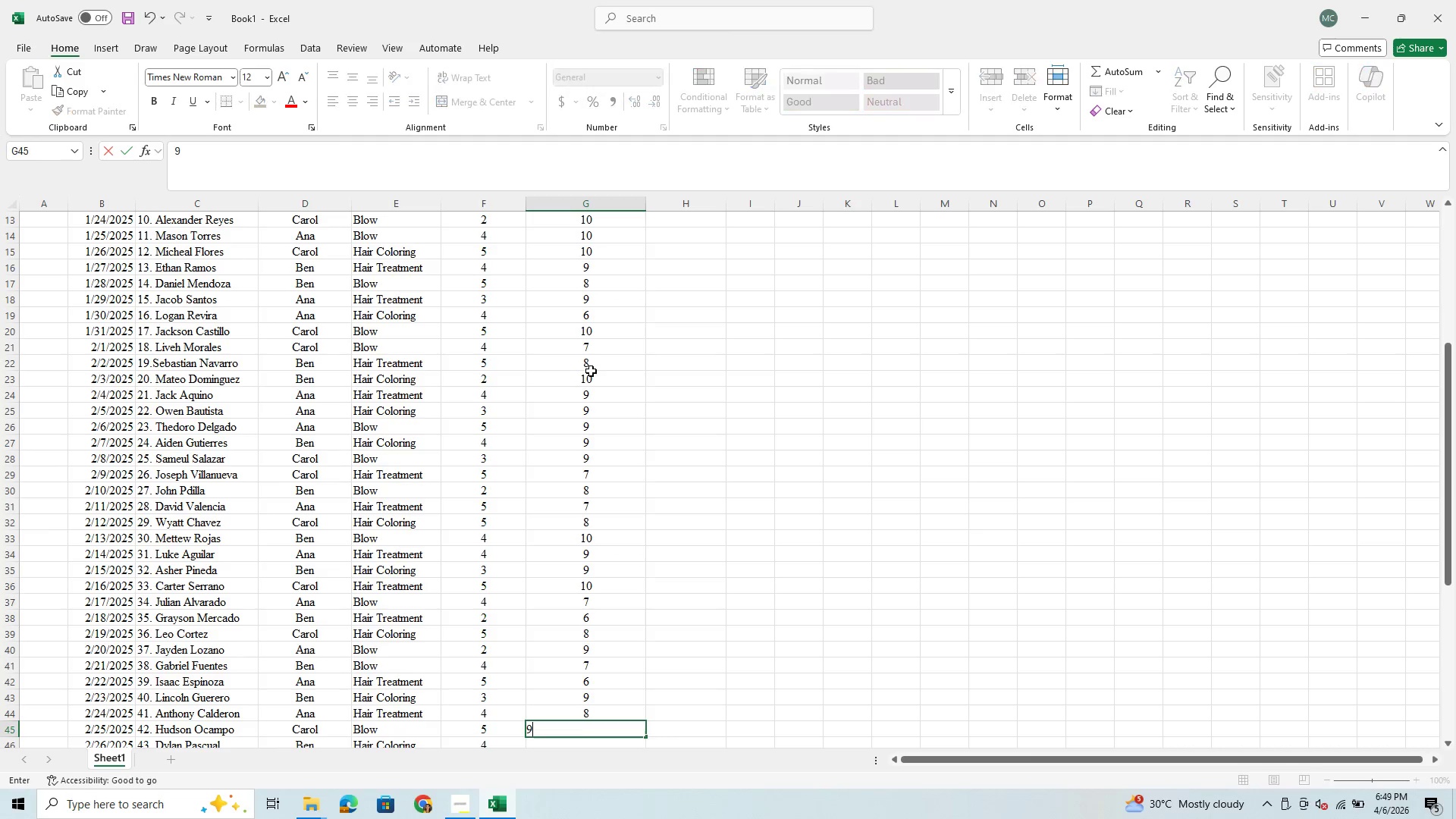 
key(Enter)
 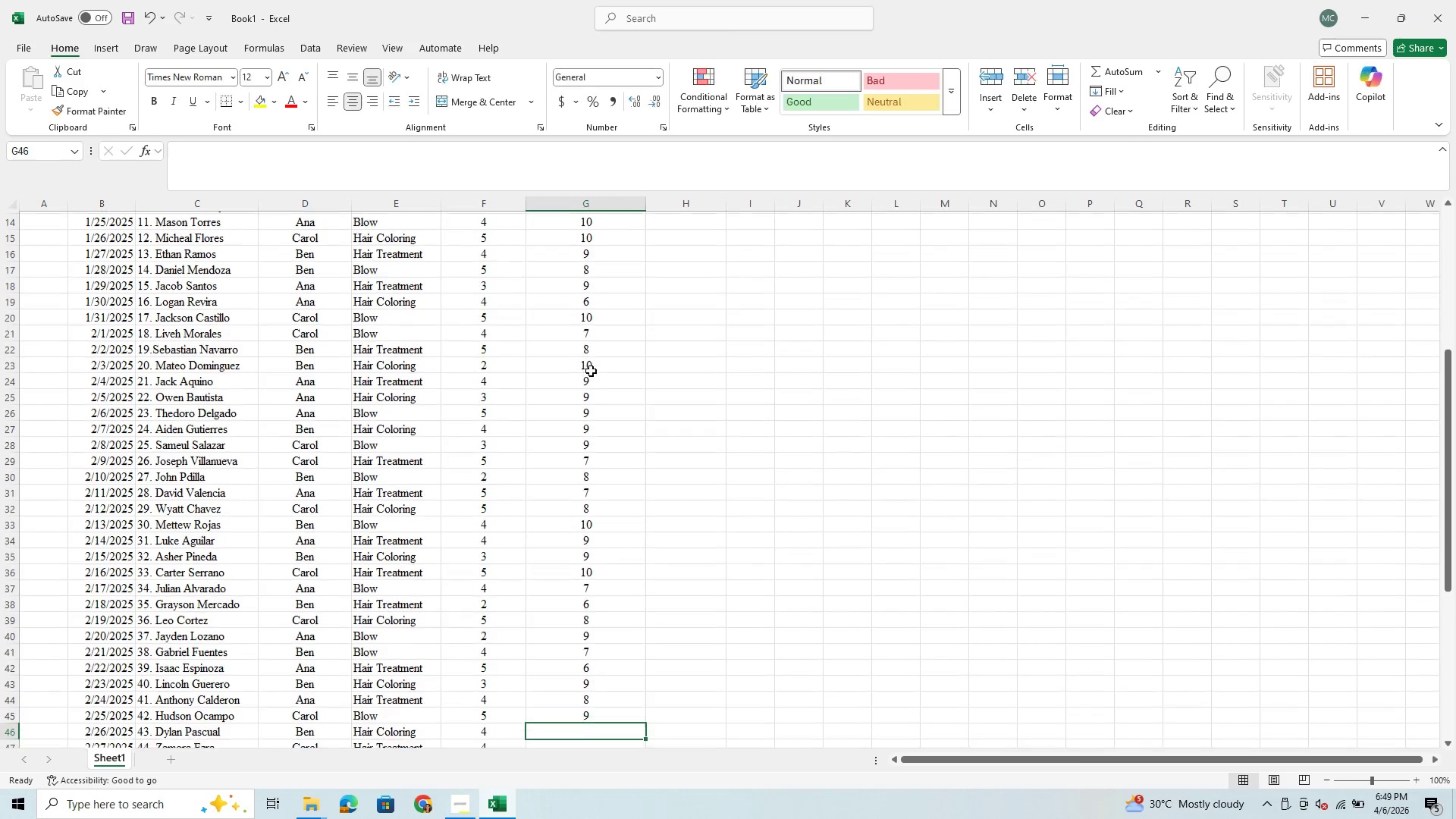 
key(8)
 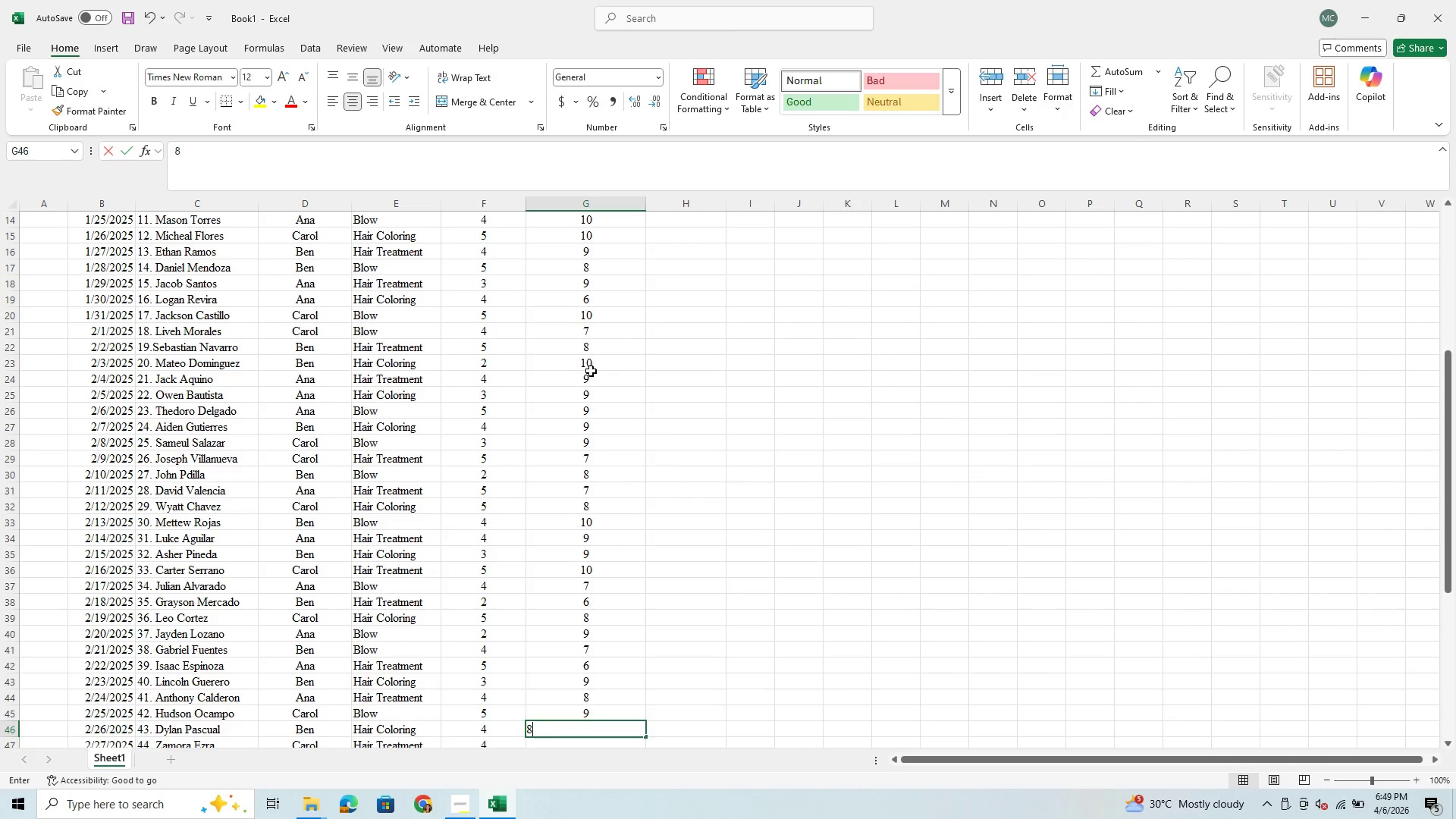 
key(Enter)
 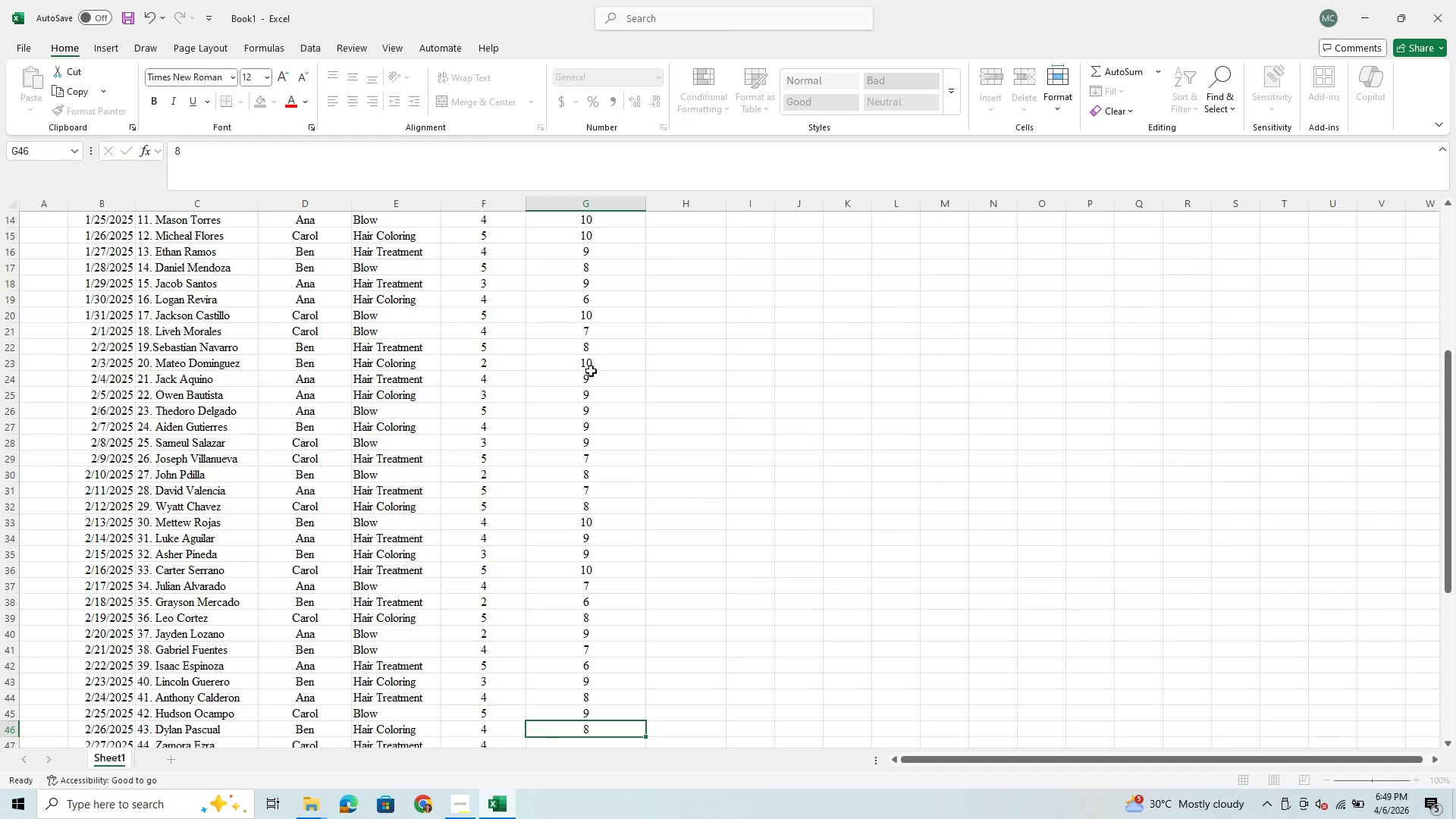 
key(9)
 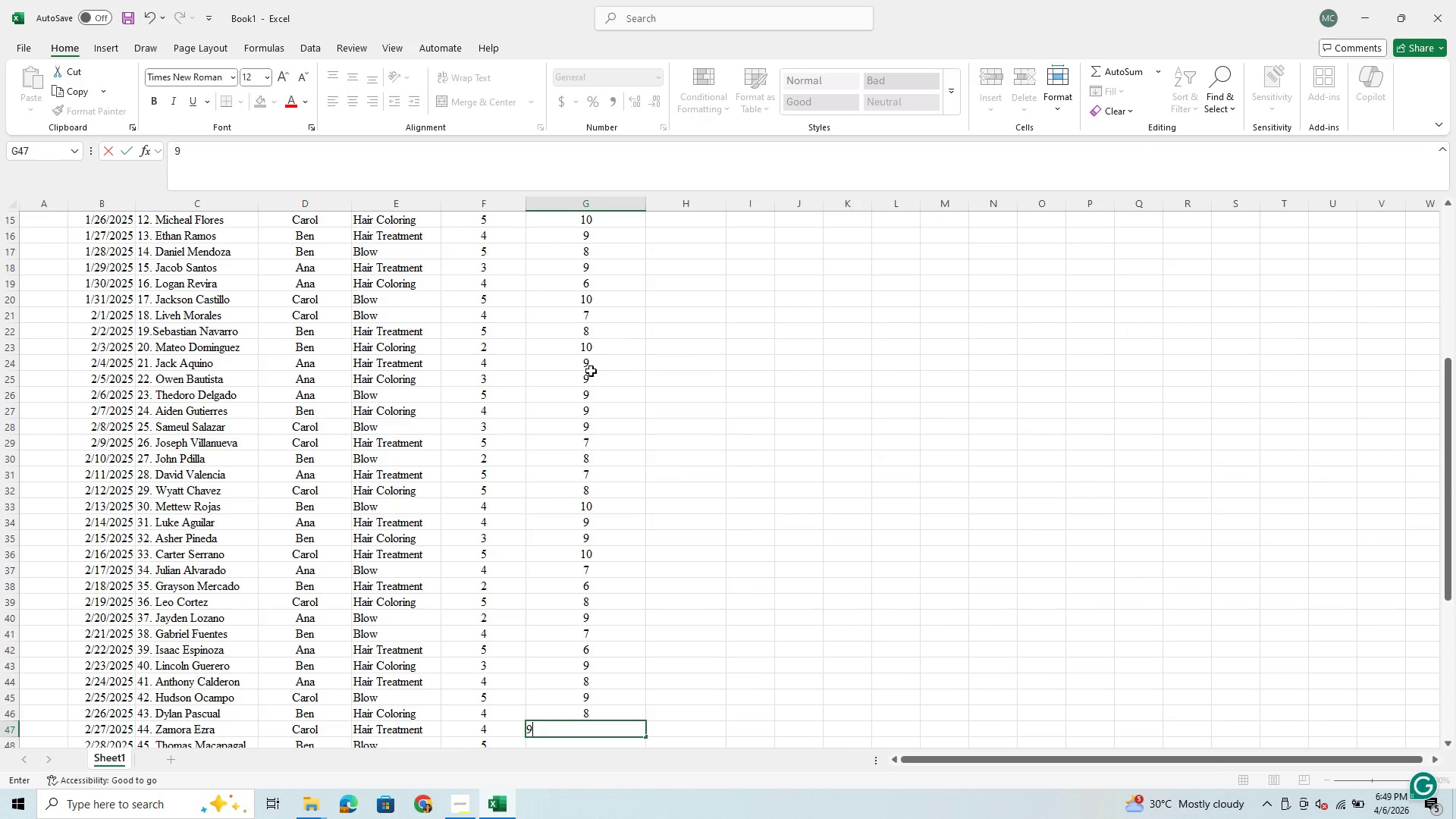 
key(Enter)
 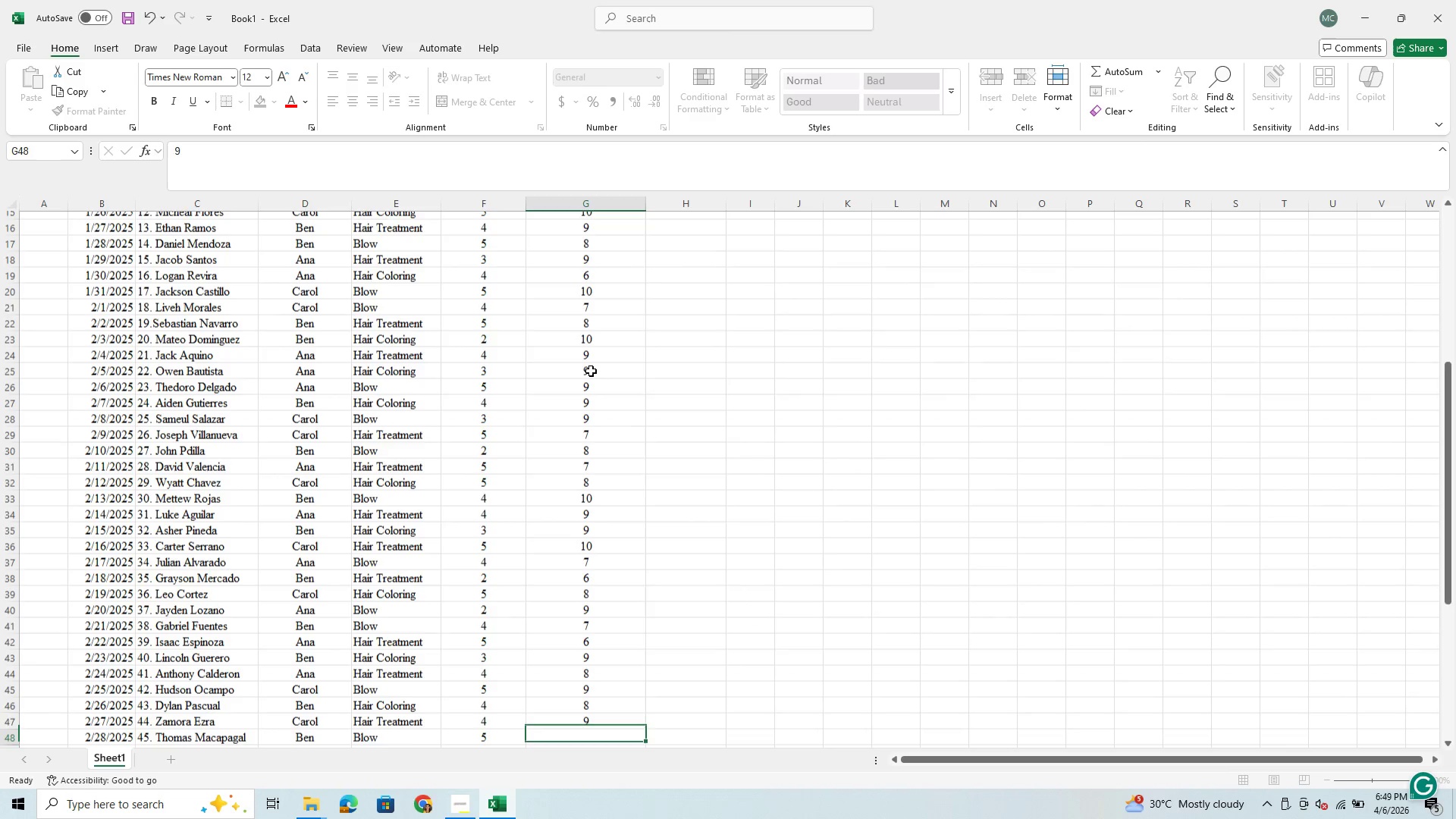 
key(6)
 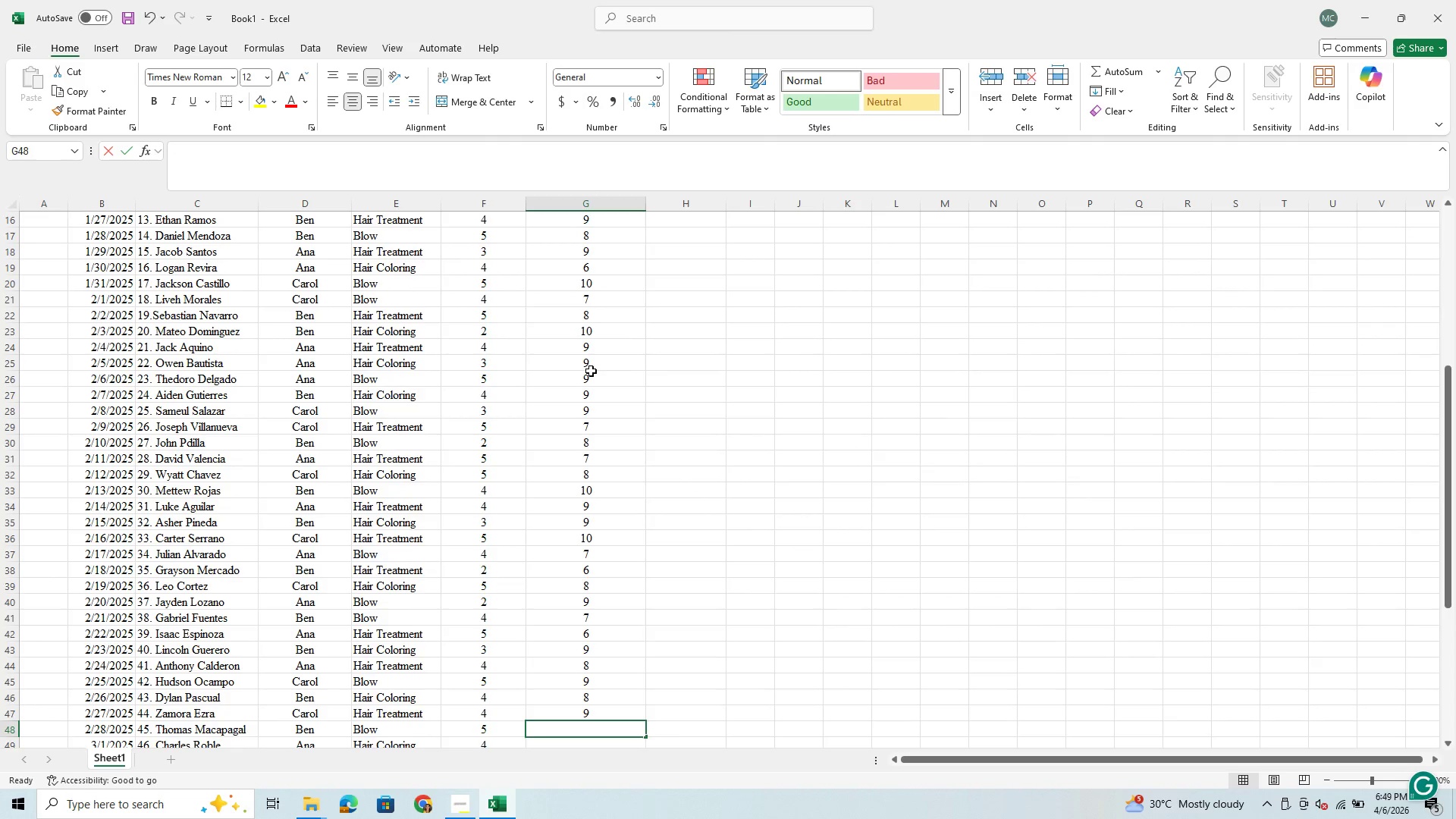 
key(Enter)
 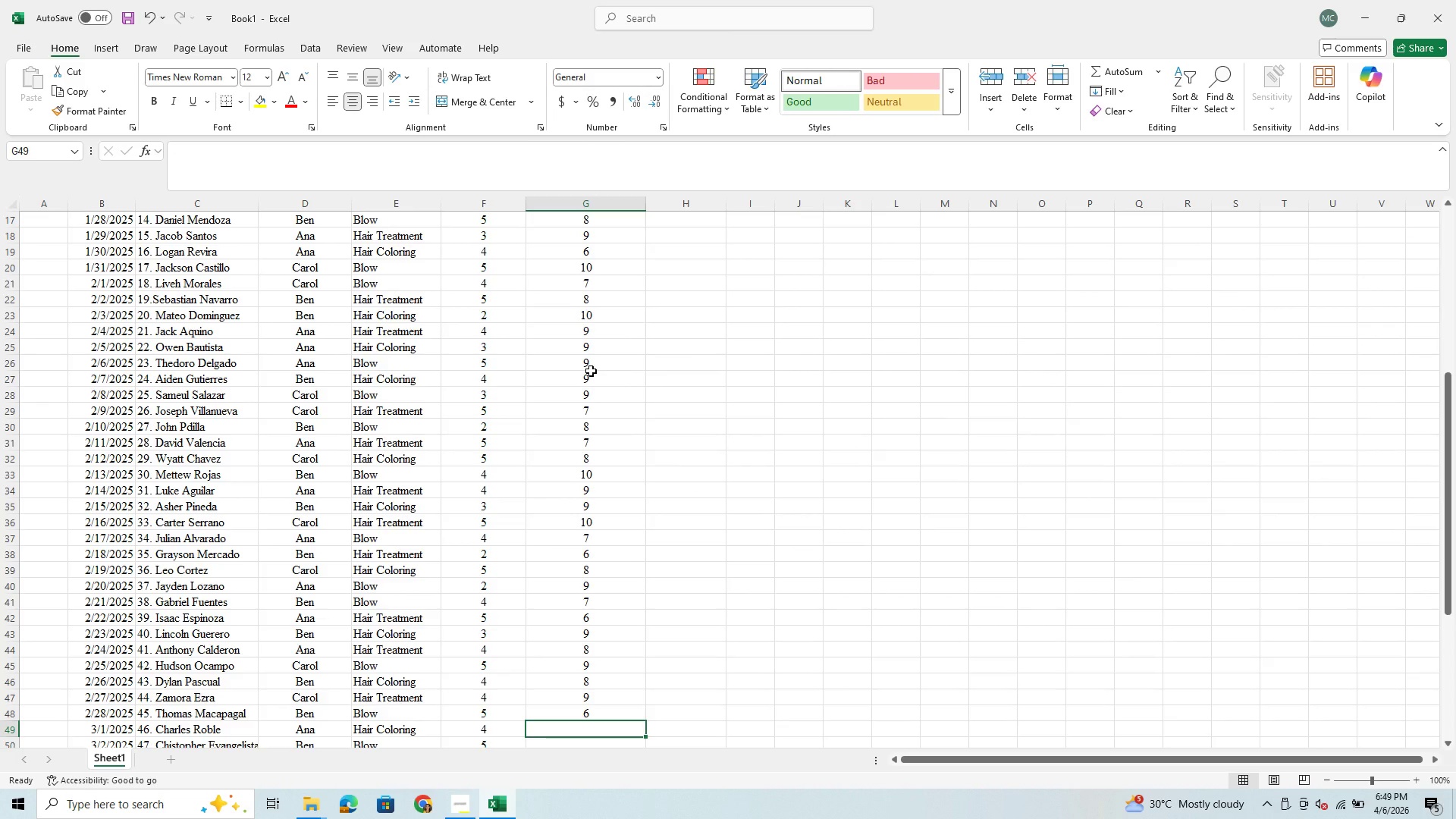 
key(8)
 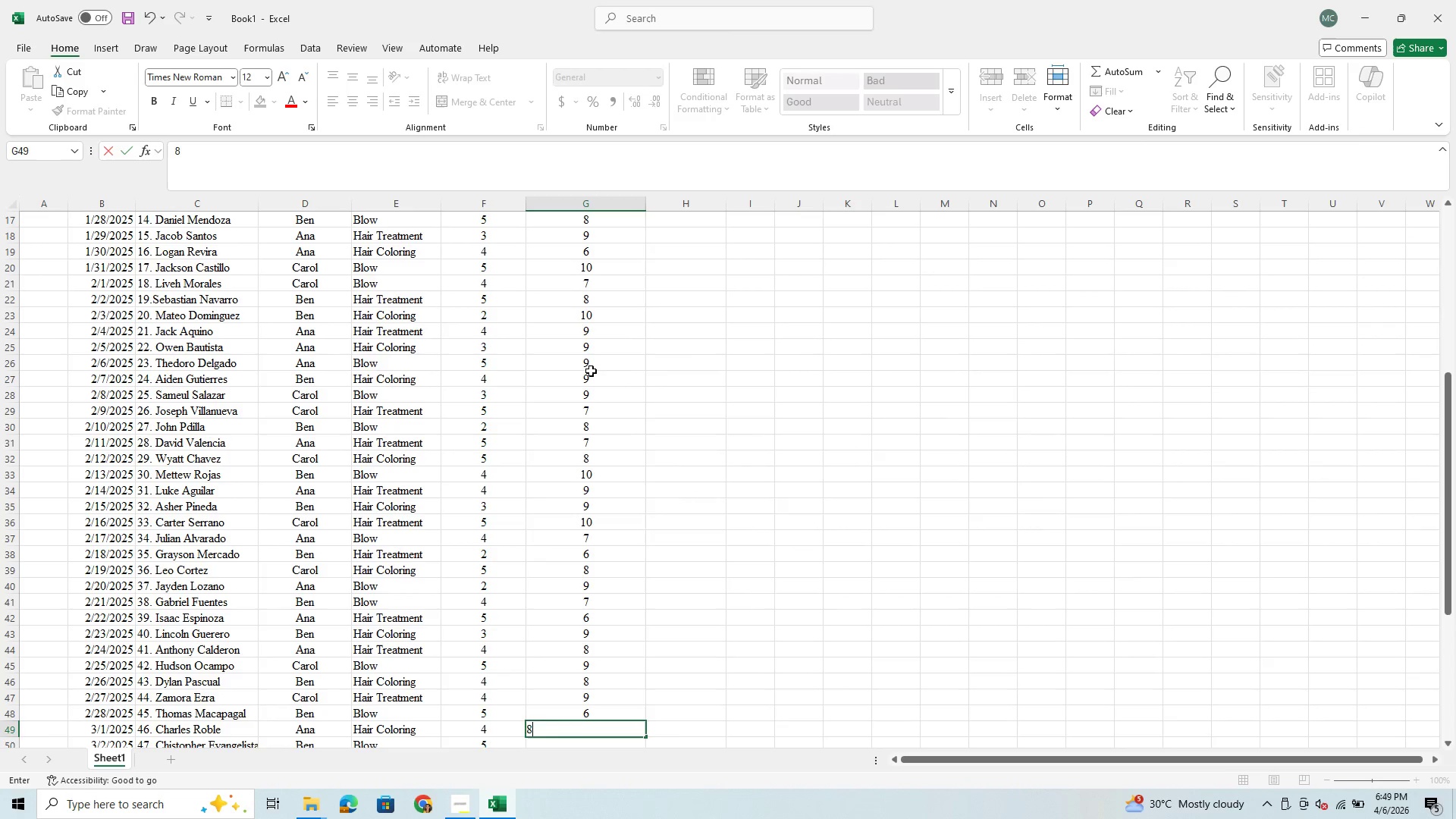 
key(Enter)
 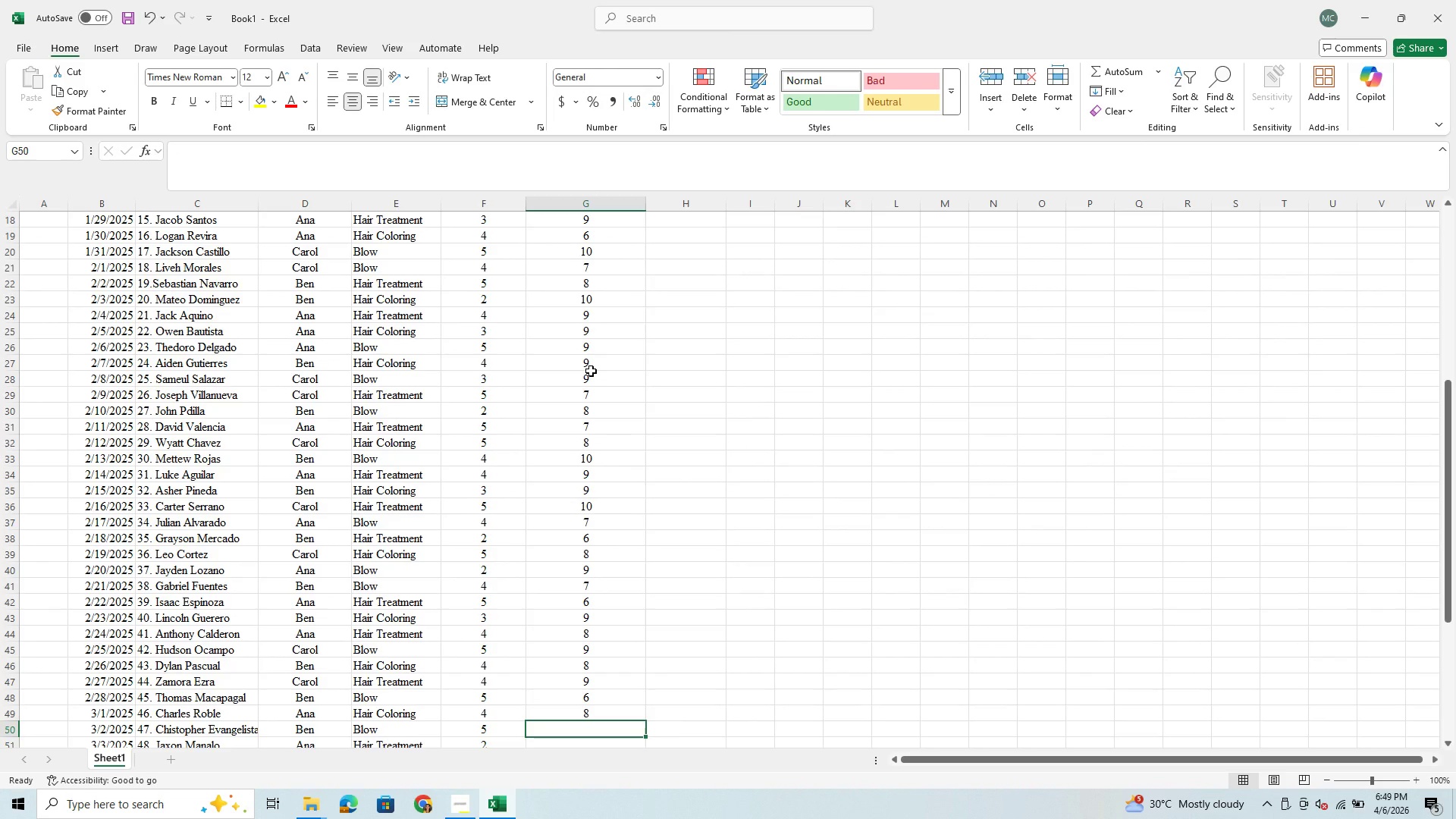 
type(10)
 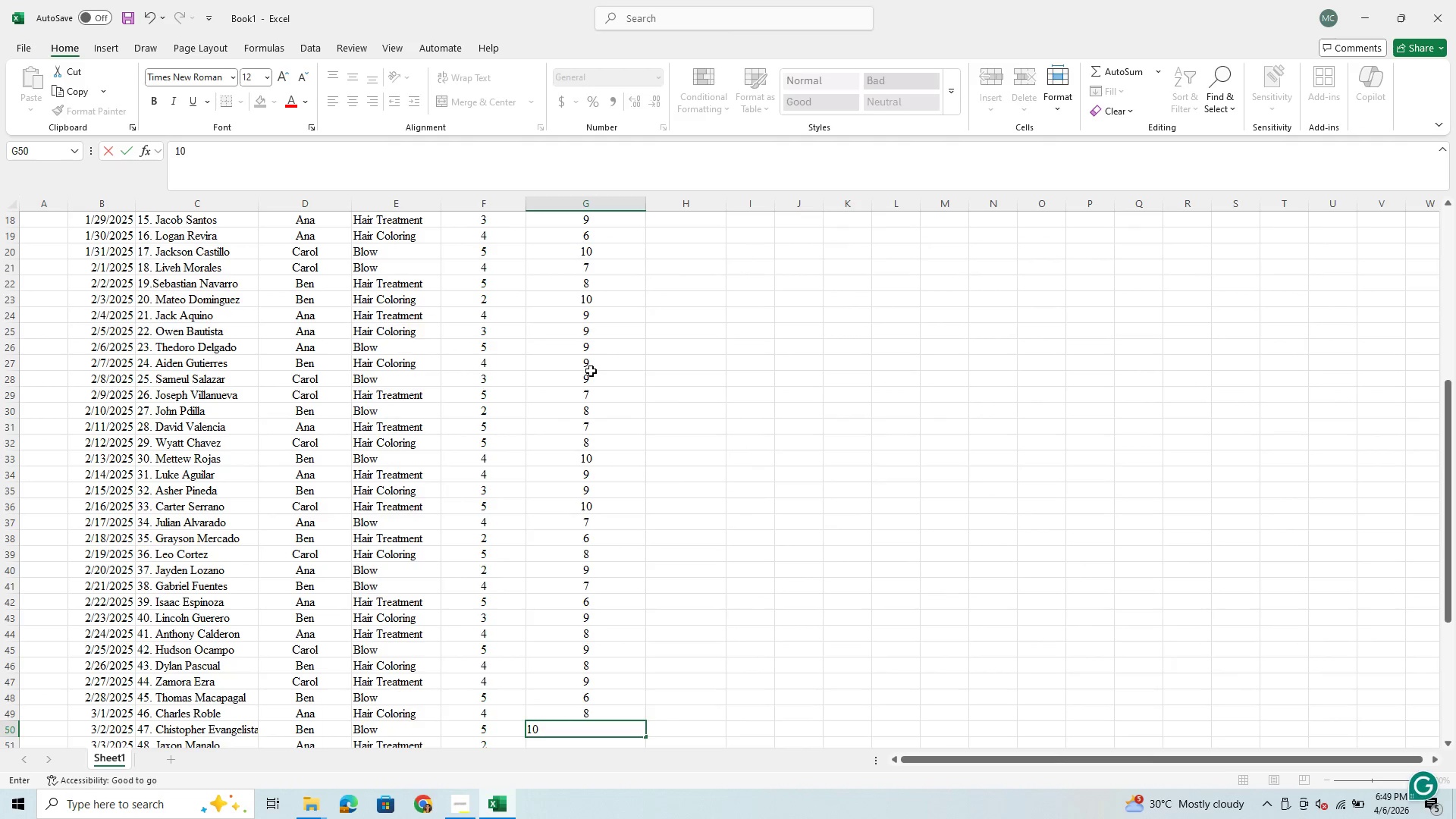 
key(Enter)
 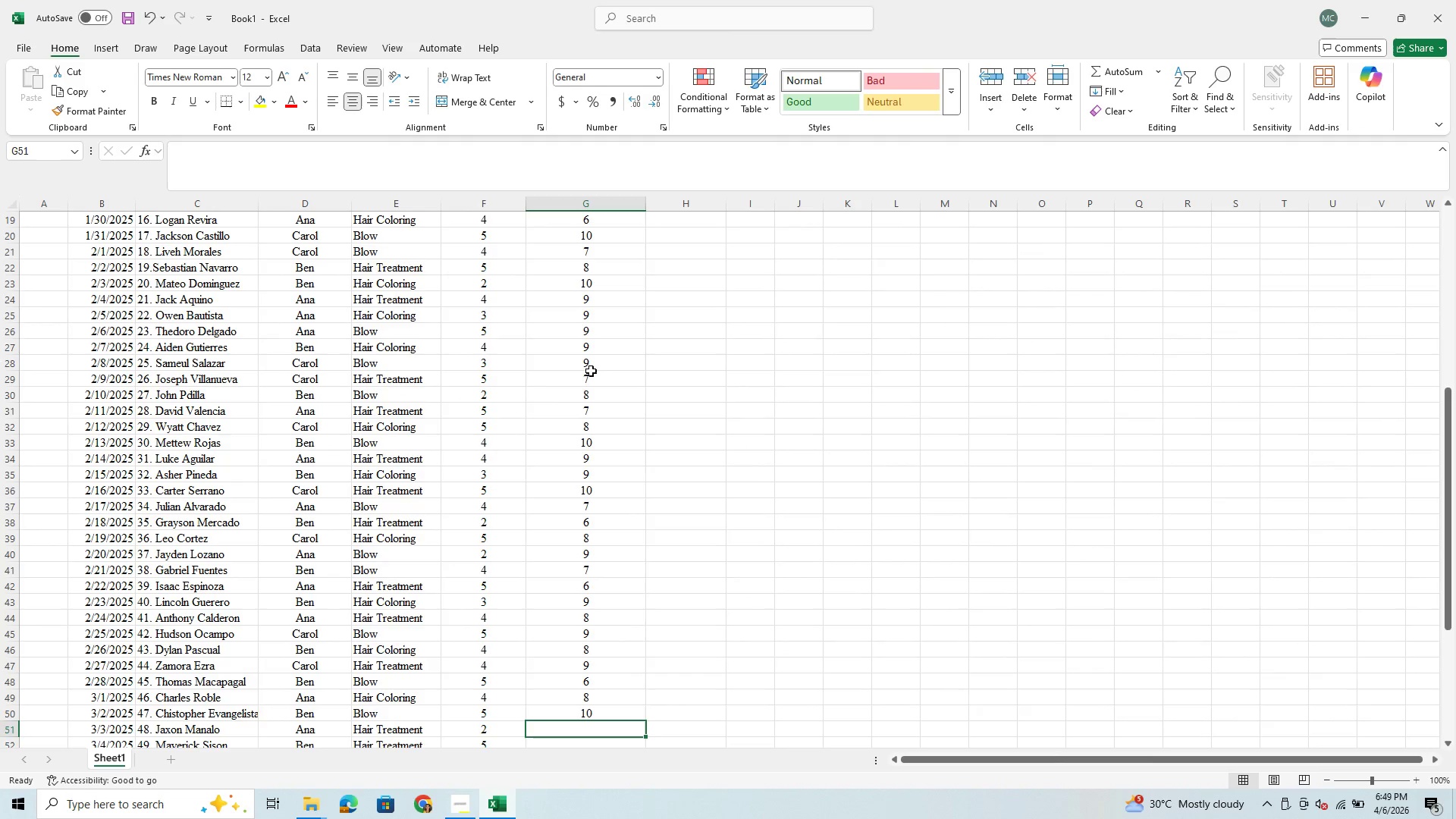 
type(10)
 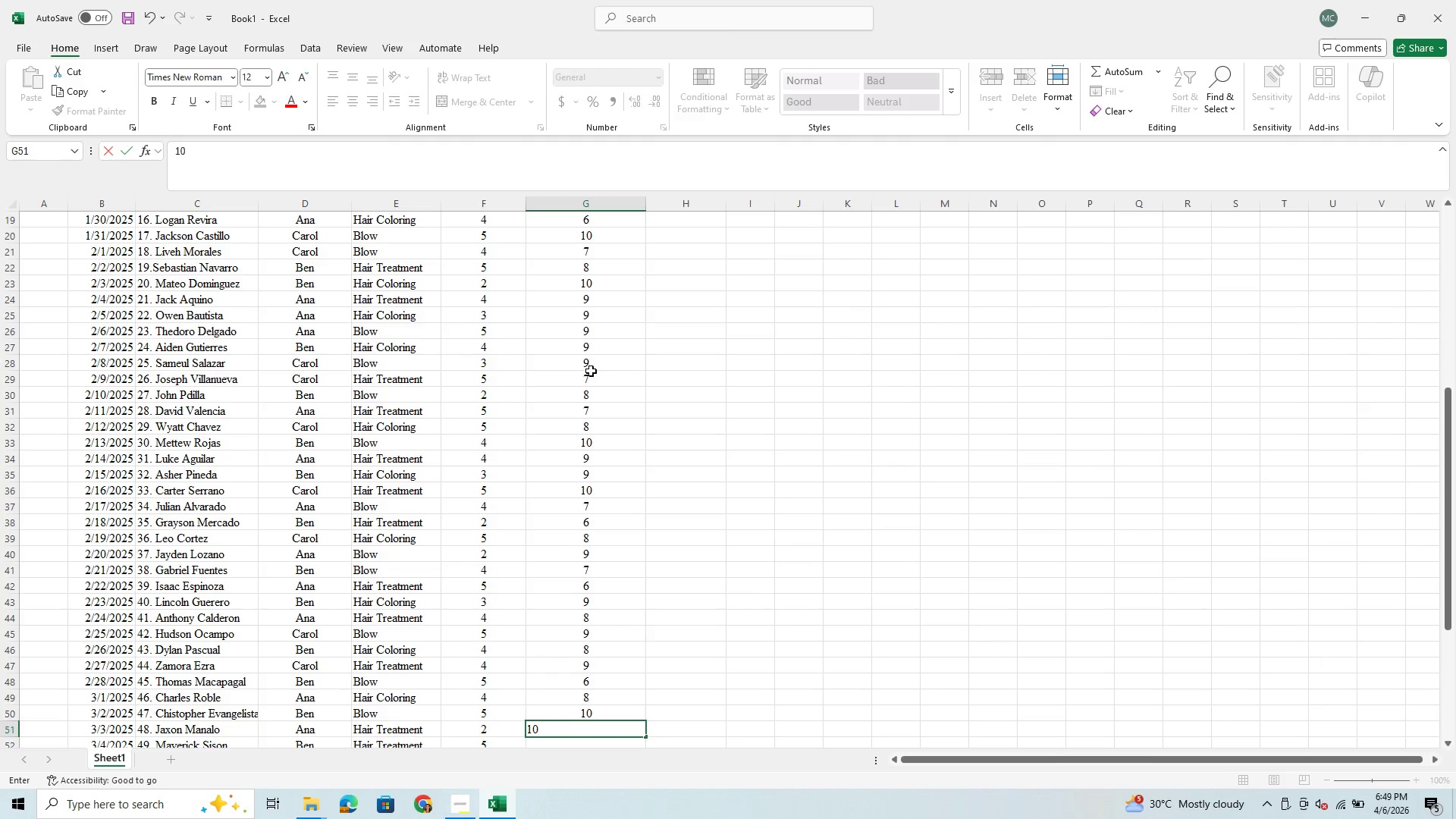 
key(Enter)
 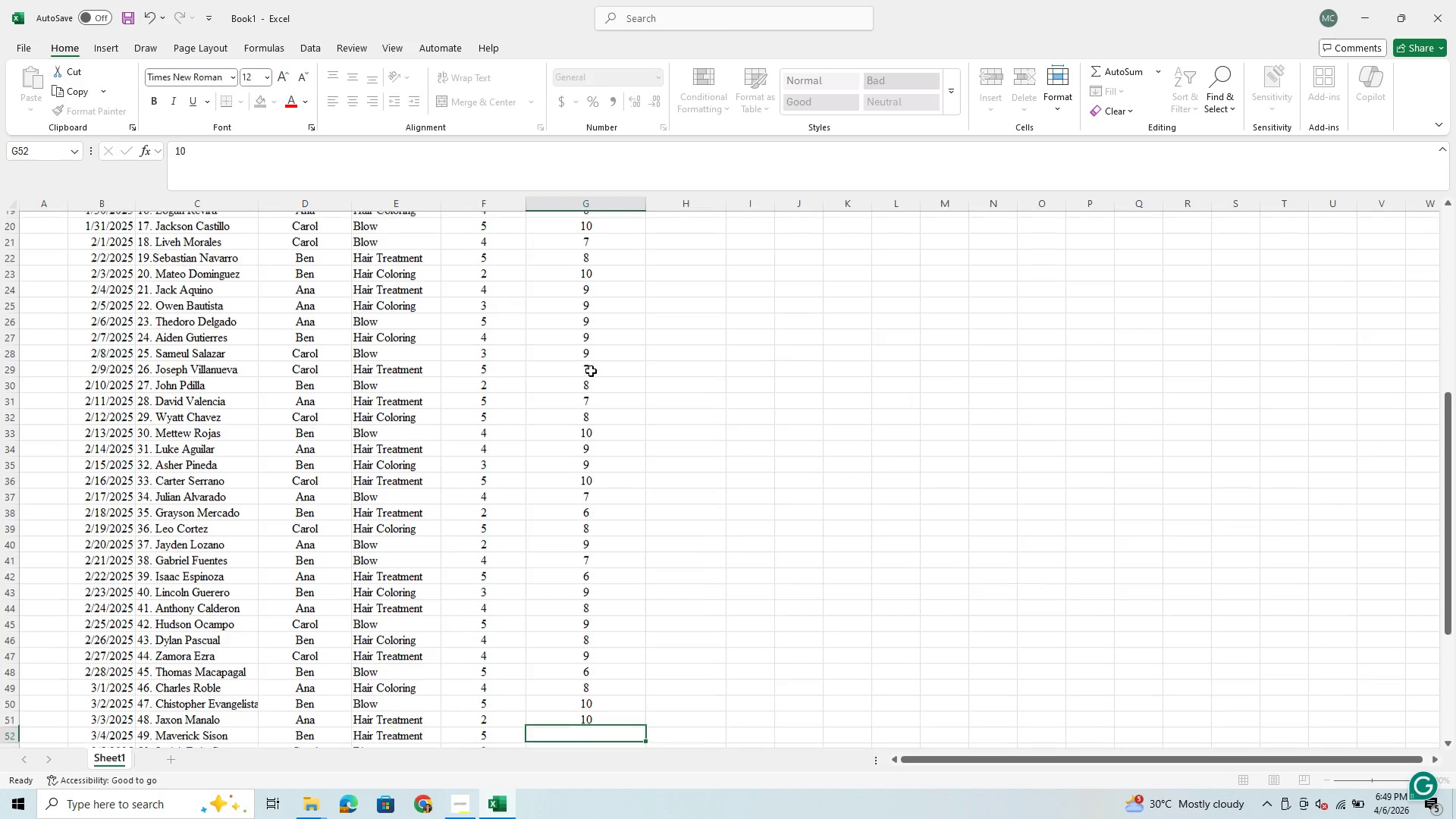 
type(10)
 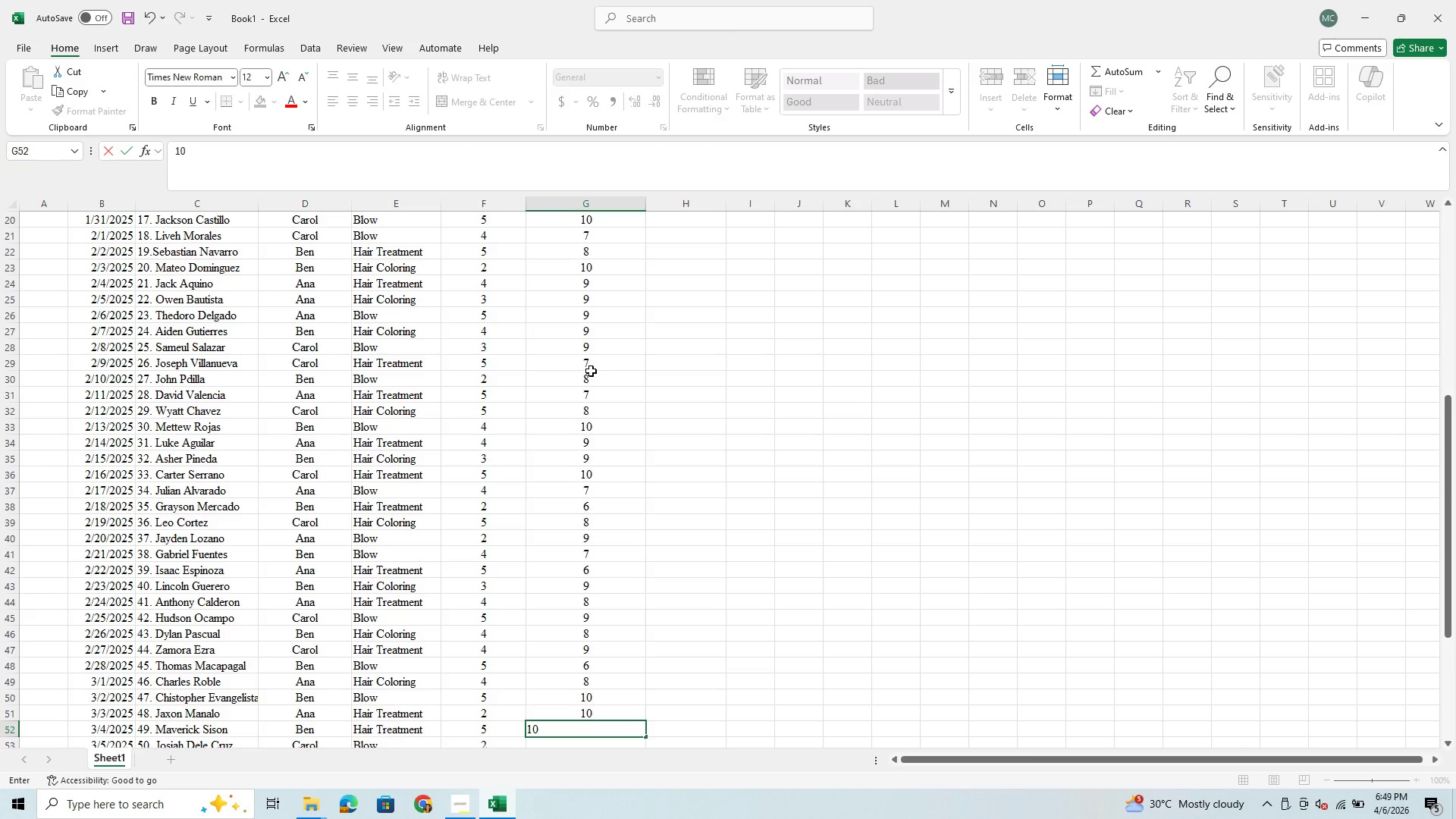 
key(Enter)
 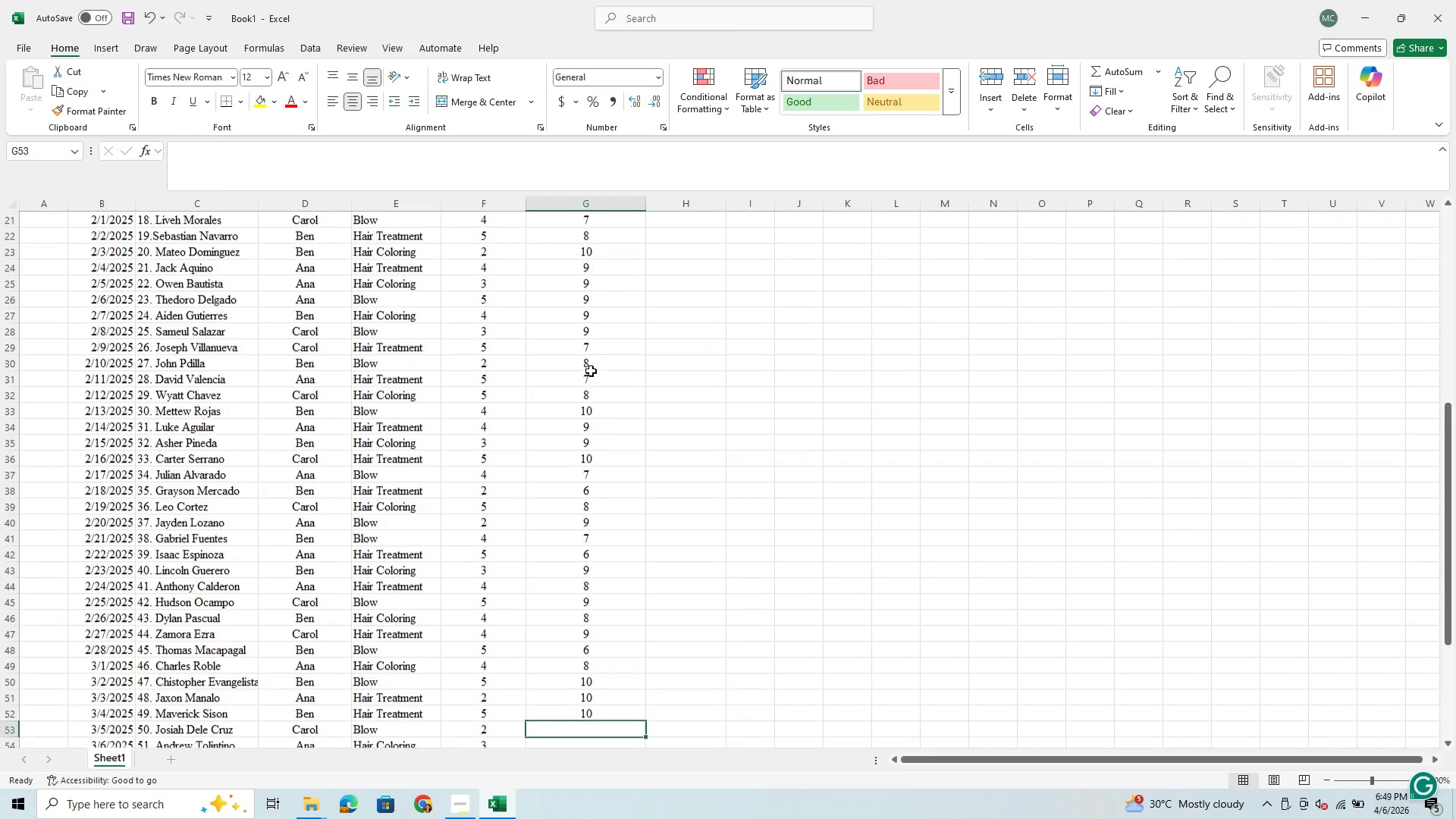 
key(9)
 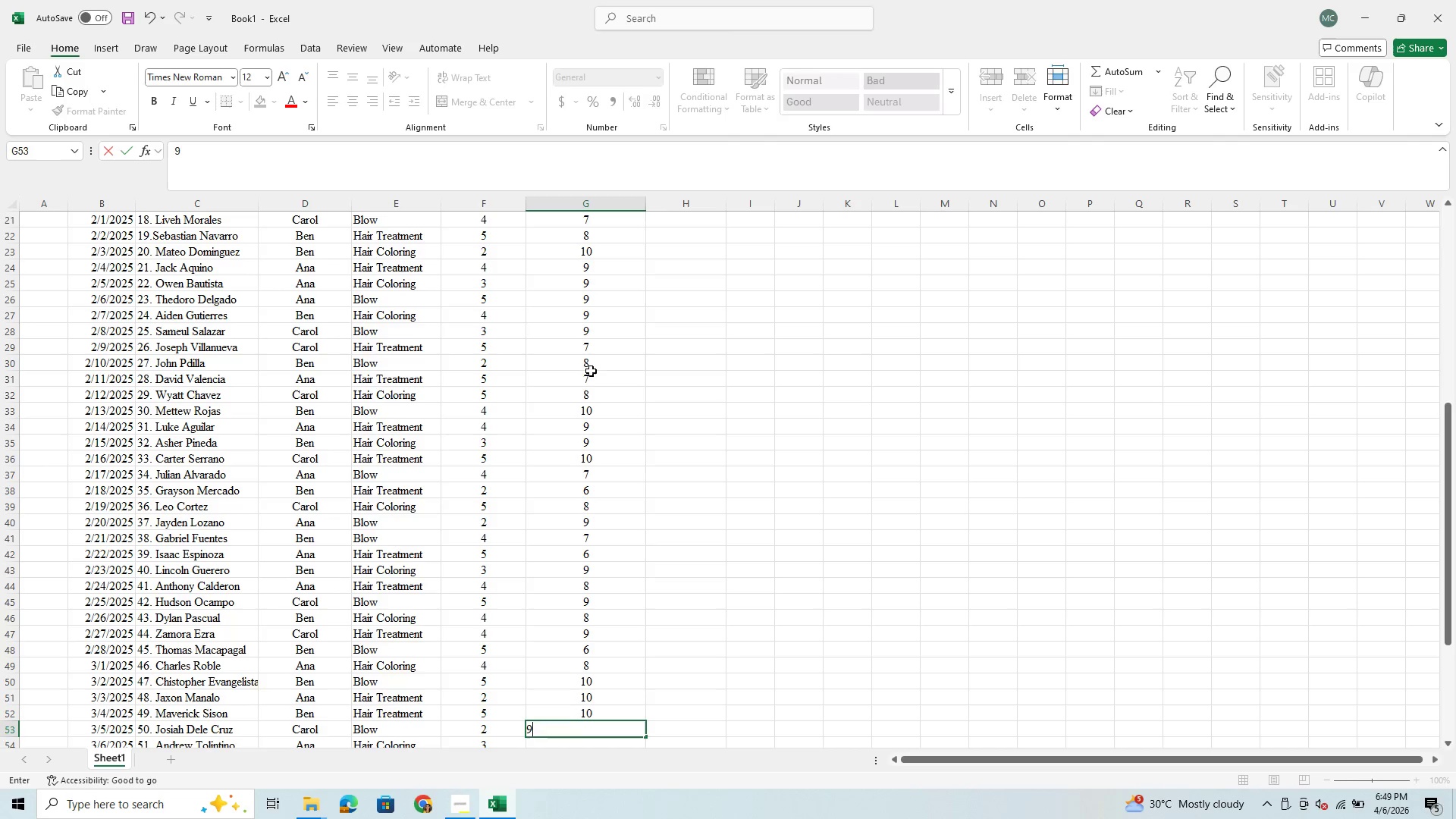 
key(Enter)
 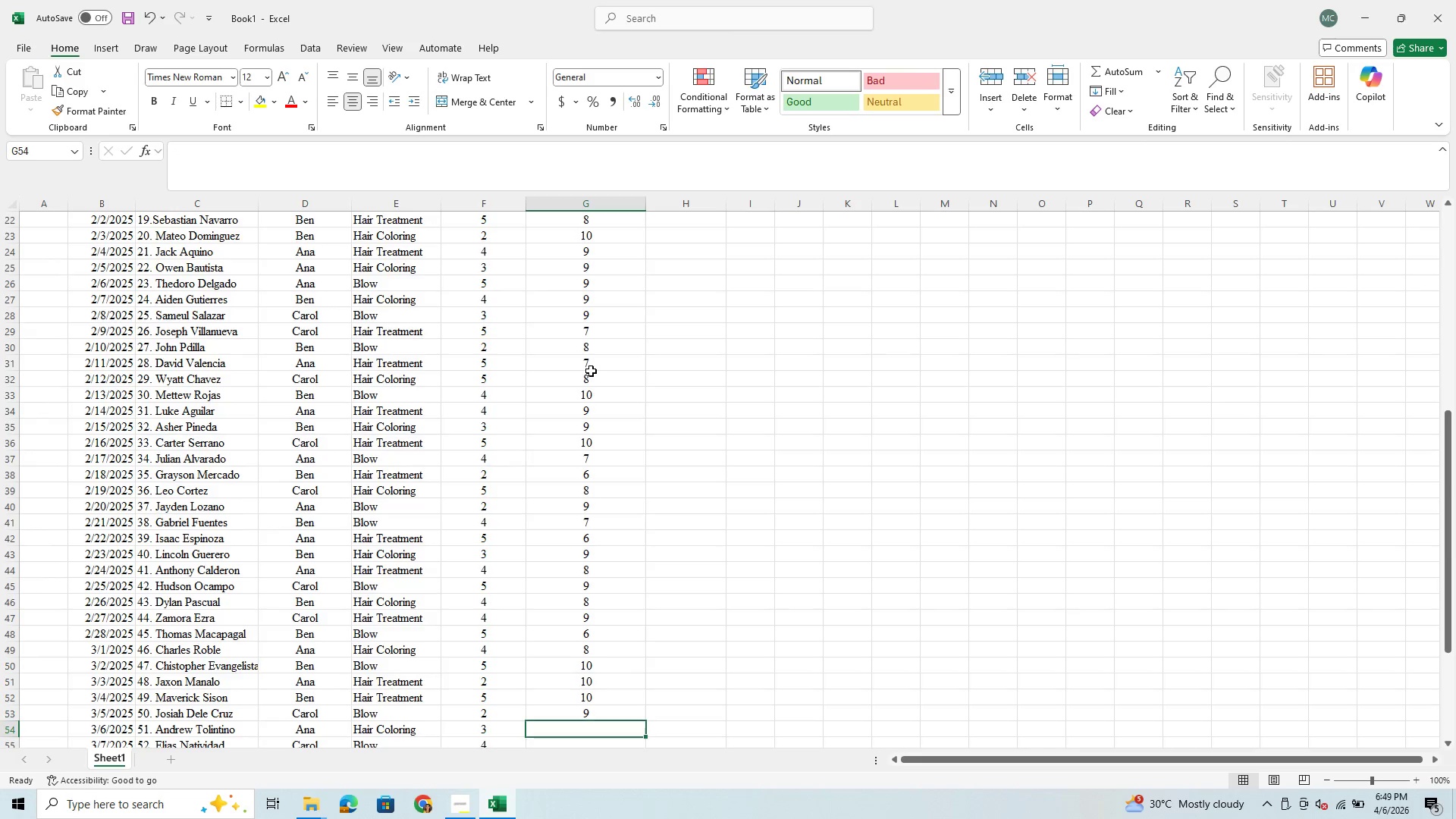 
key(8)
 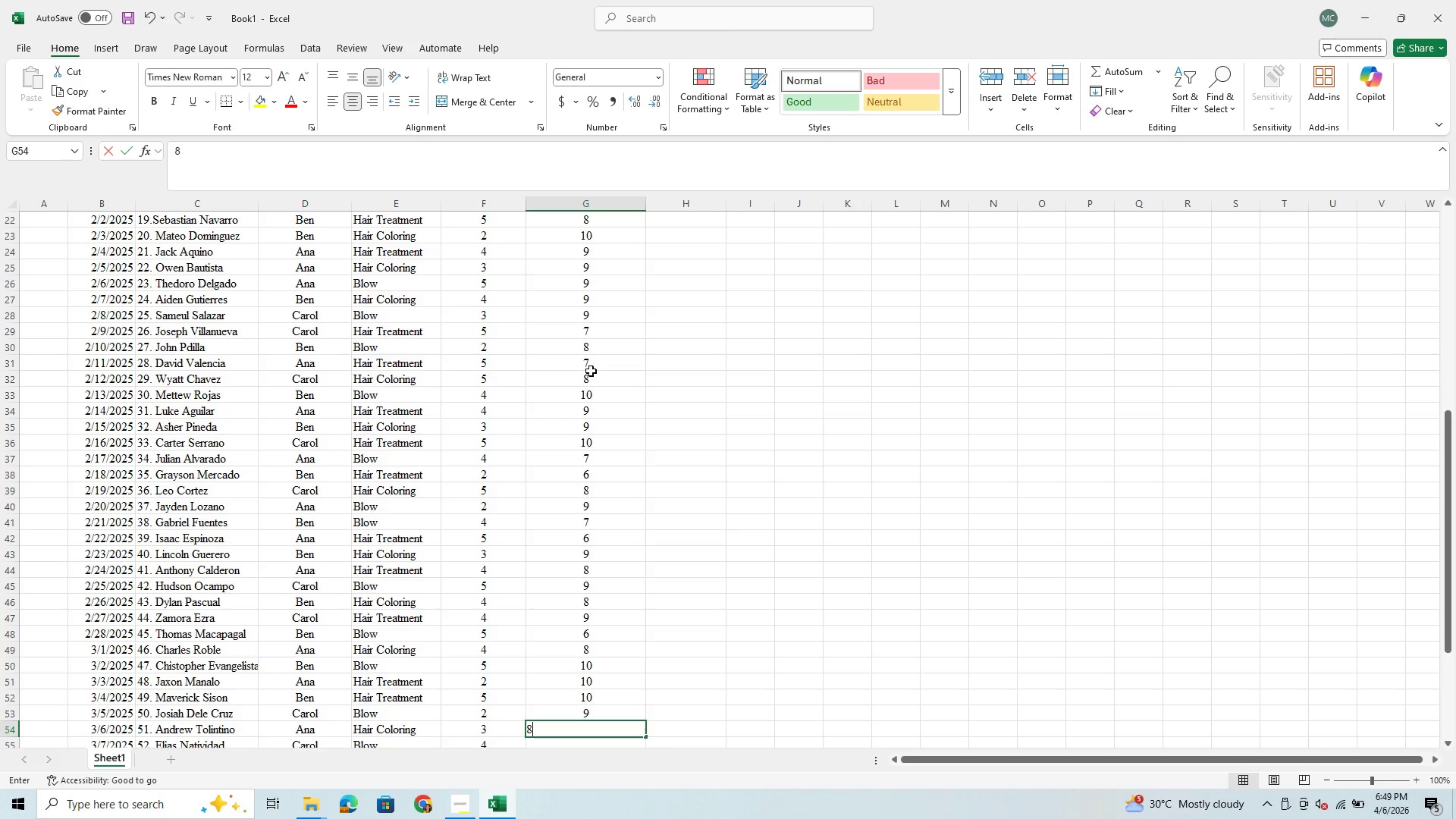 
key(Enter)
 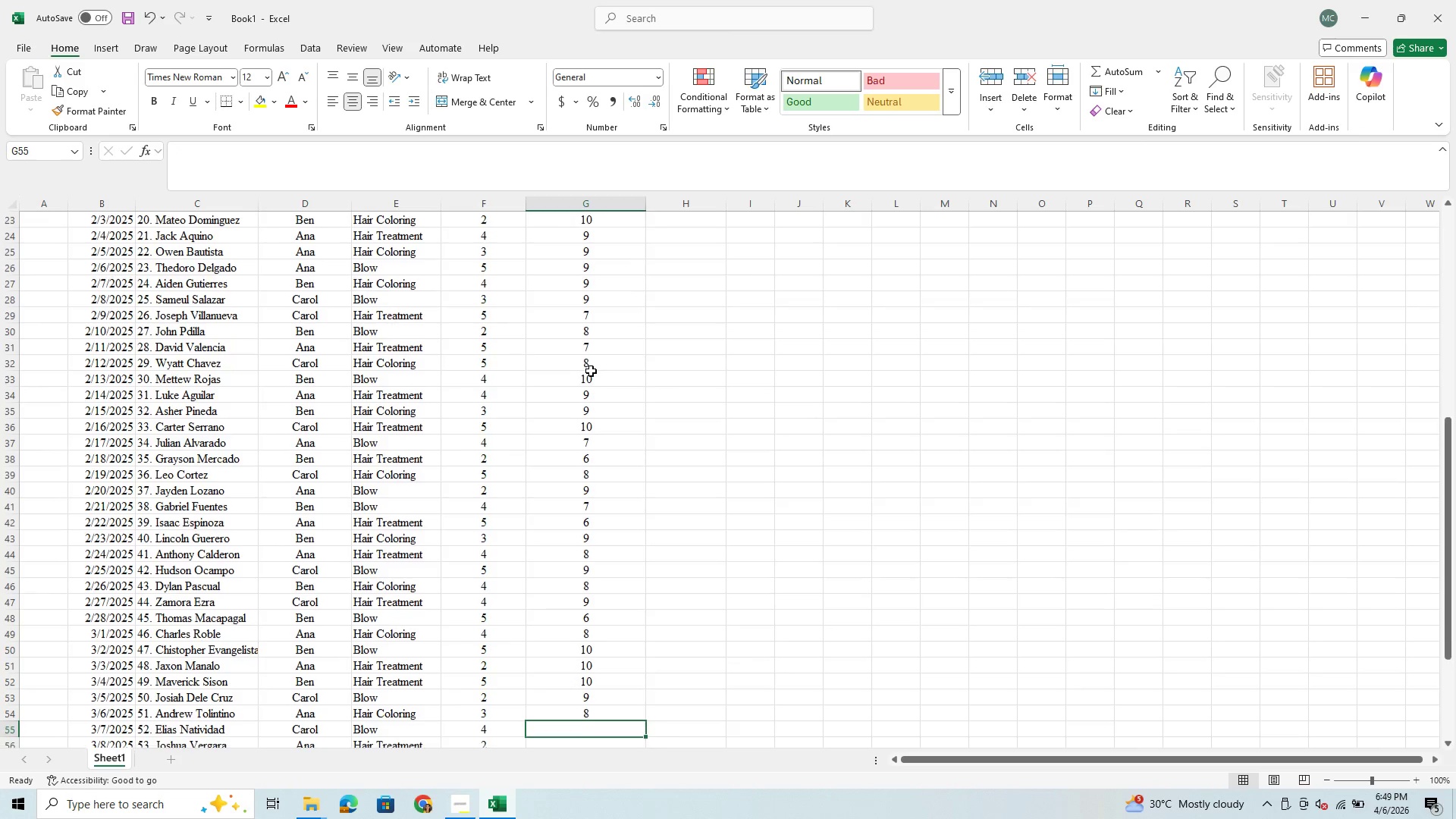 
key(7)
 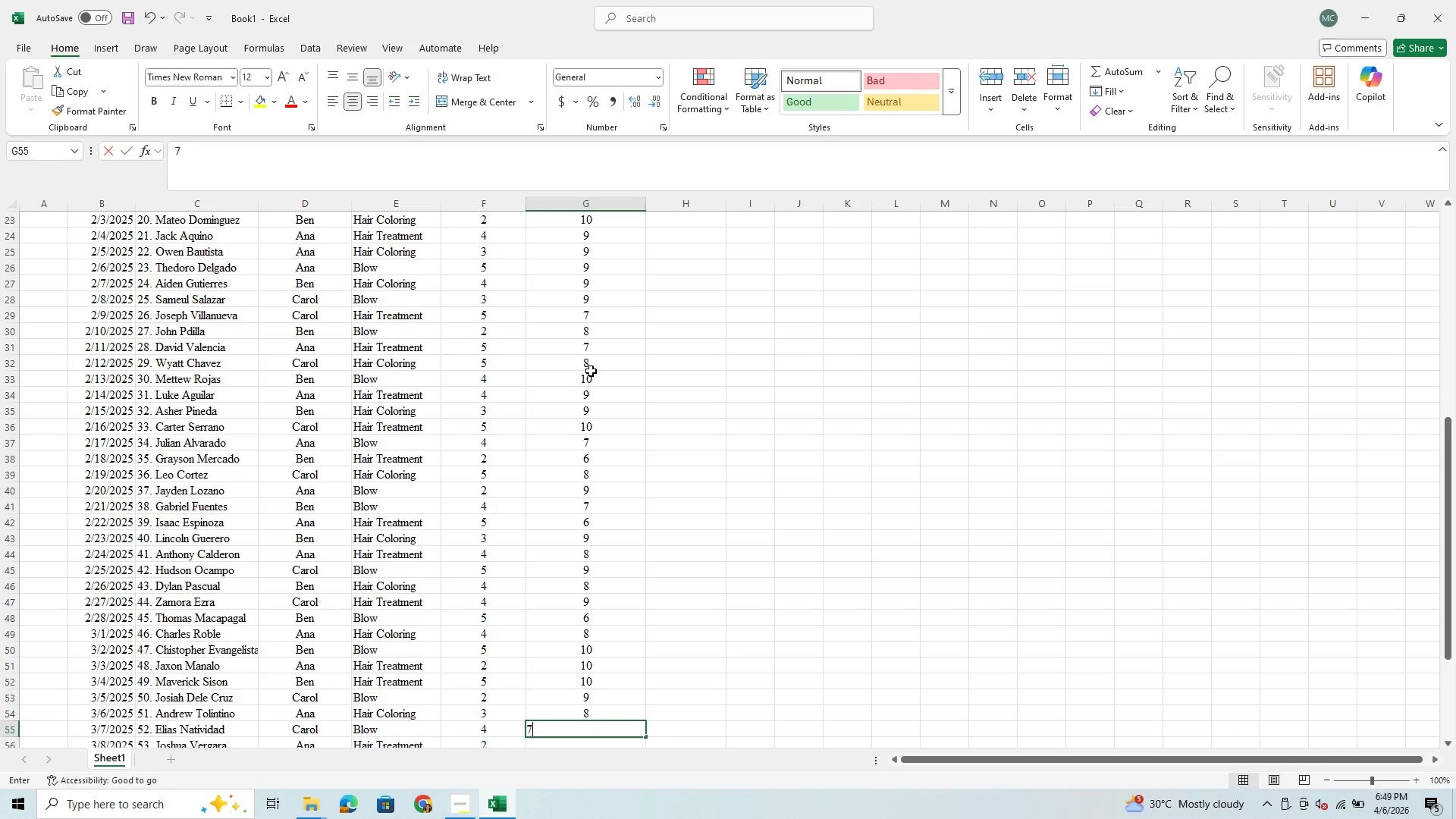 
key(Enter)
 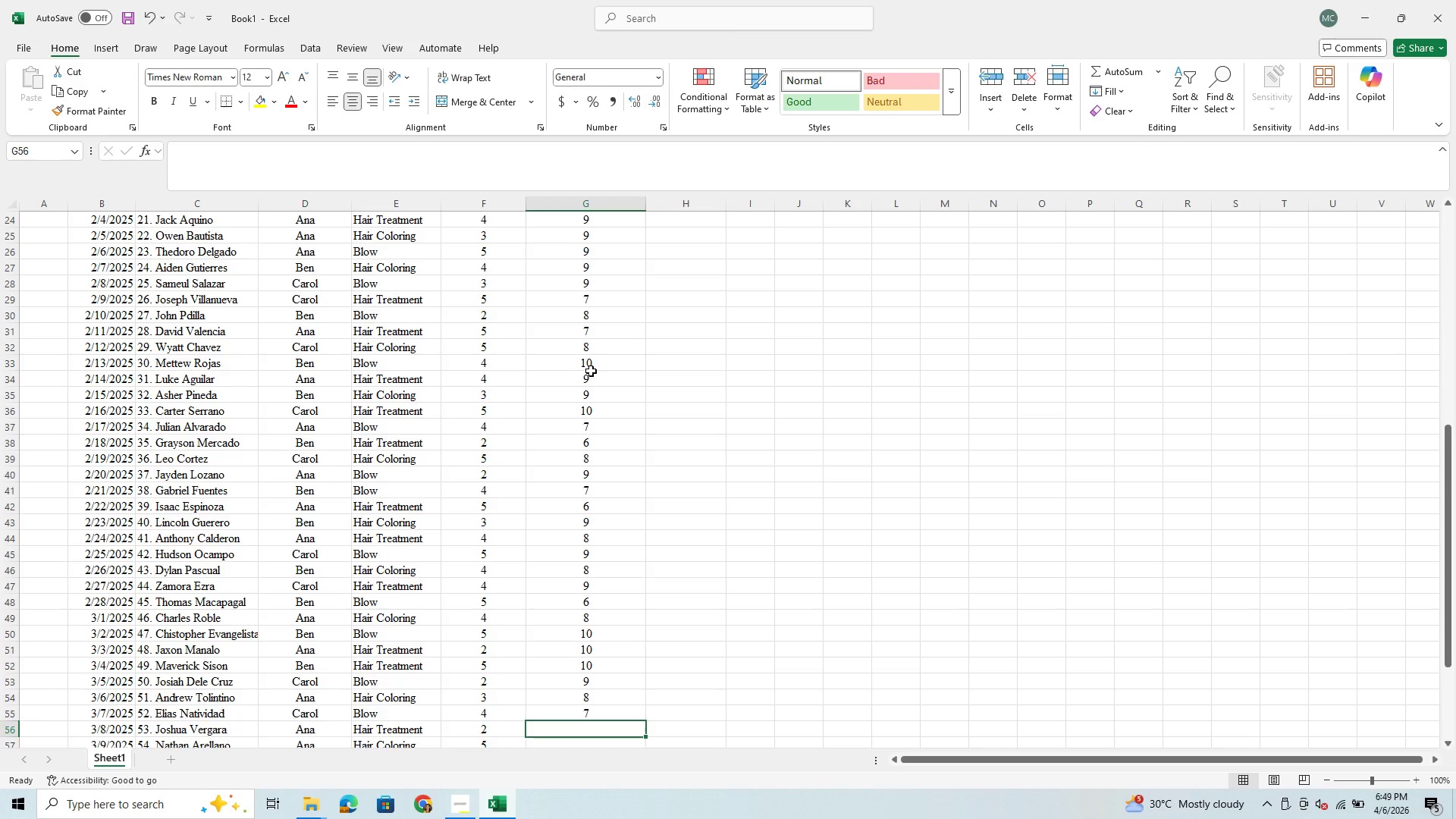 
type(10)
 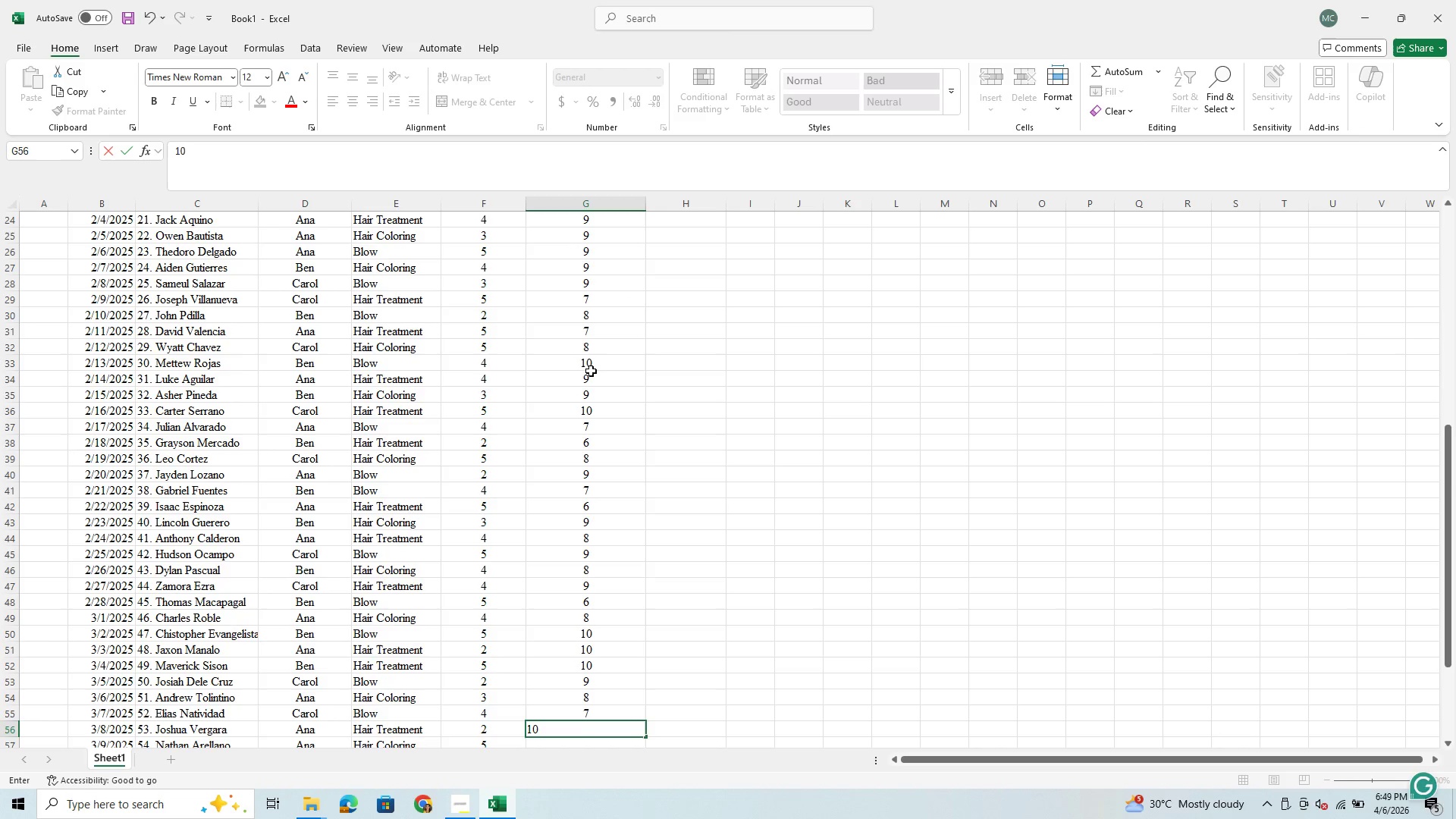 
key(Enter)
 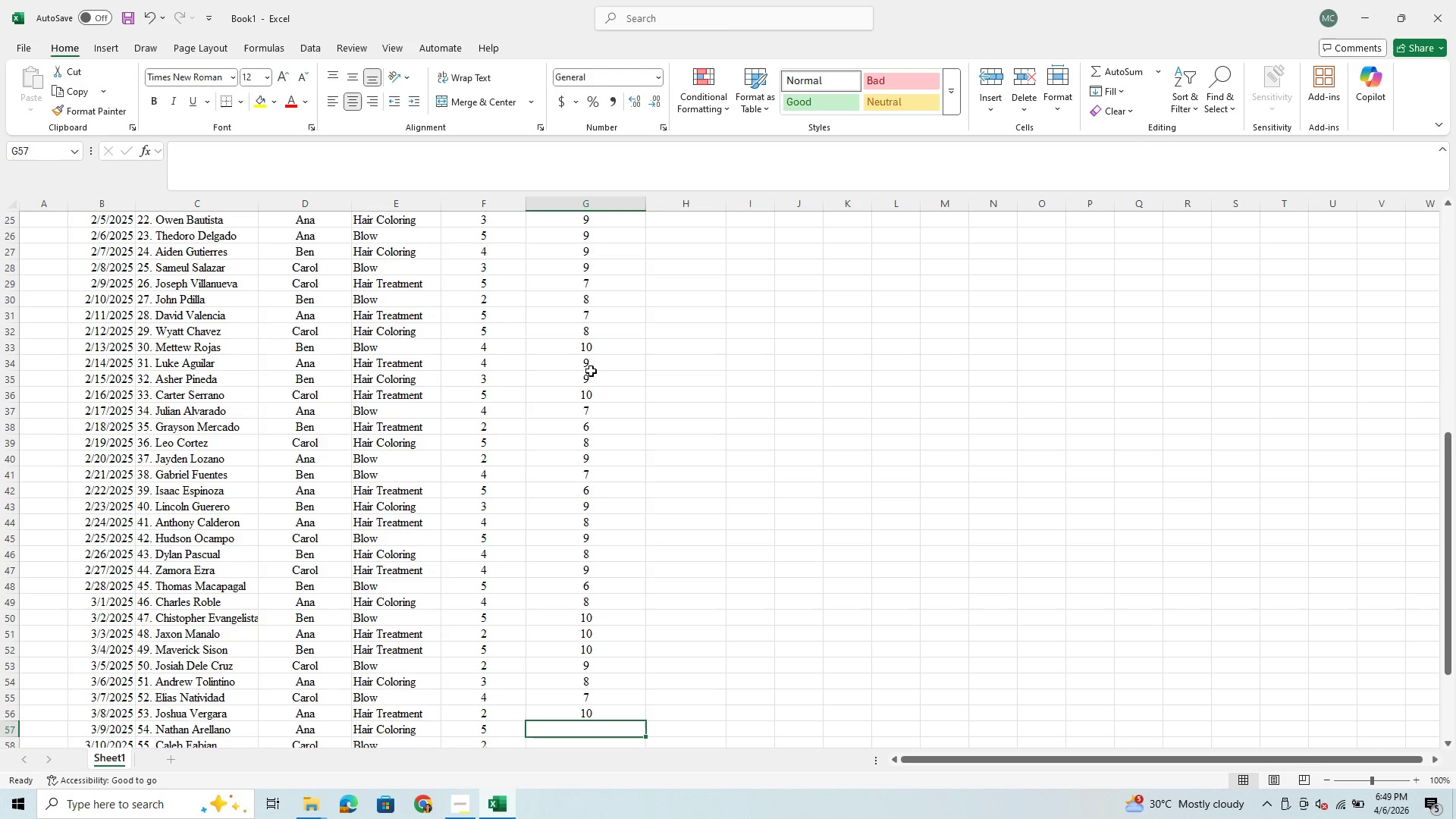 
key(7)
 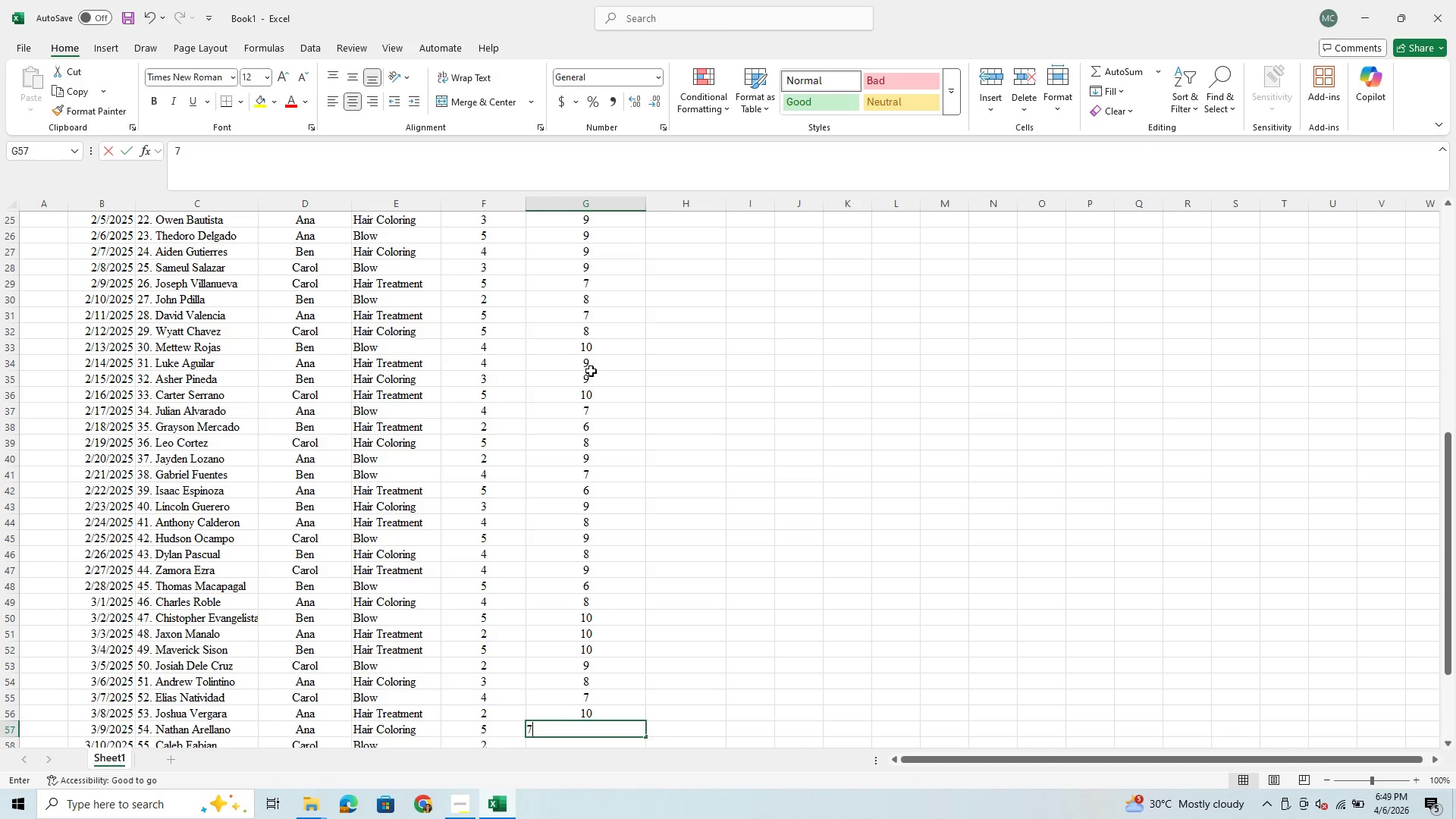 
key(Enter)
 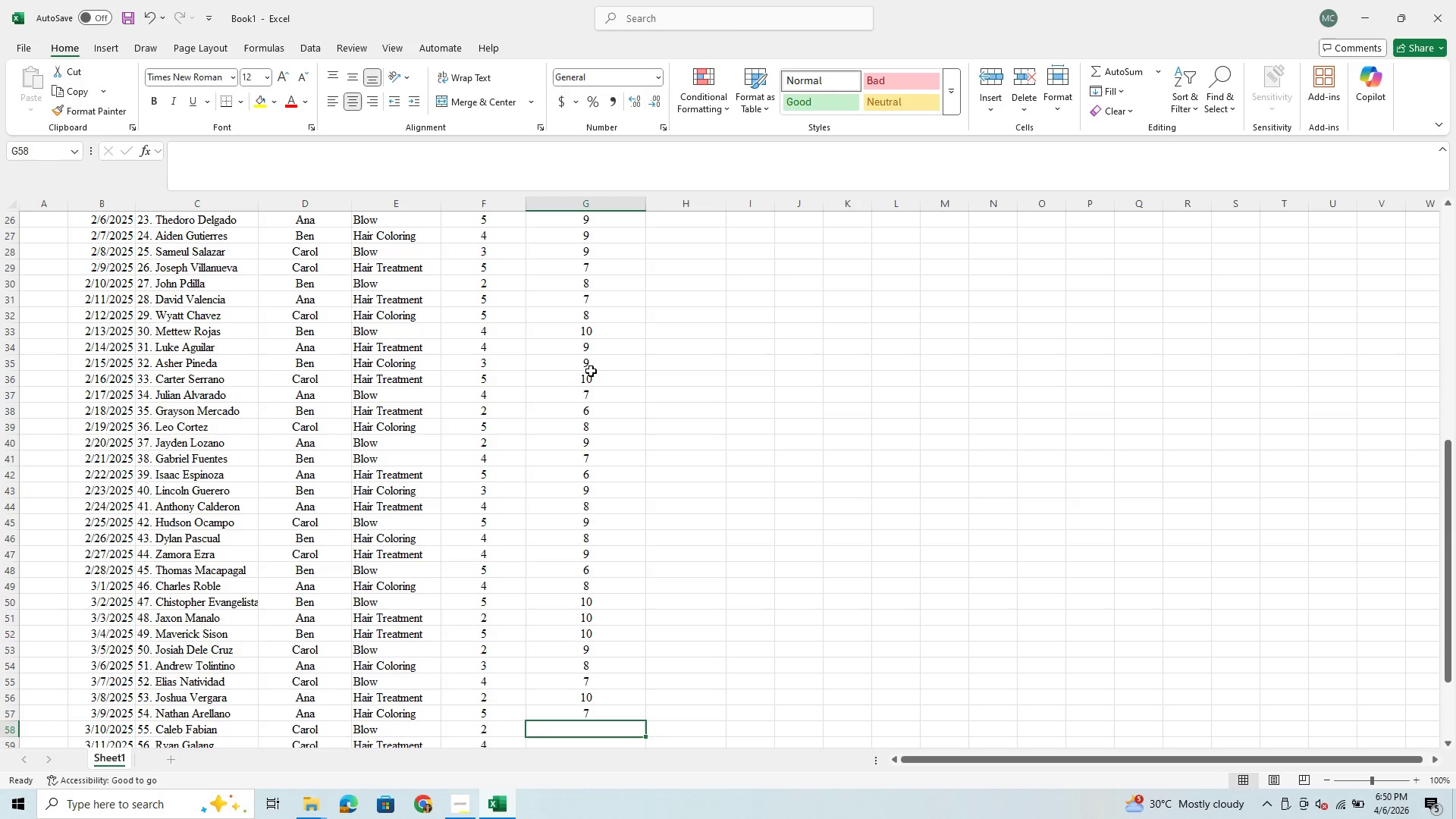 
key(8)
 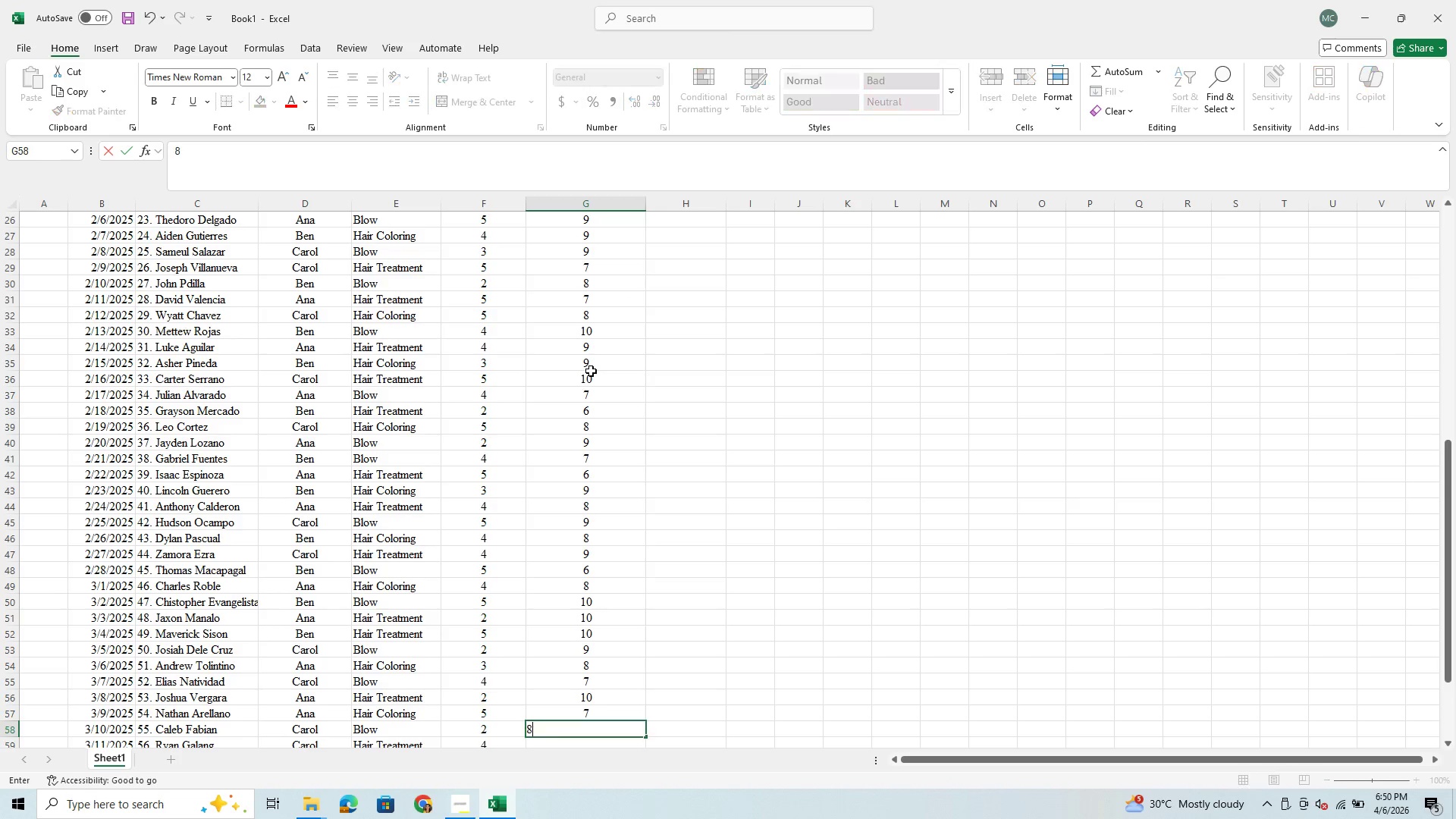 
key(Enter)
 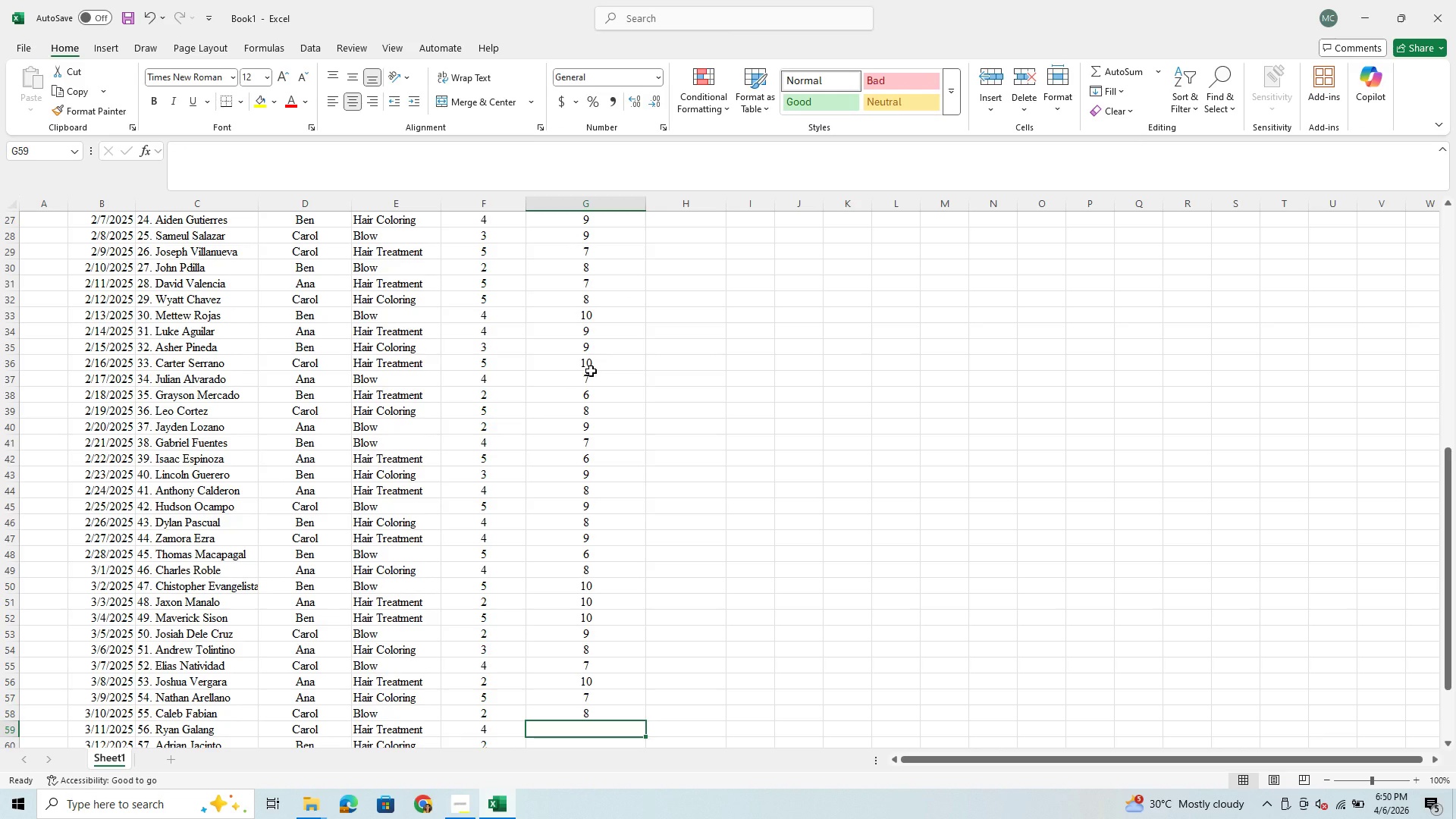 
type(10)
 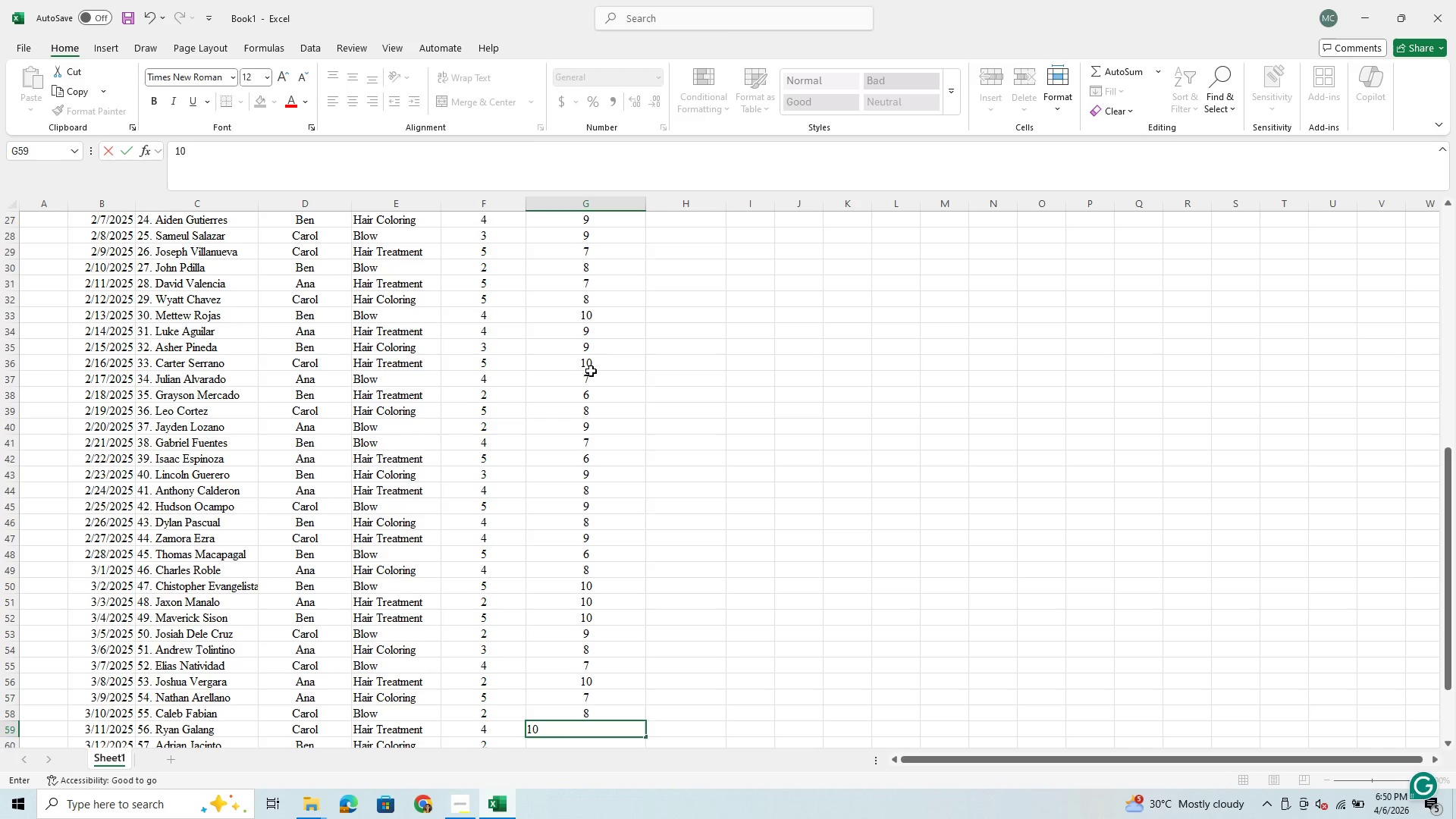 
key(Enter)
 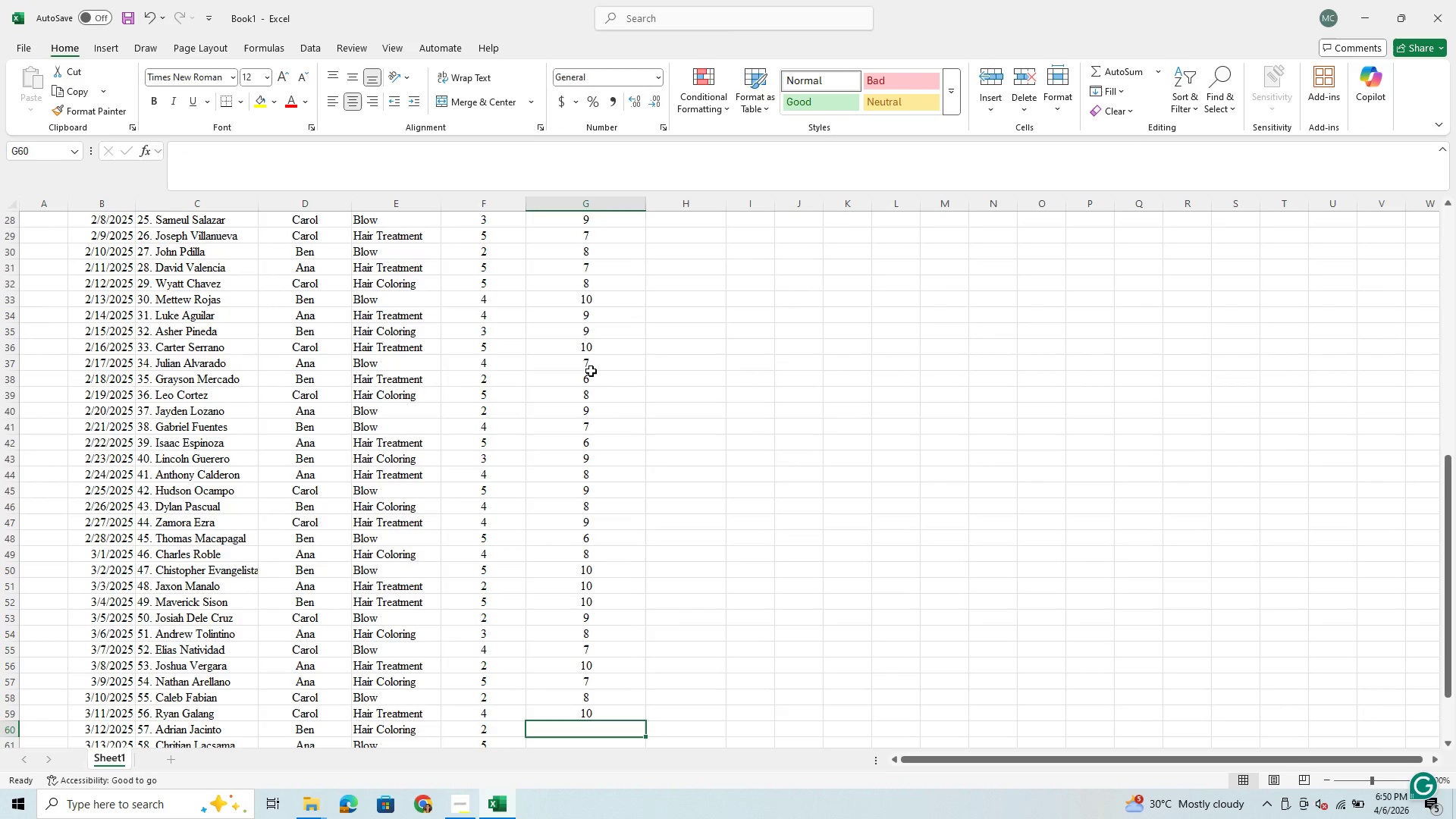 
key(6)
 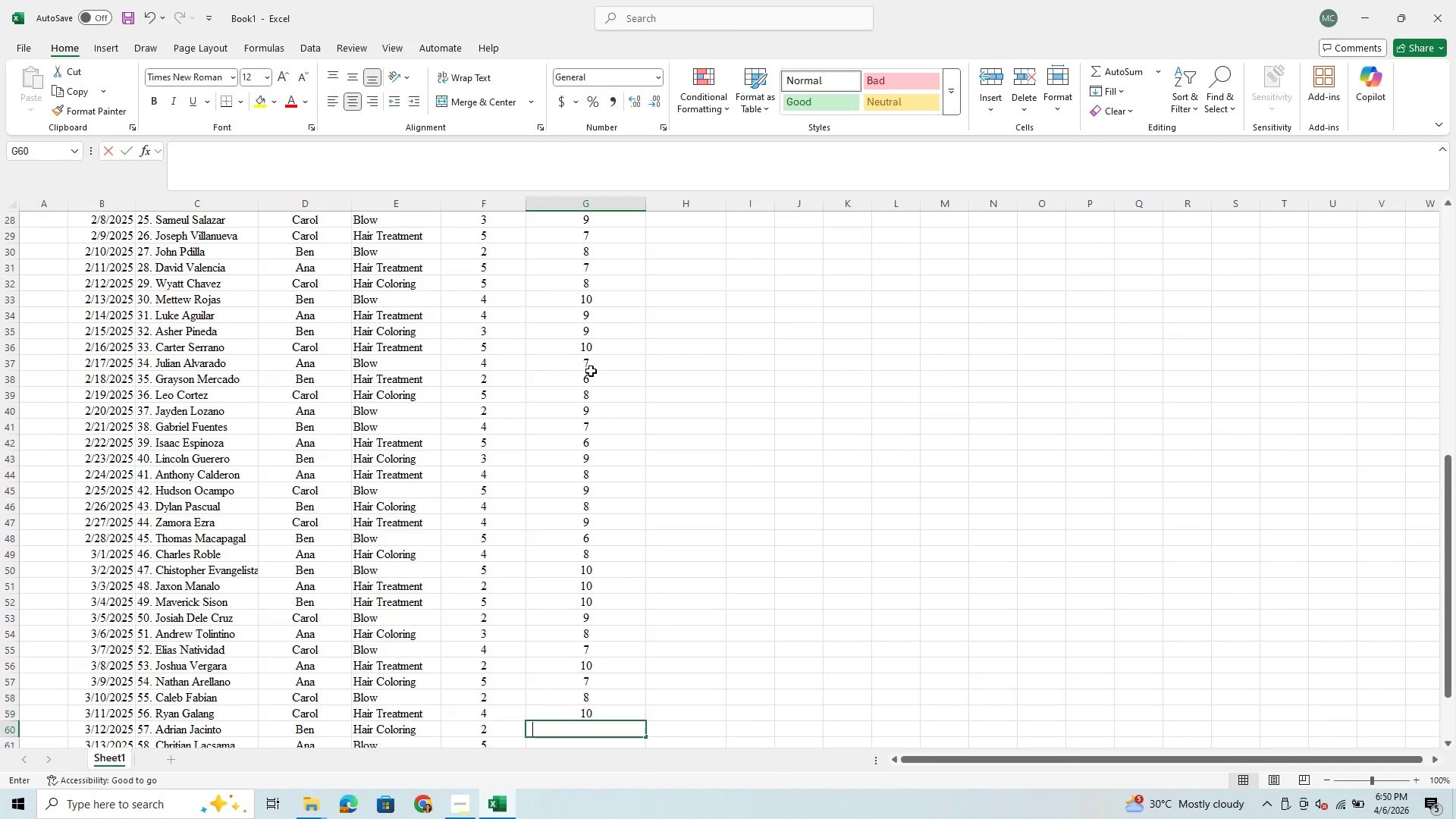 
key(Enter)
 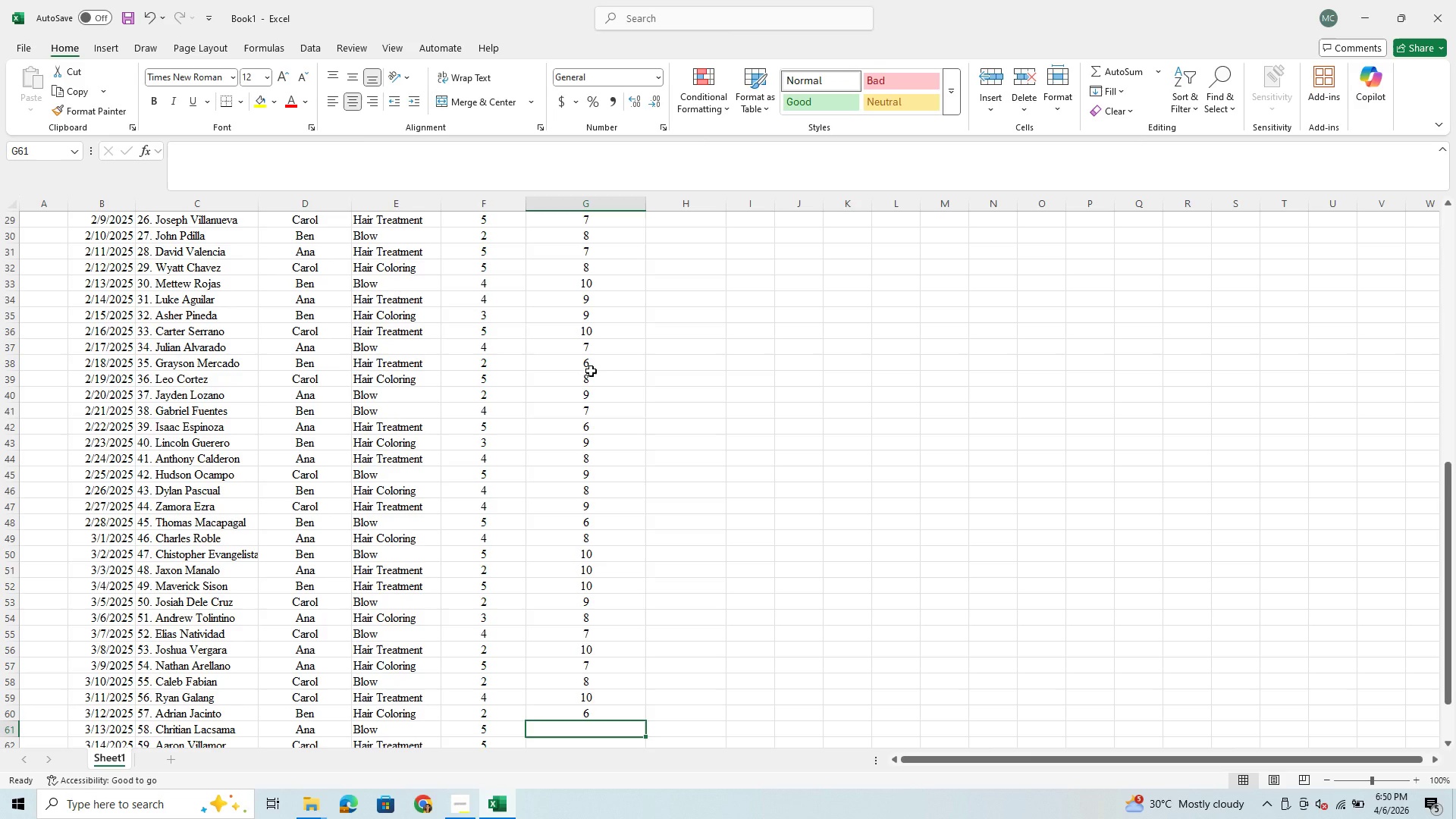 
key(8)
 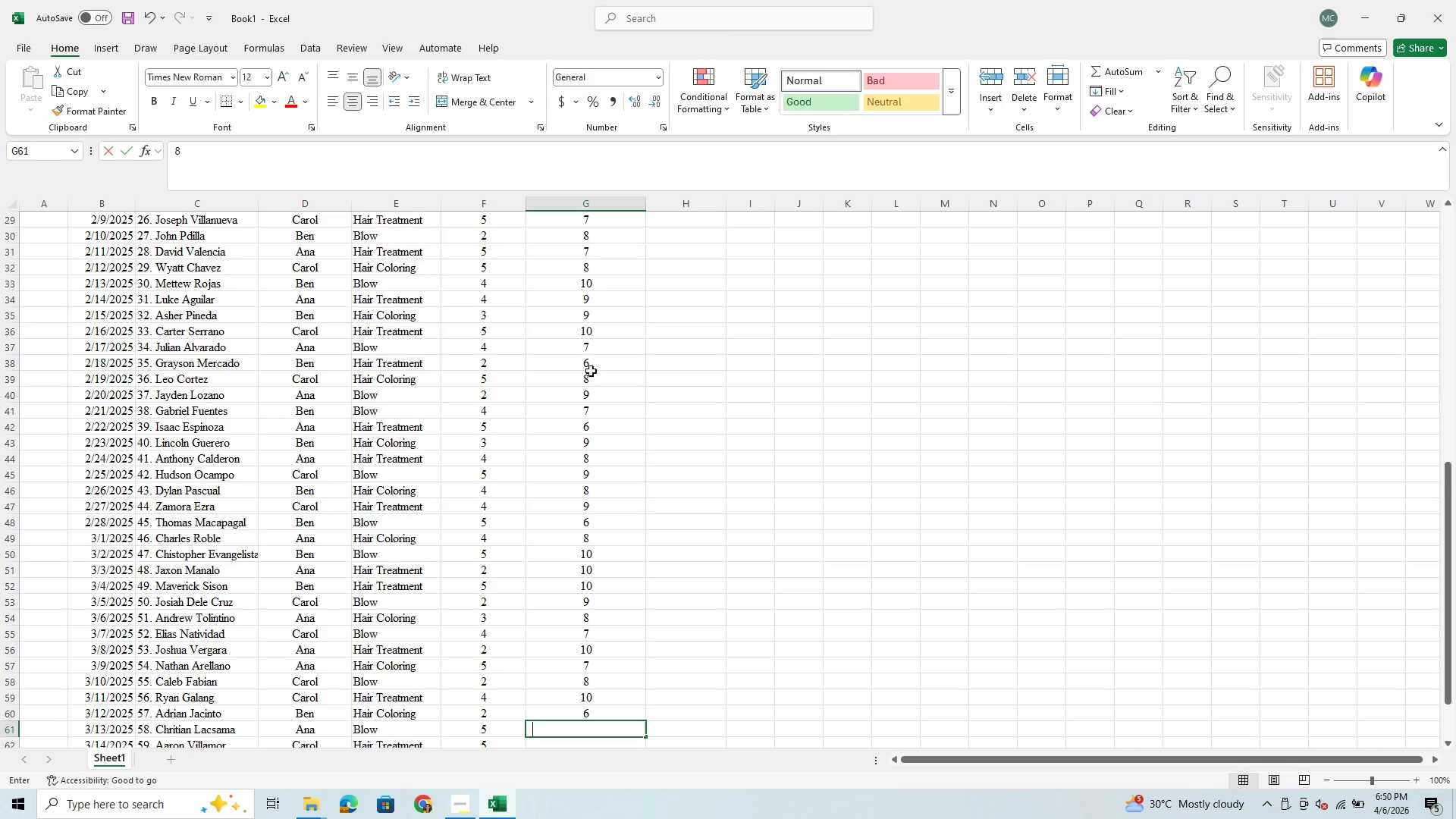 
key(Enter)
 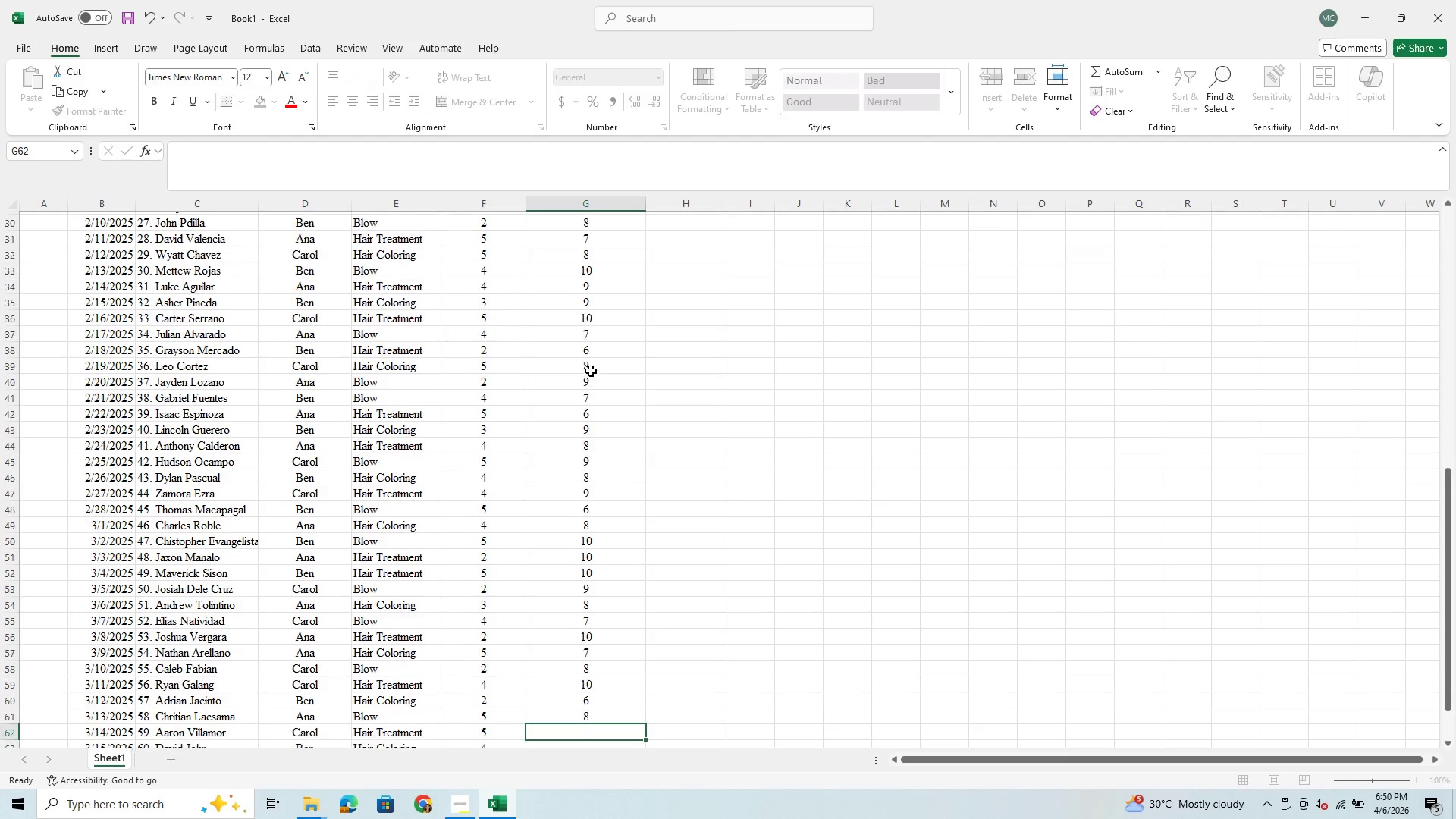 
key(6)
 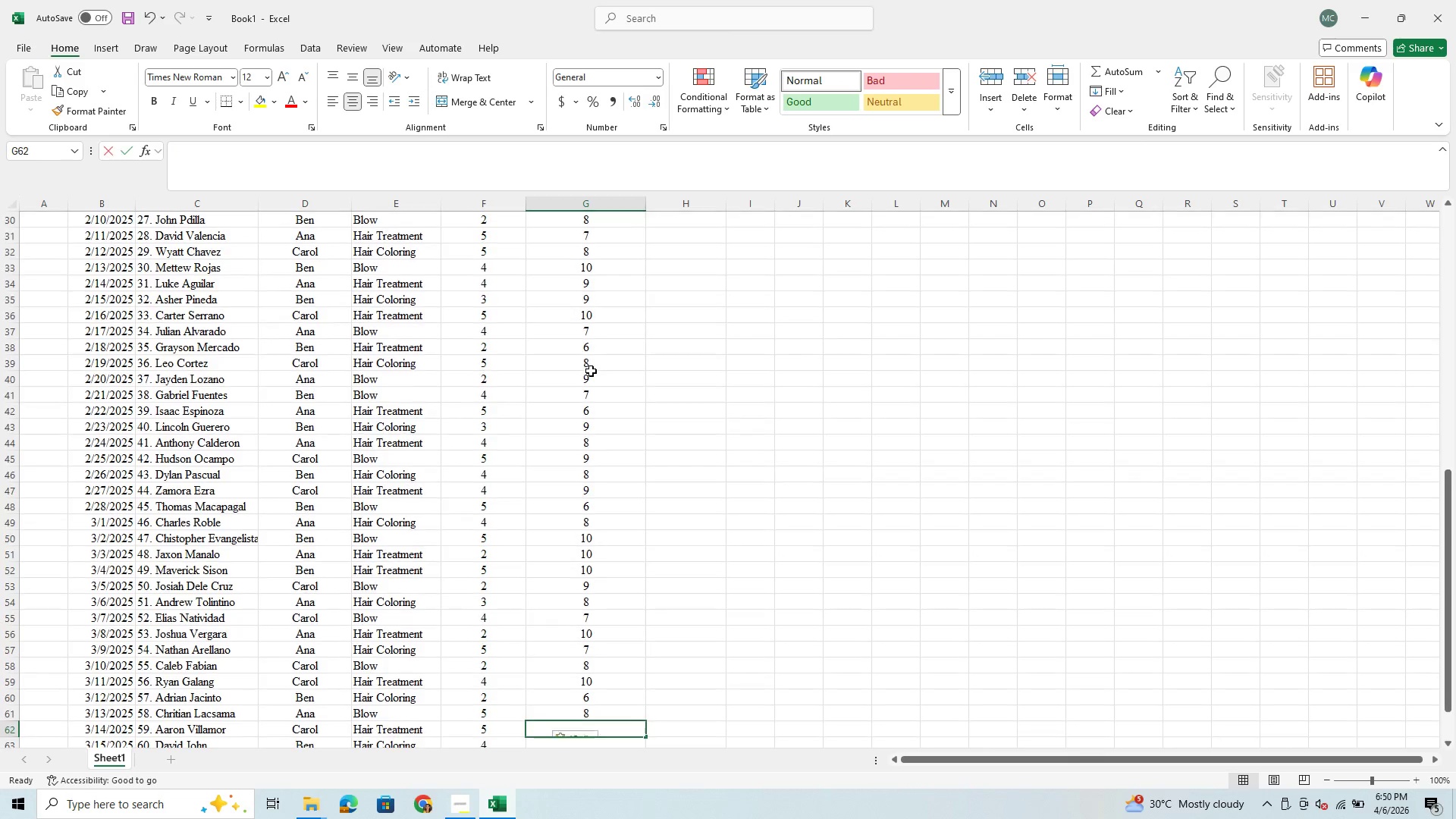 
key(Enter)
 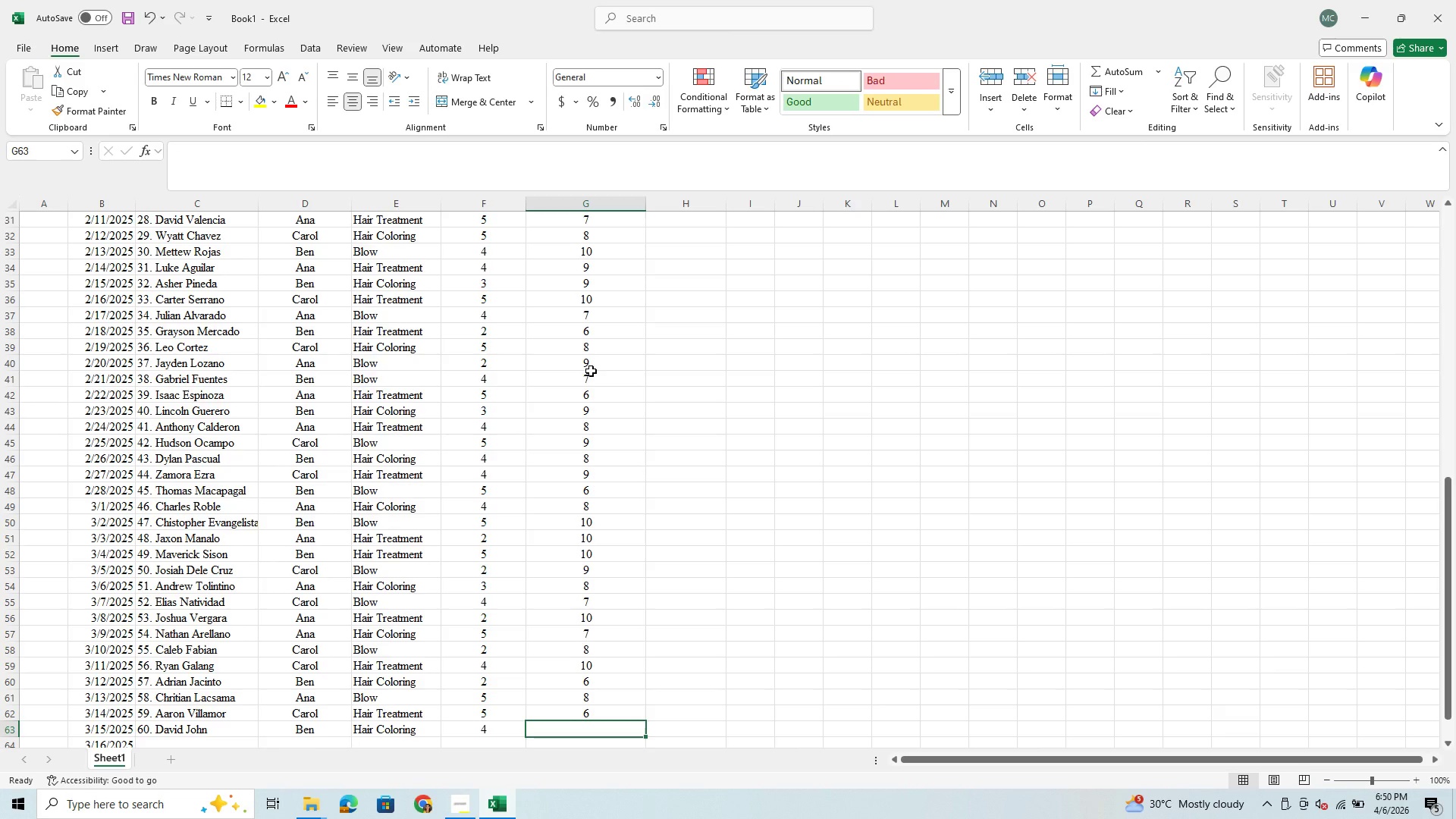 
key(9)
 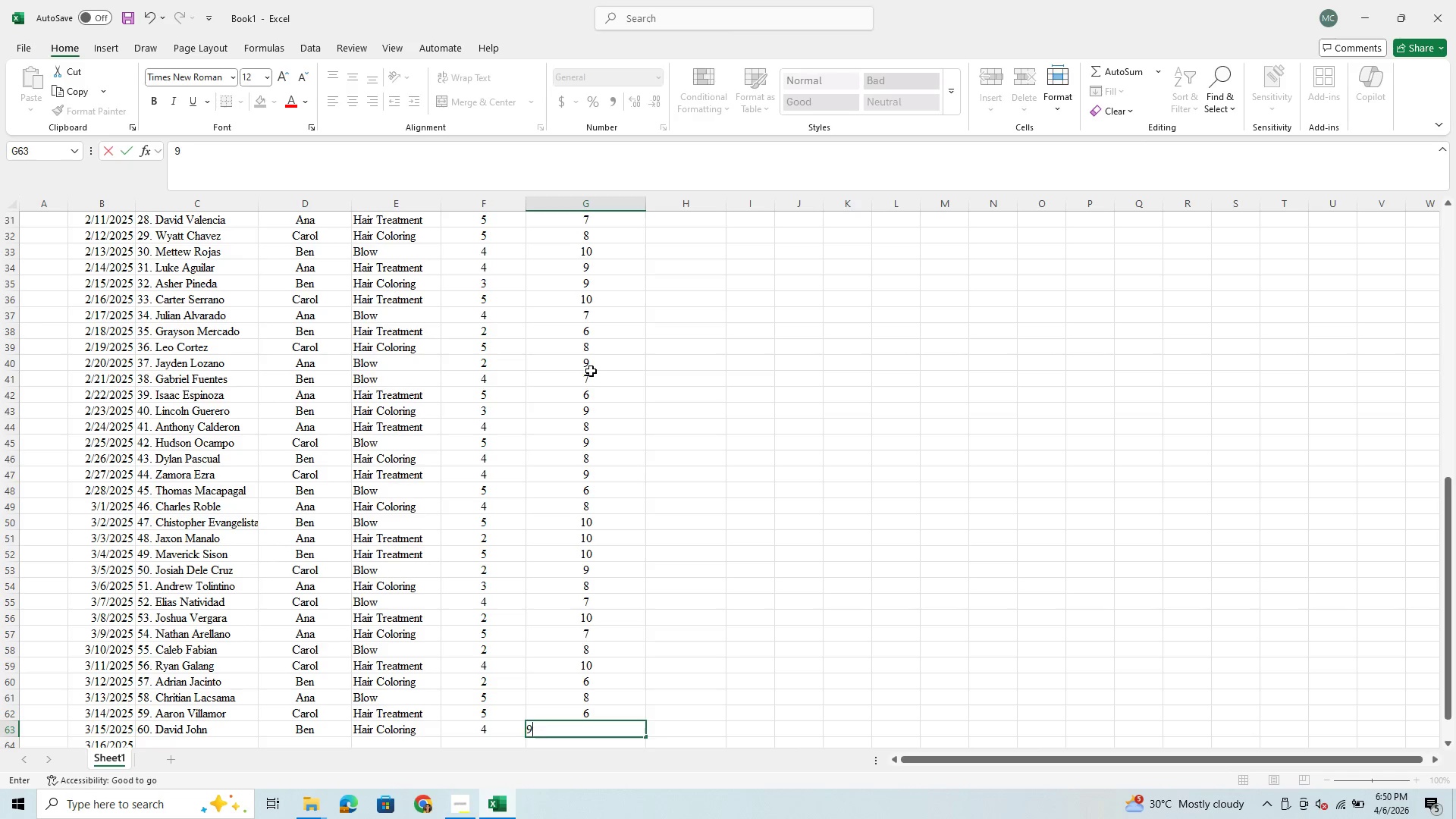 
key(Enter)
 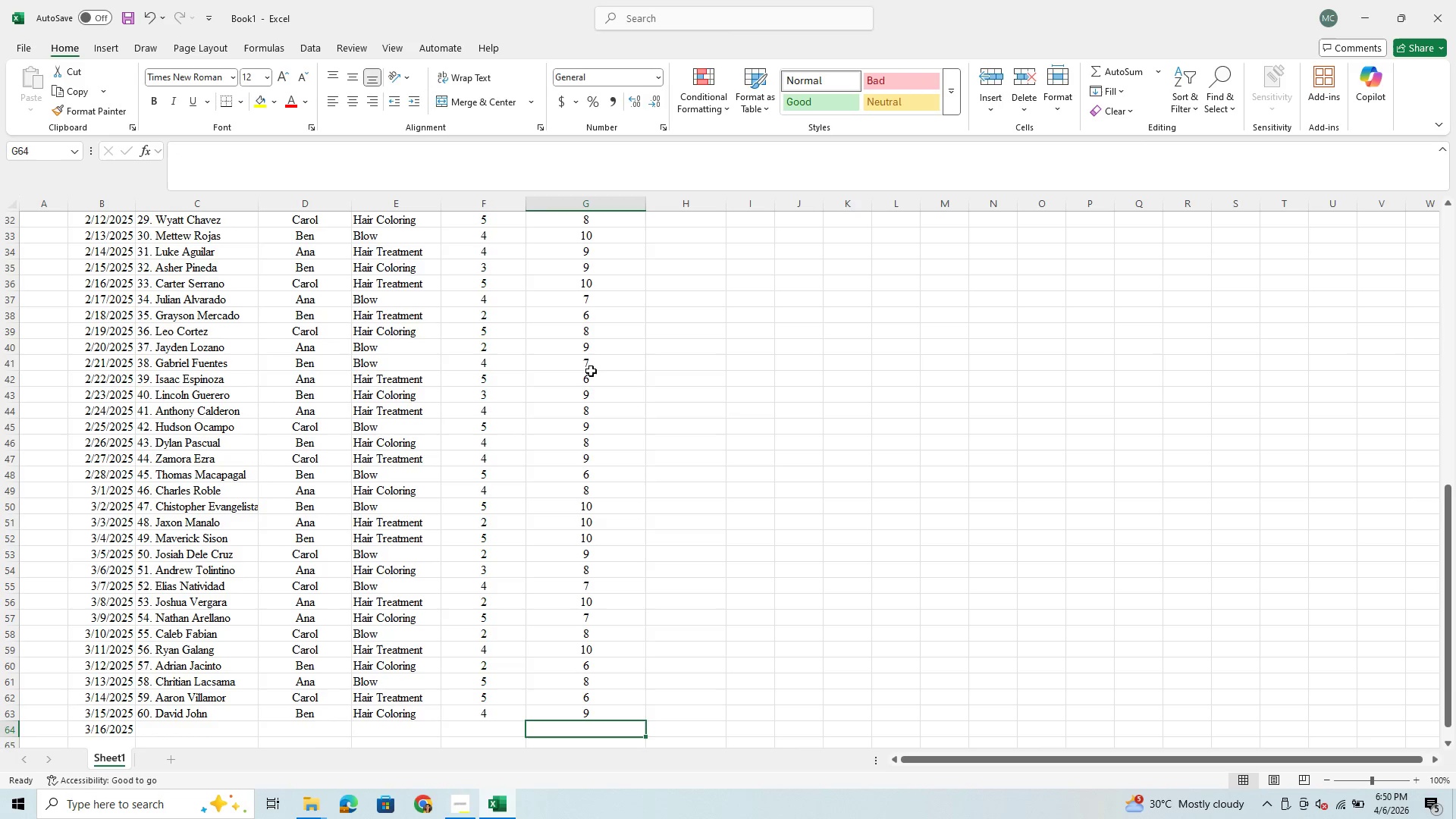 
key(7)
 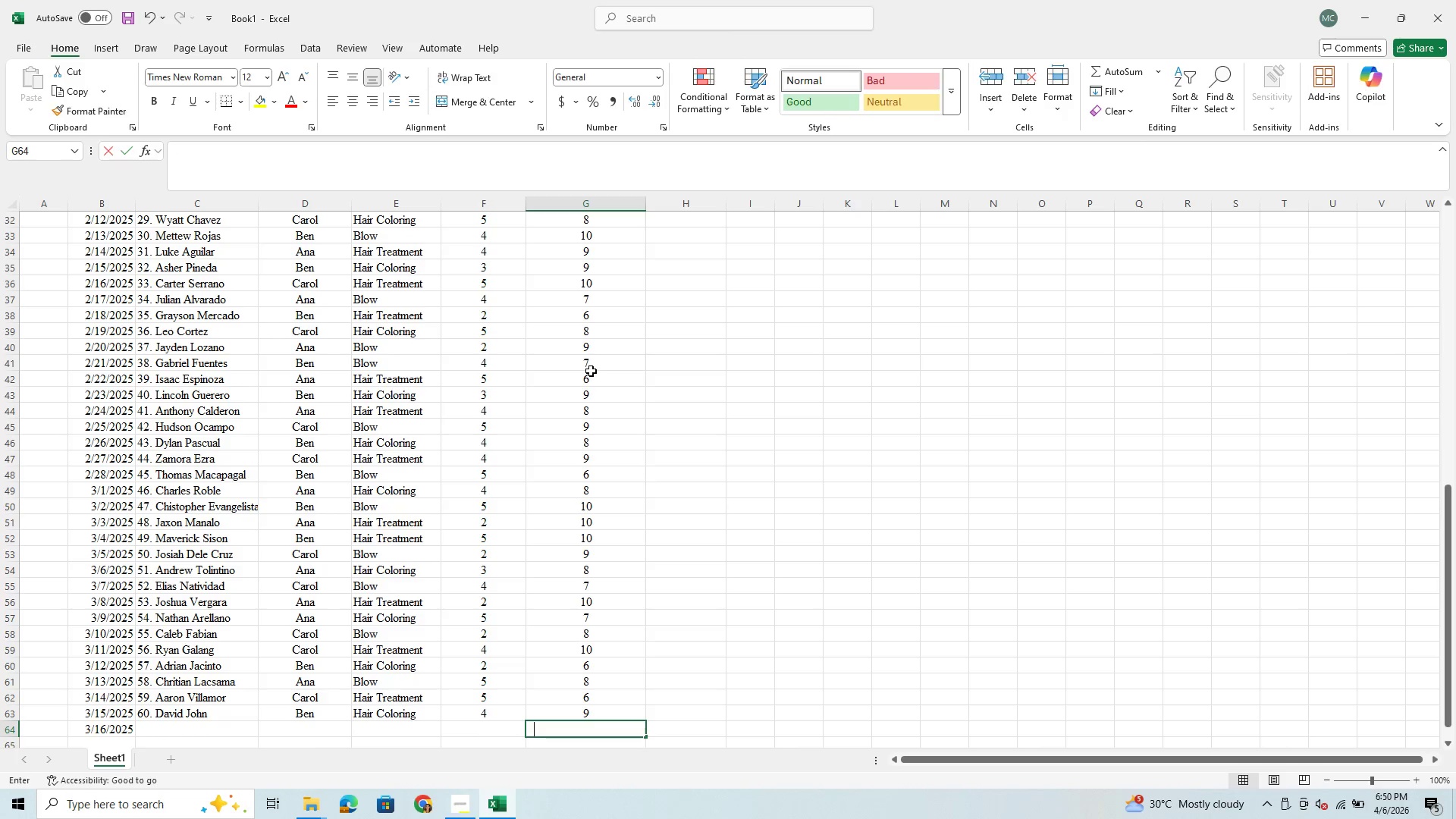 
key(Enter)
 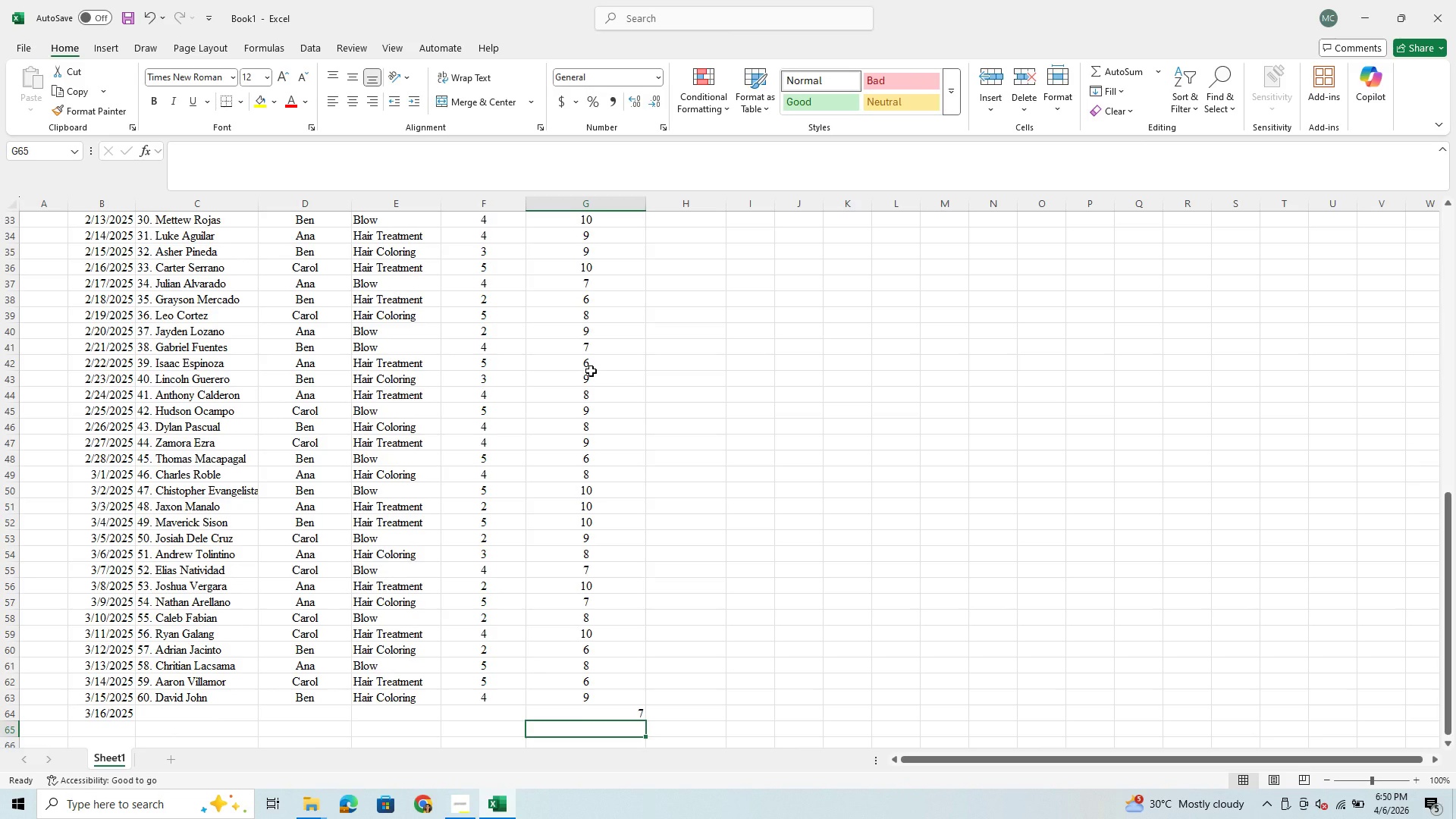 
key(ArrowUp)
 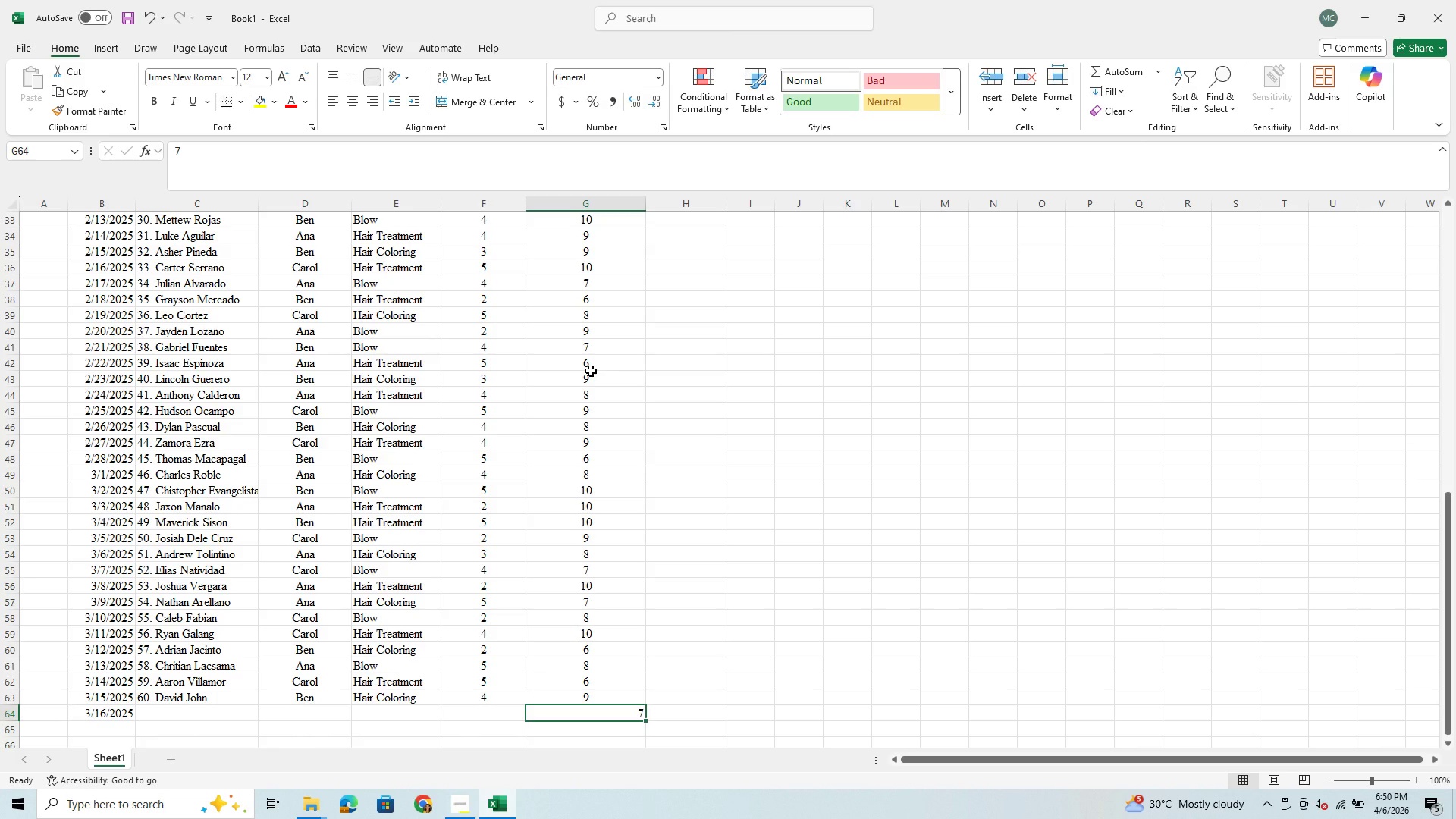 
key(Backspace)
 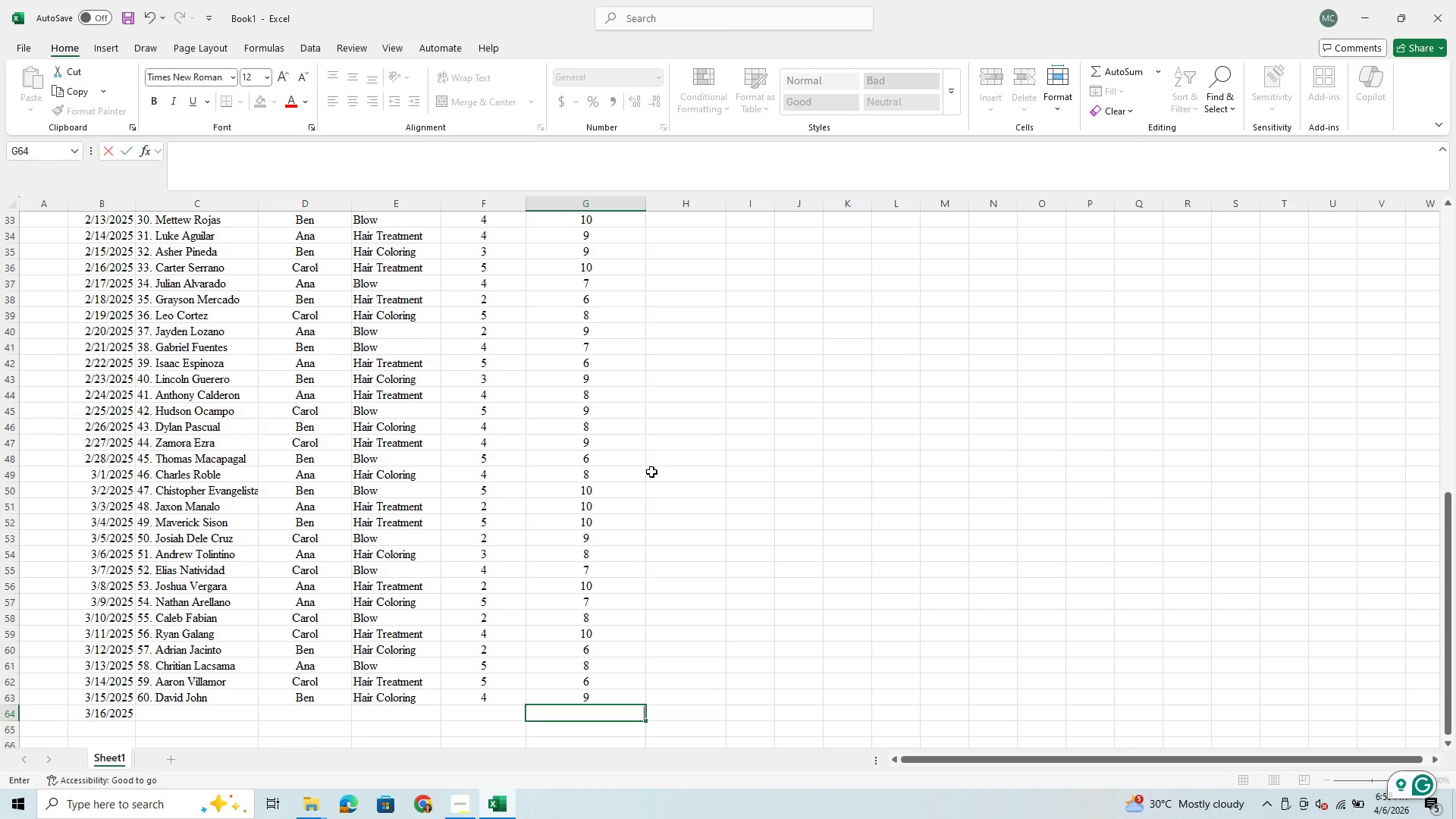 
scroll: coordinate [656, 473], scroll_direction: up, amount: 14.0
 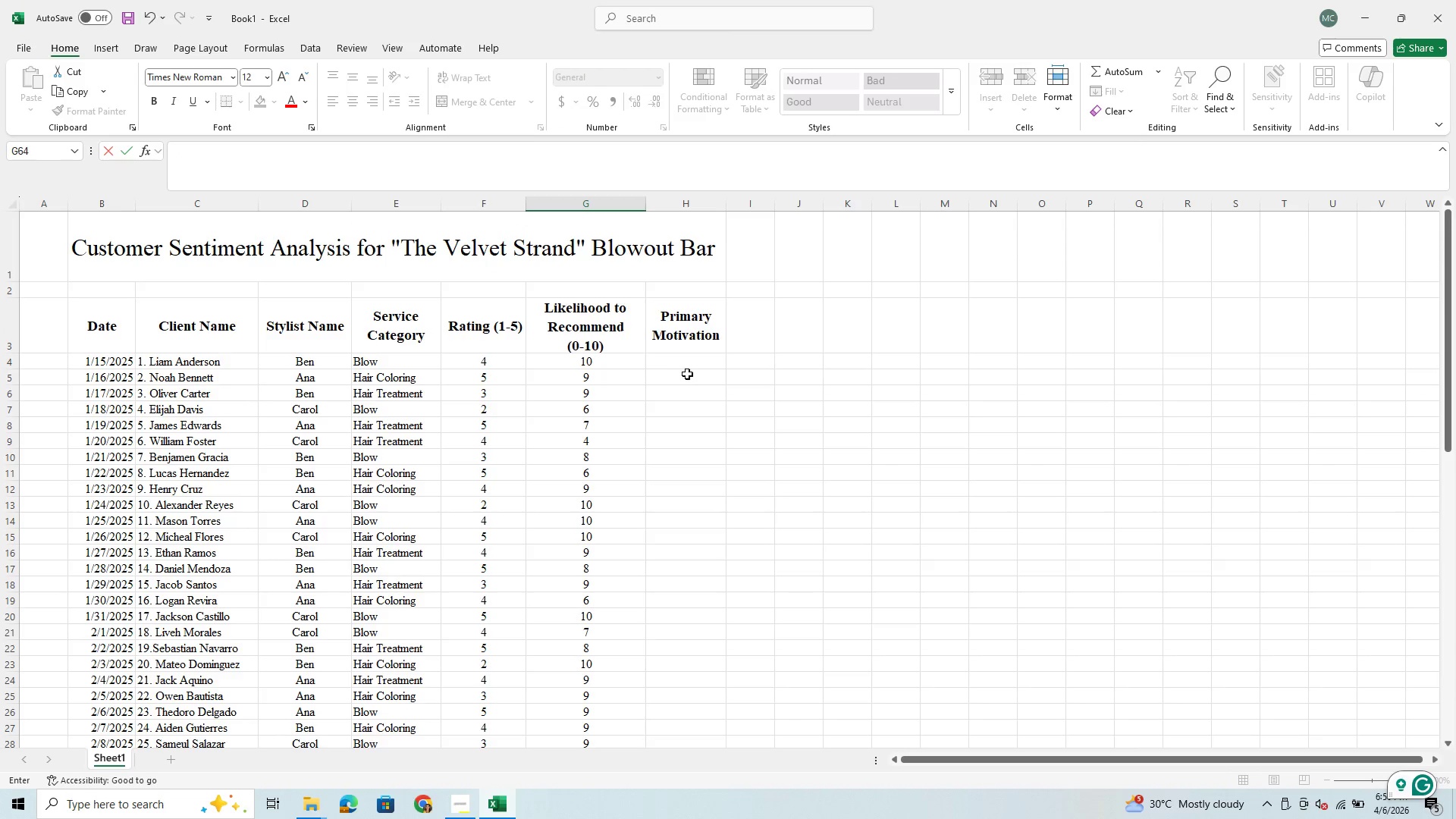 
left_click([692, 361])
 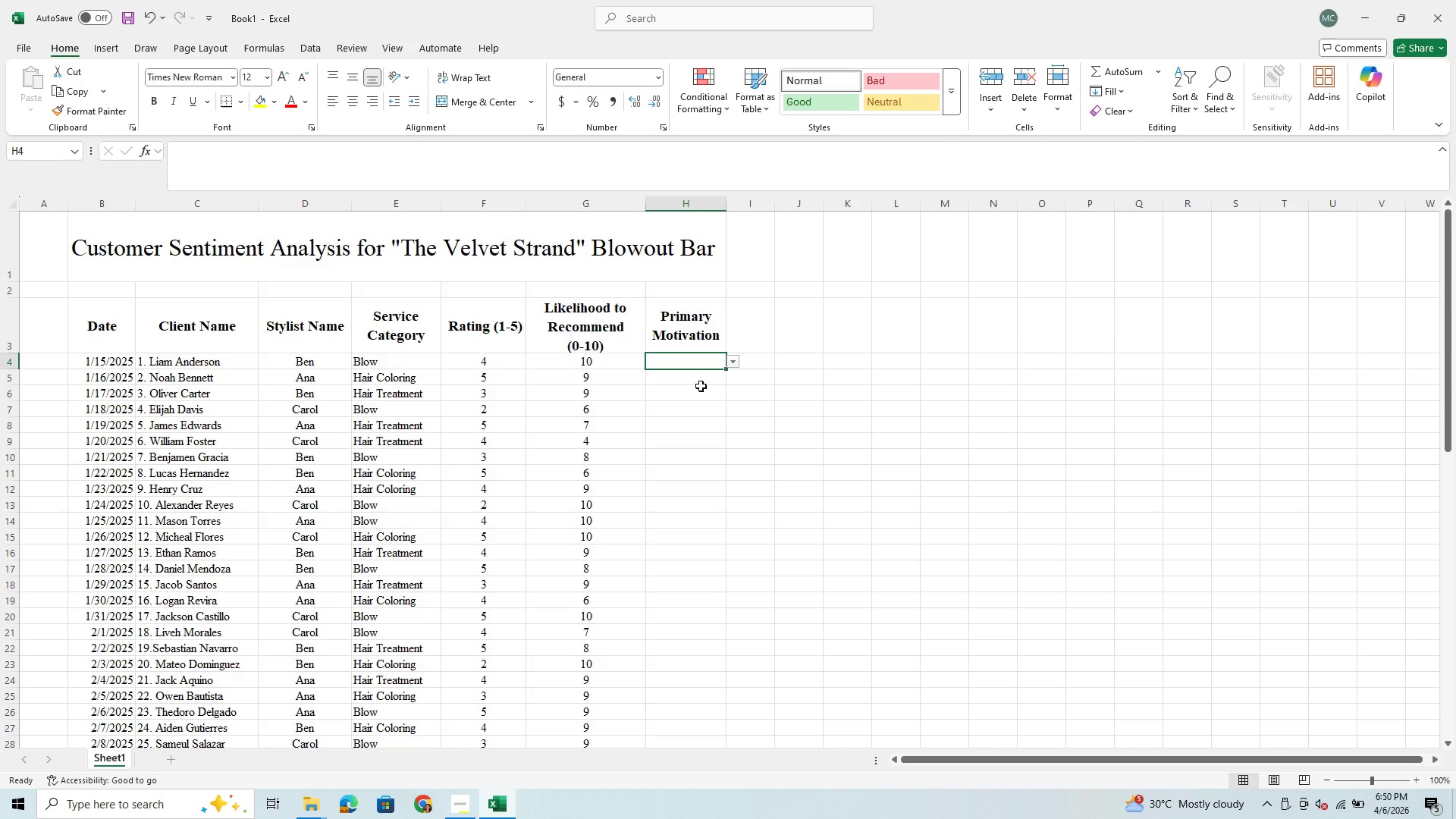 
key(S)
 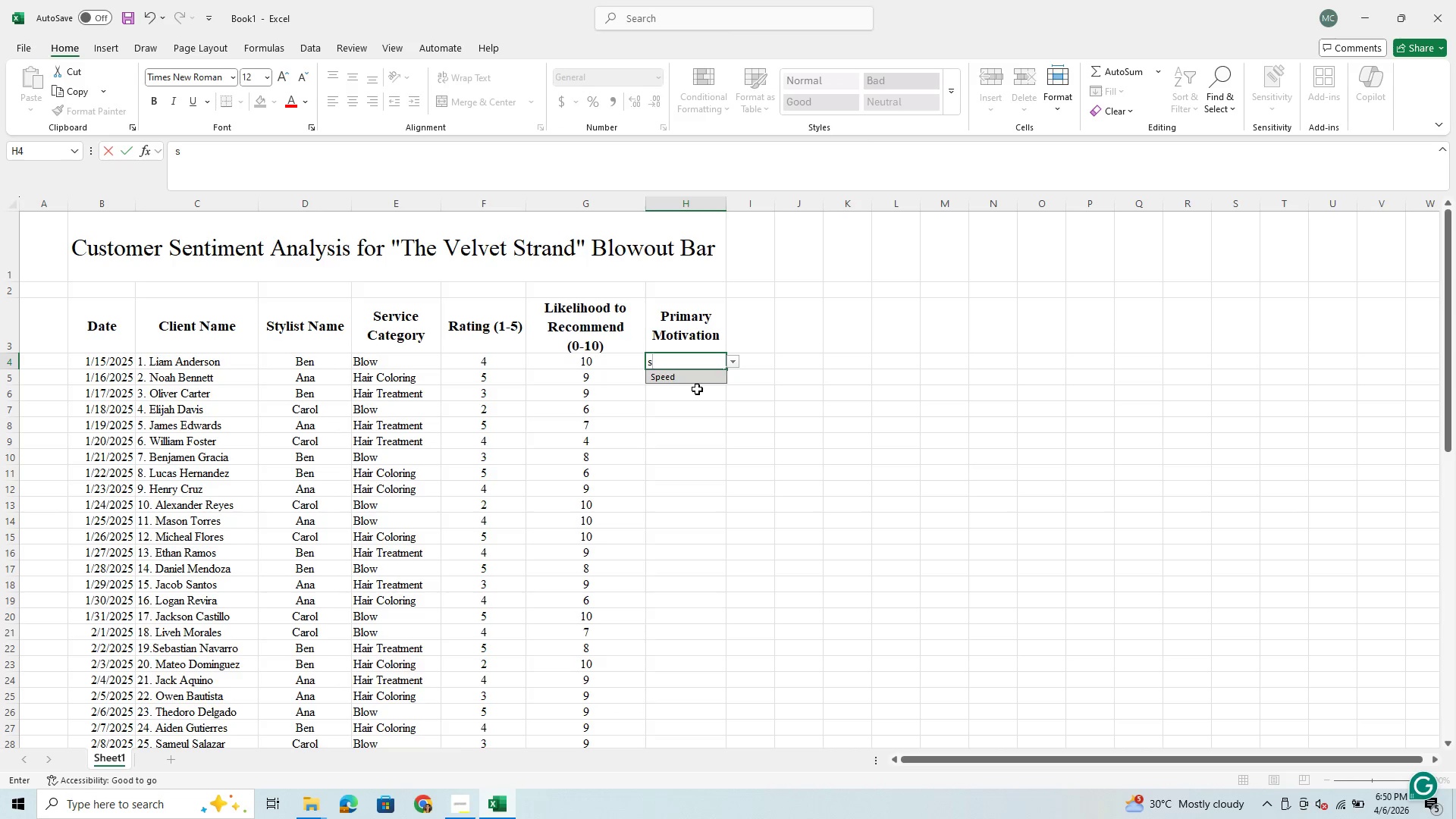 
key(Enter)
 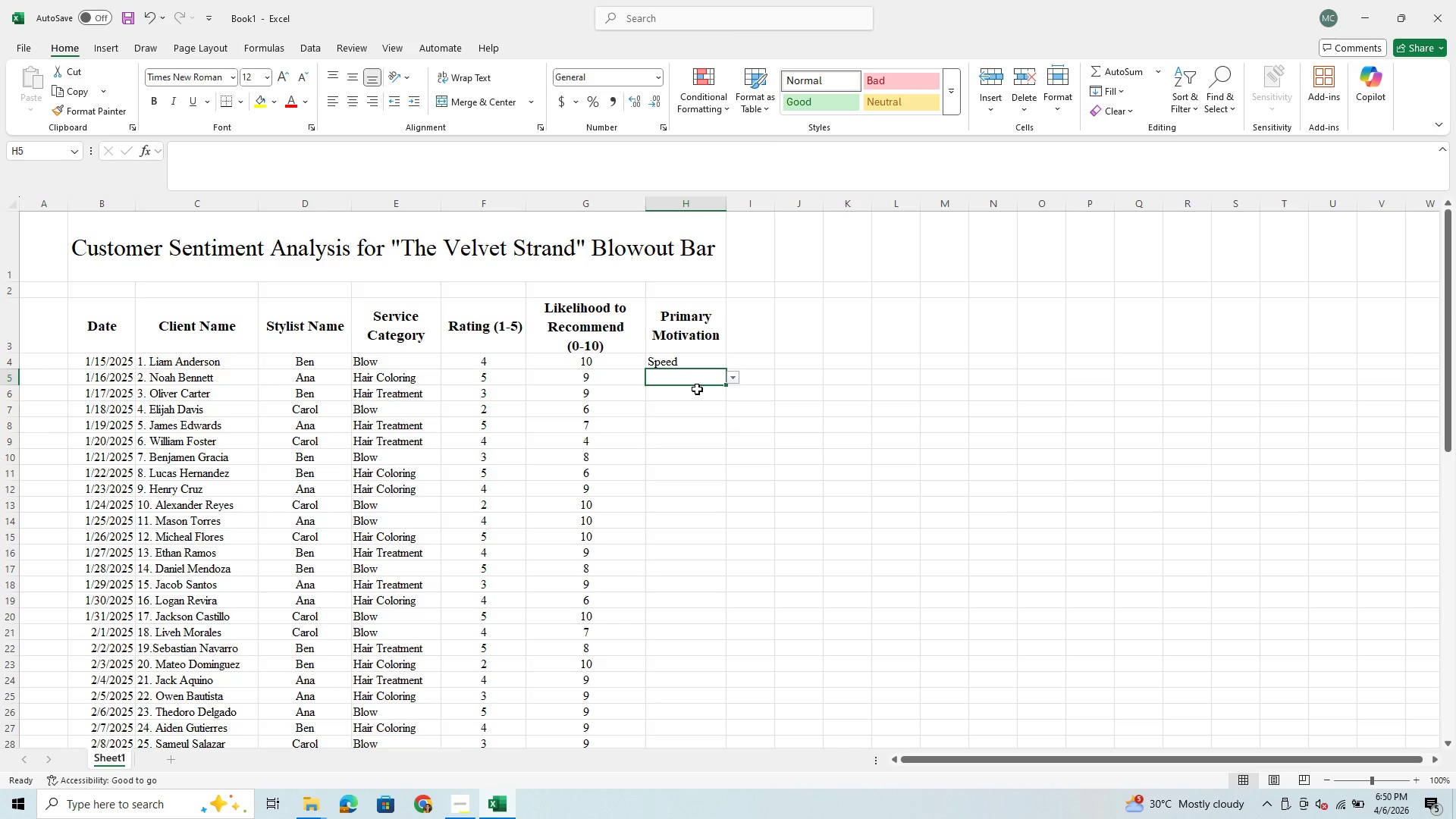 
key(E)
 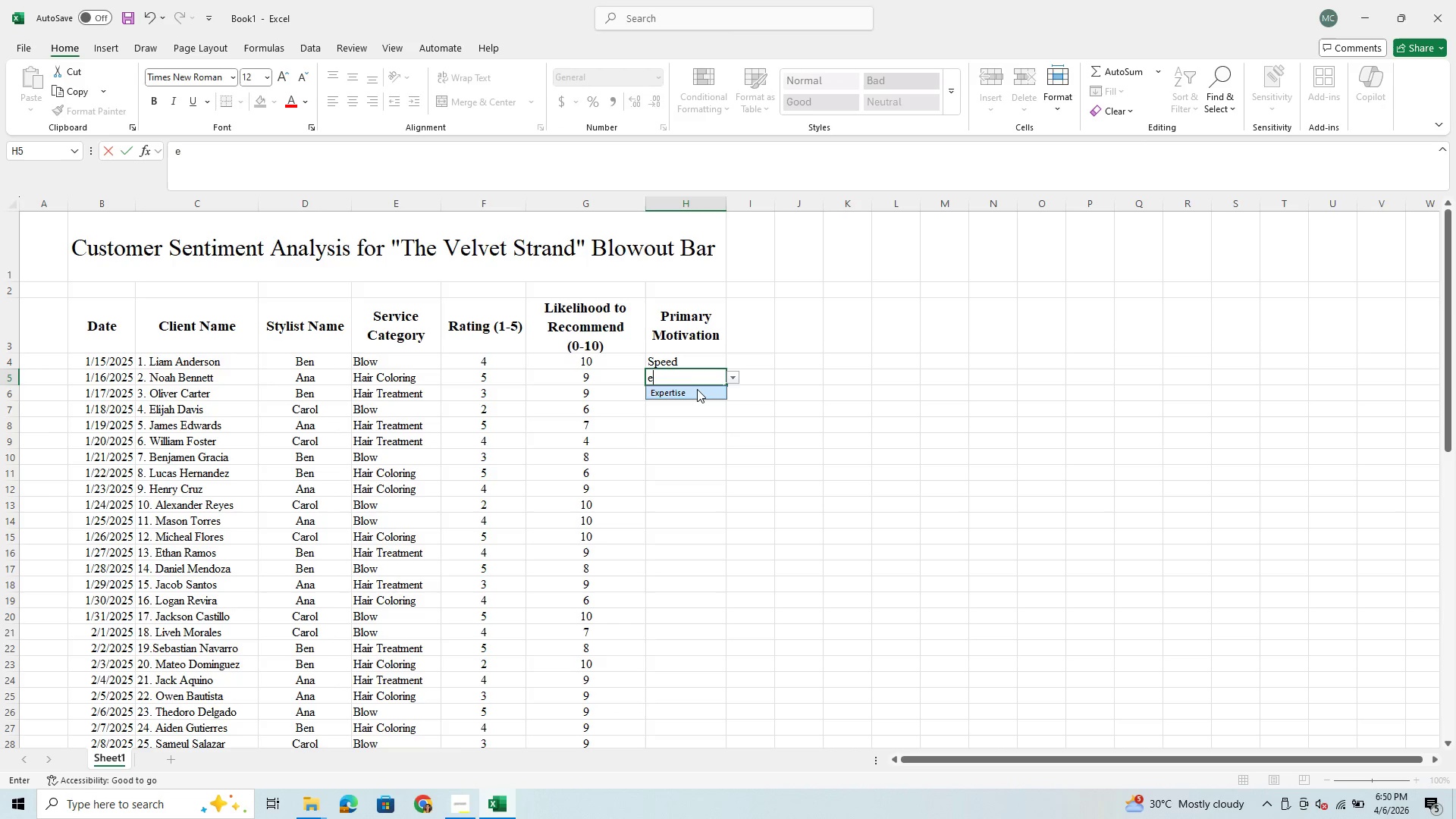 
key(Enter)
 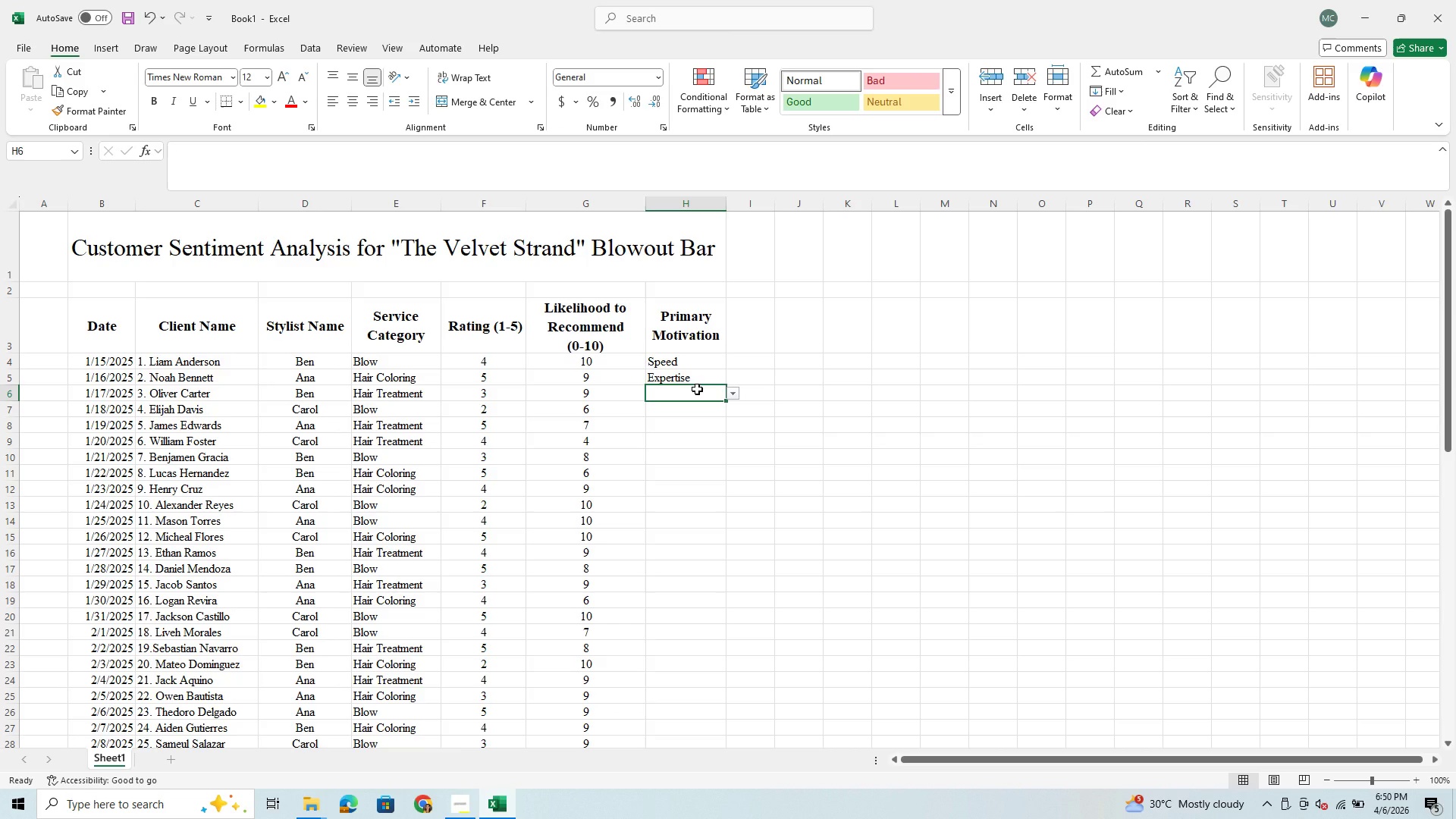 
key(A)
 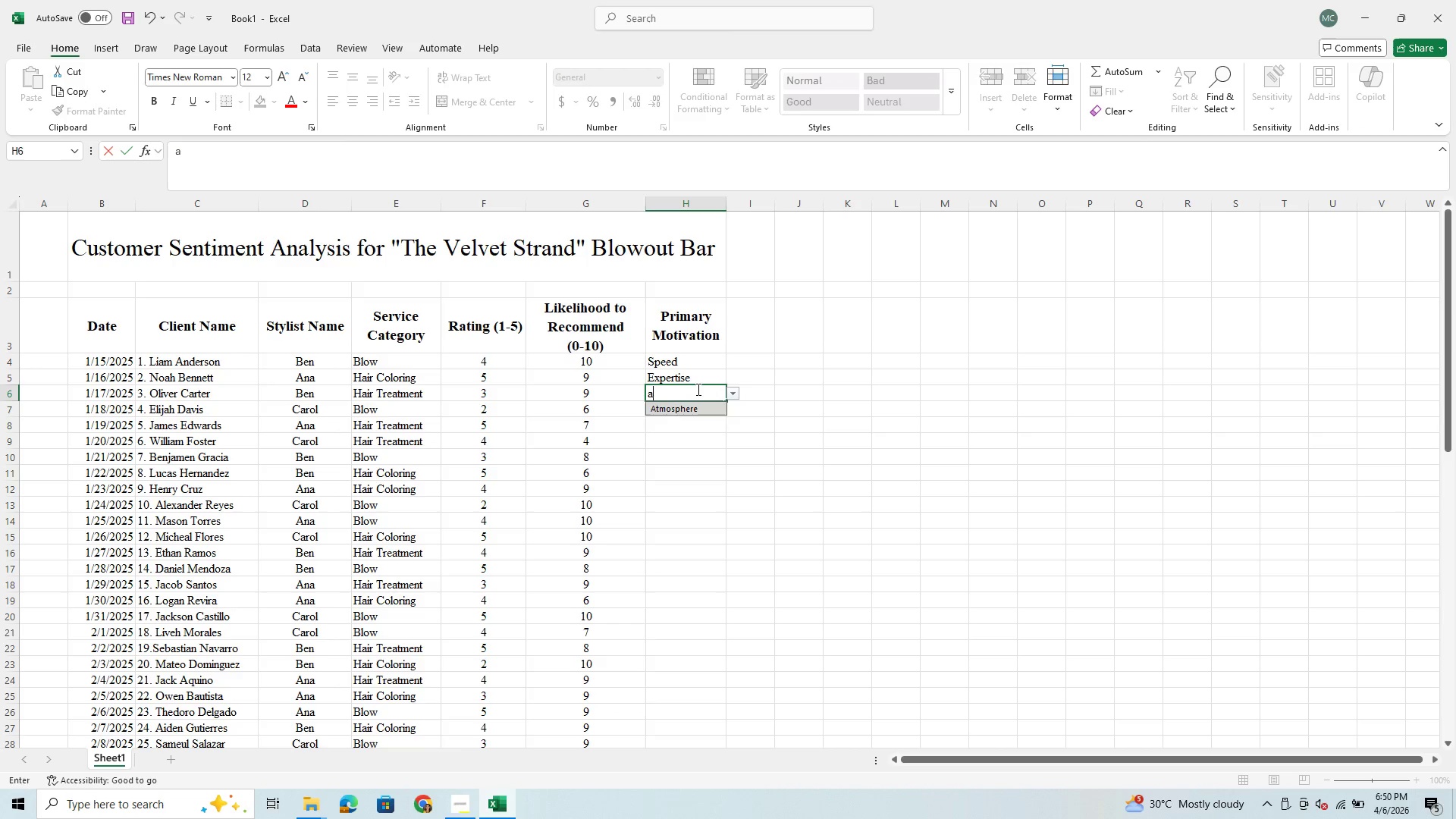 
key(Enter)
 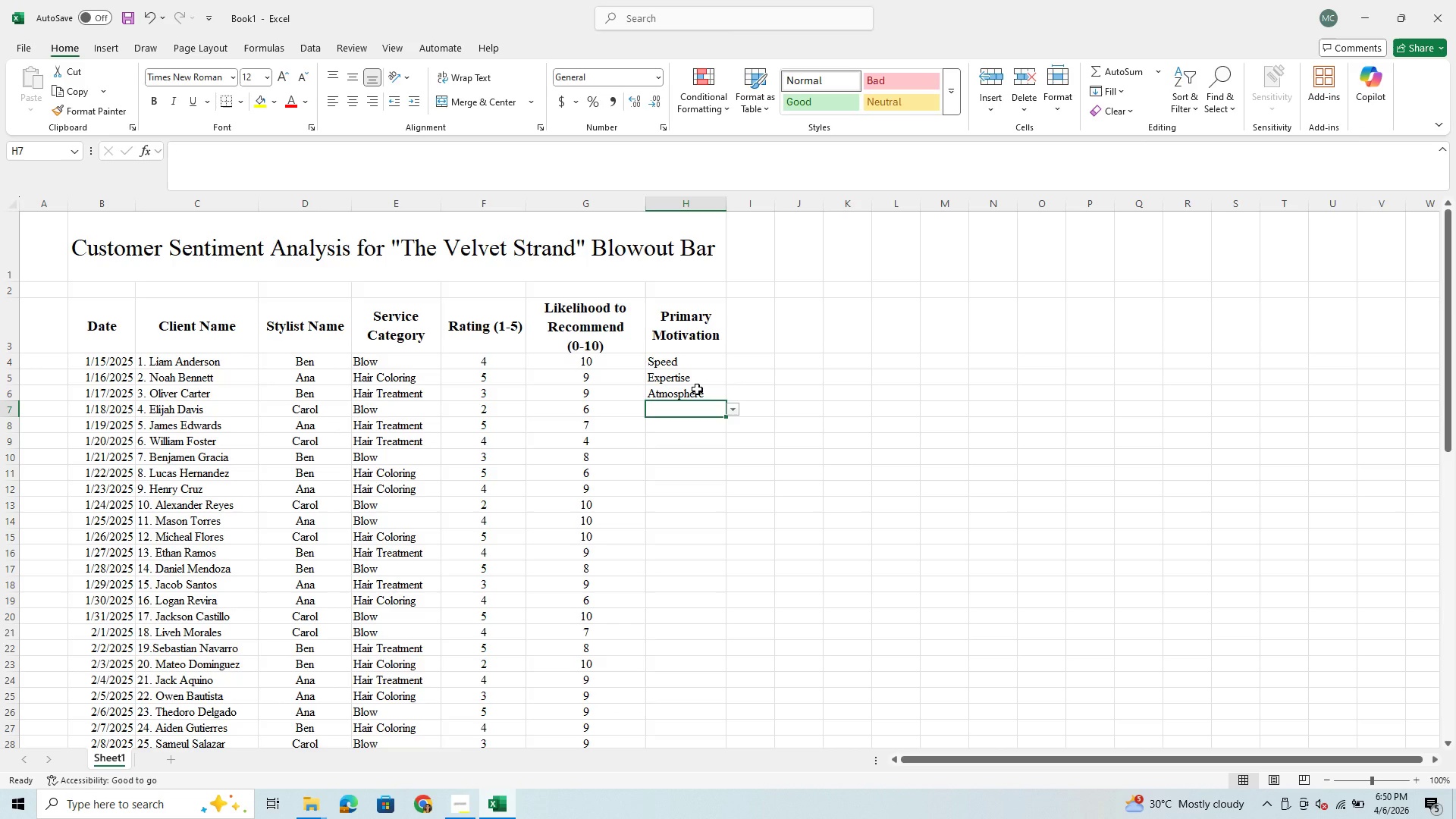 
scroll: coordinate [702, 402], scroll_direction: down, amount: 1.0
 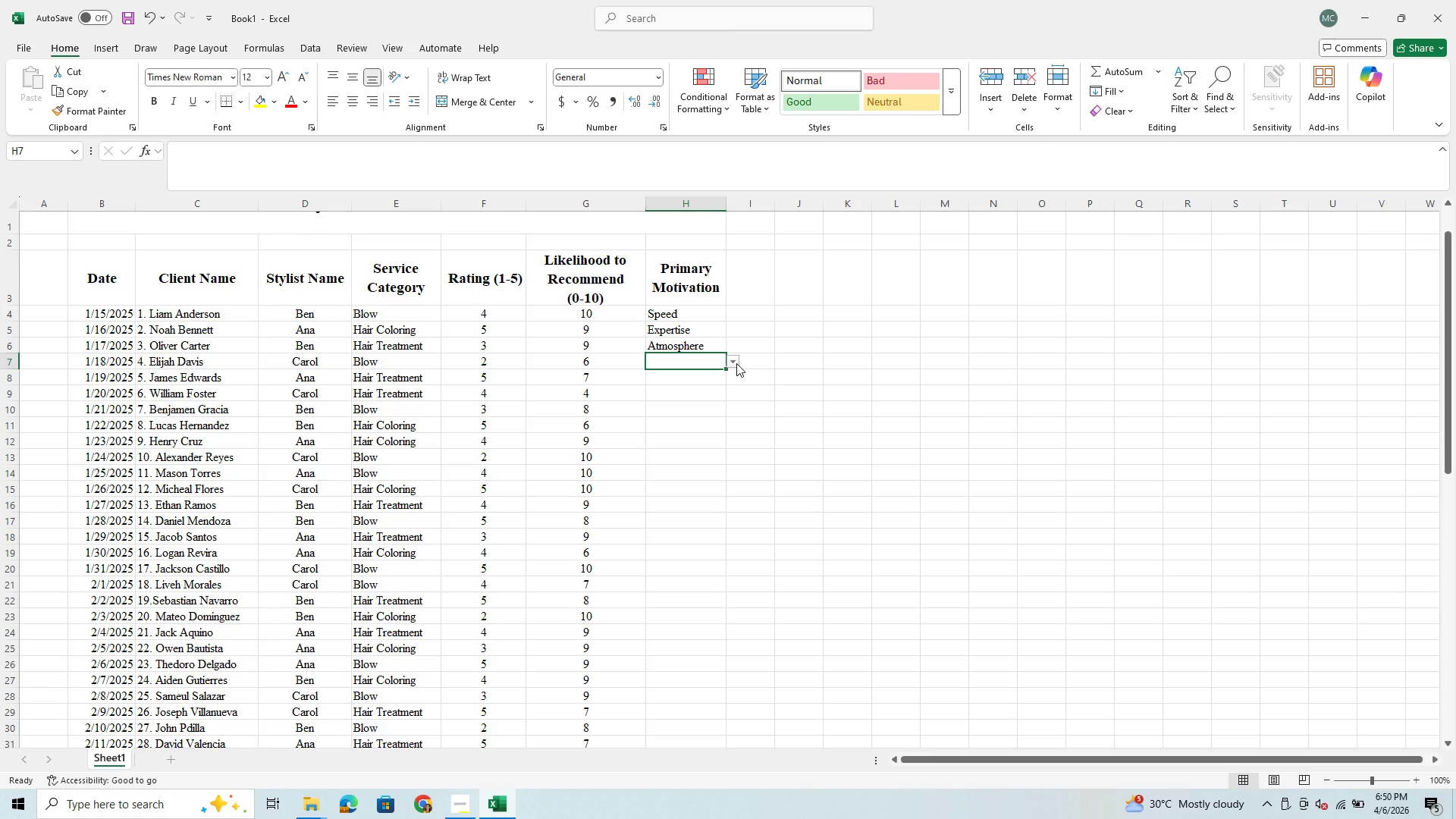 
left_click([736, 363])
 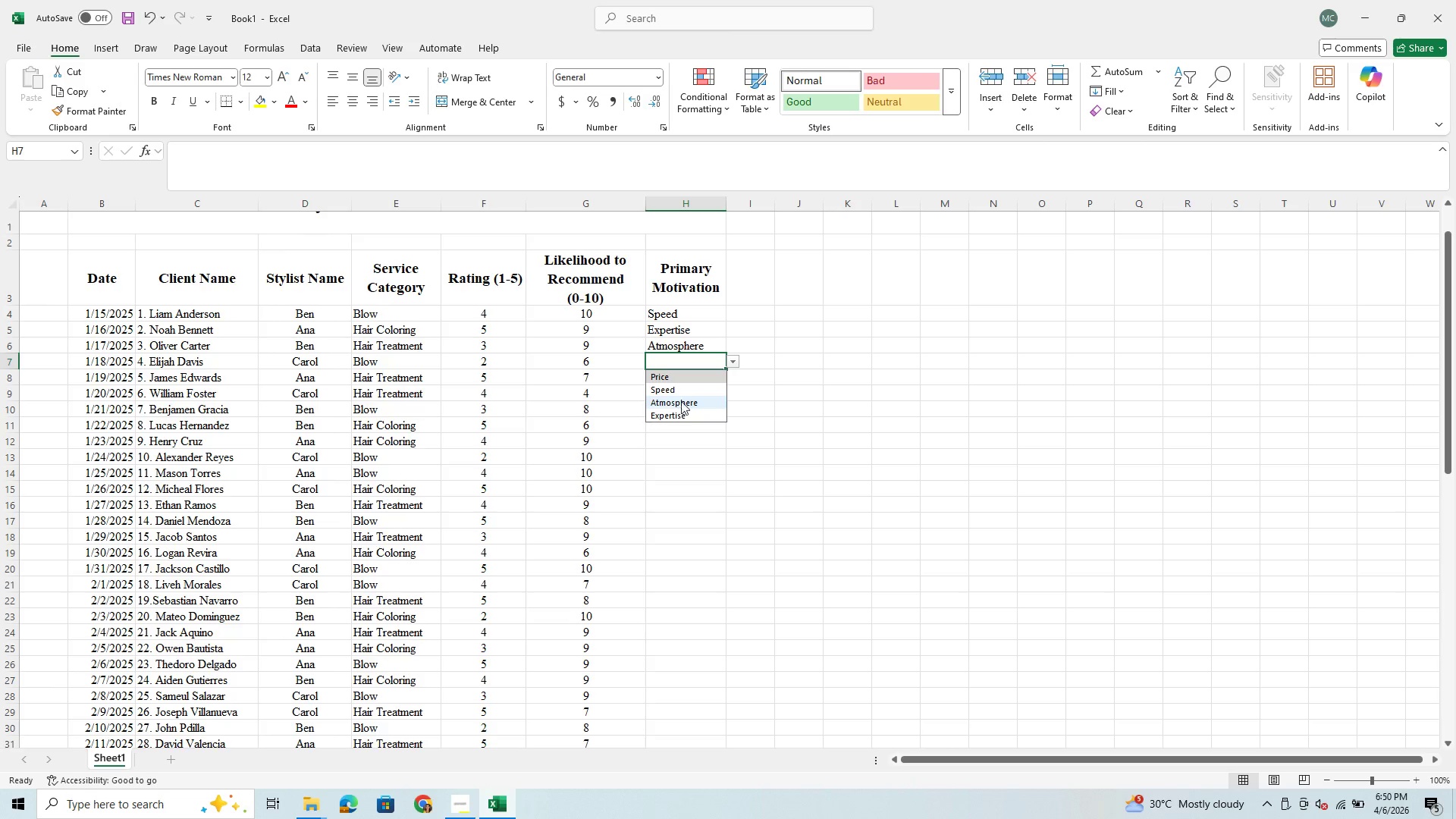 
left_click([689, 362])
 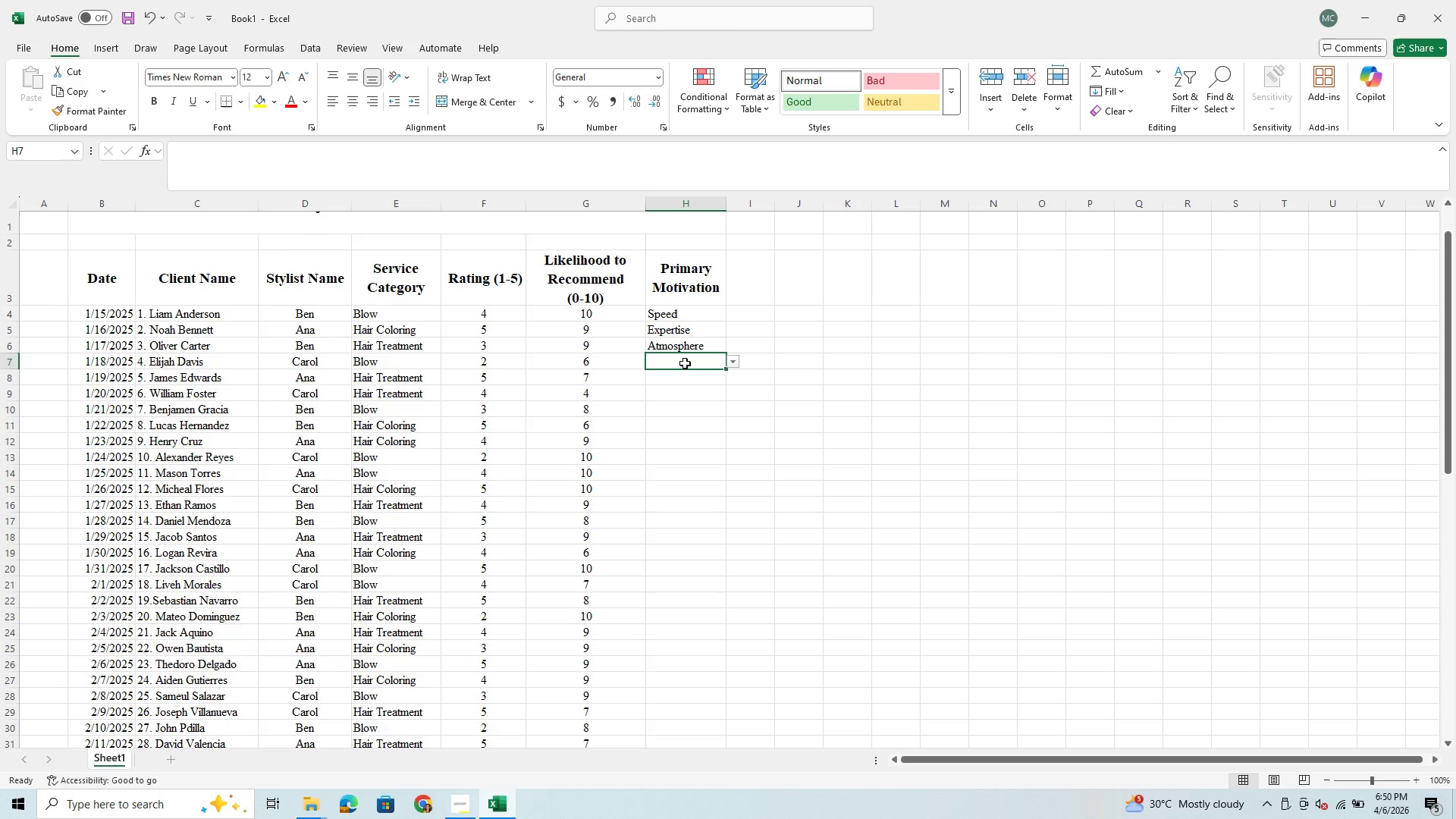 
key(E)
 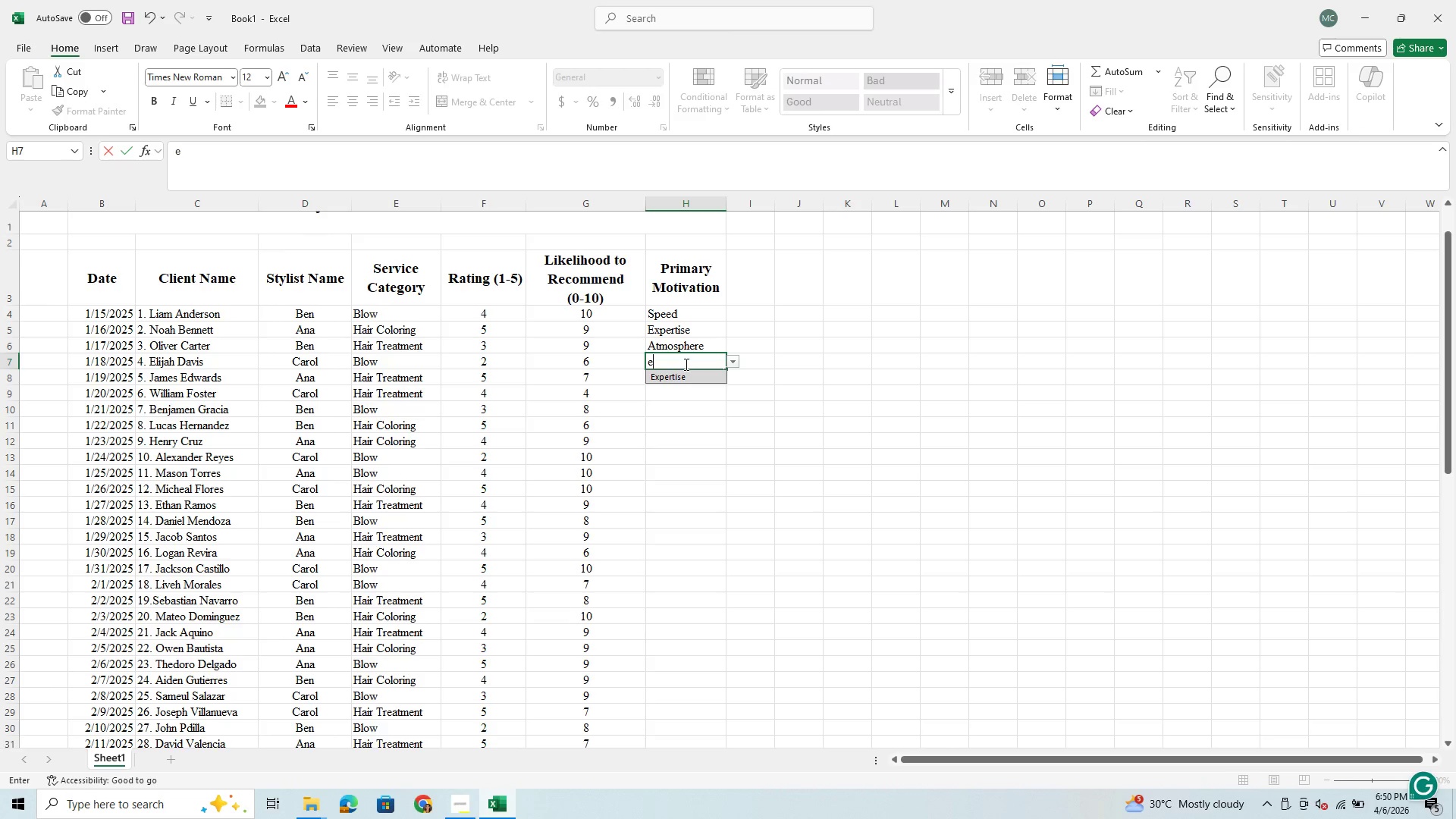 
key(Enter)
 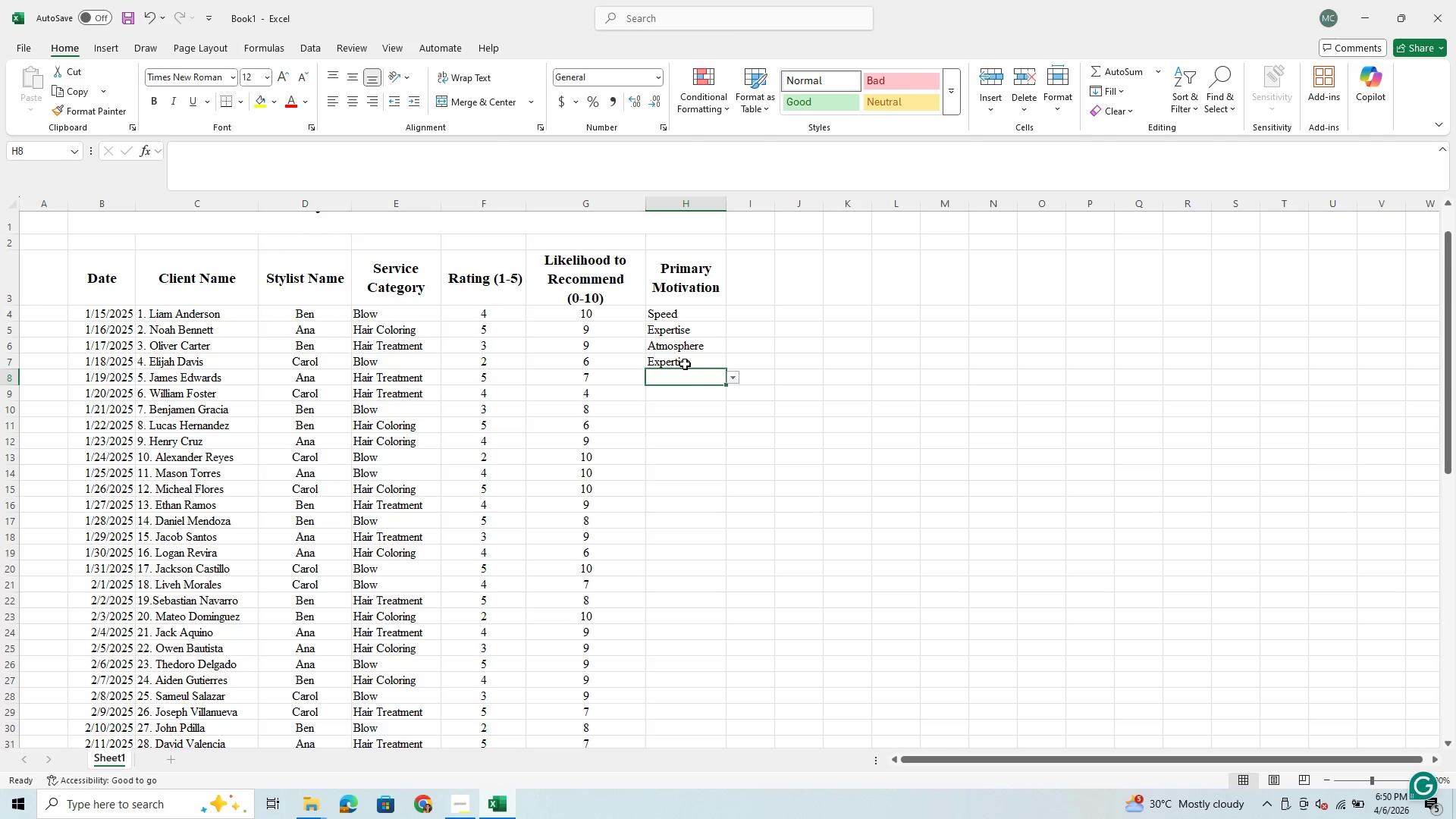 
key(P)
 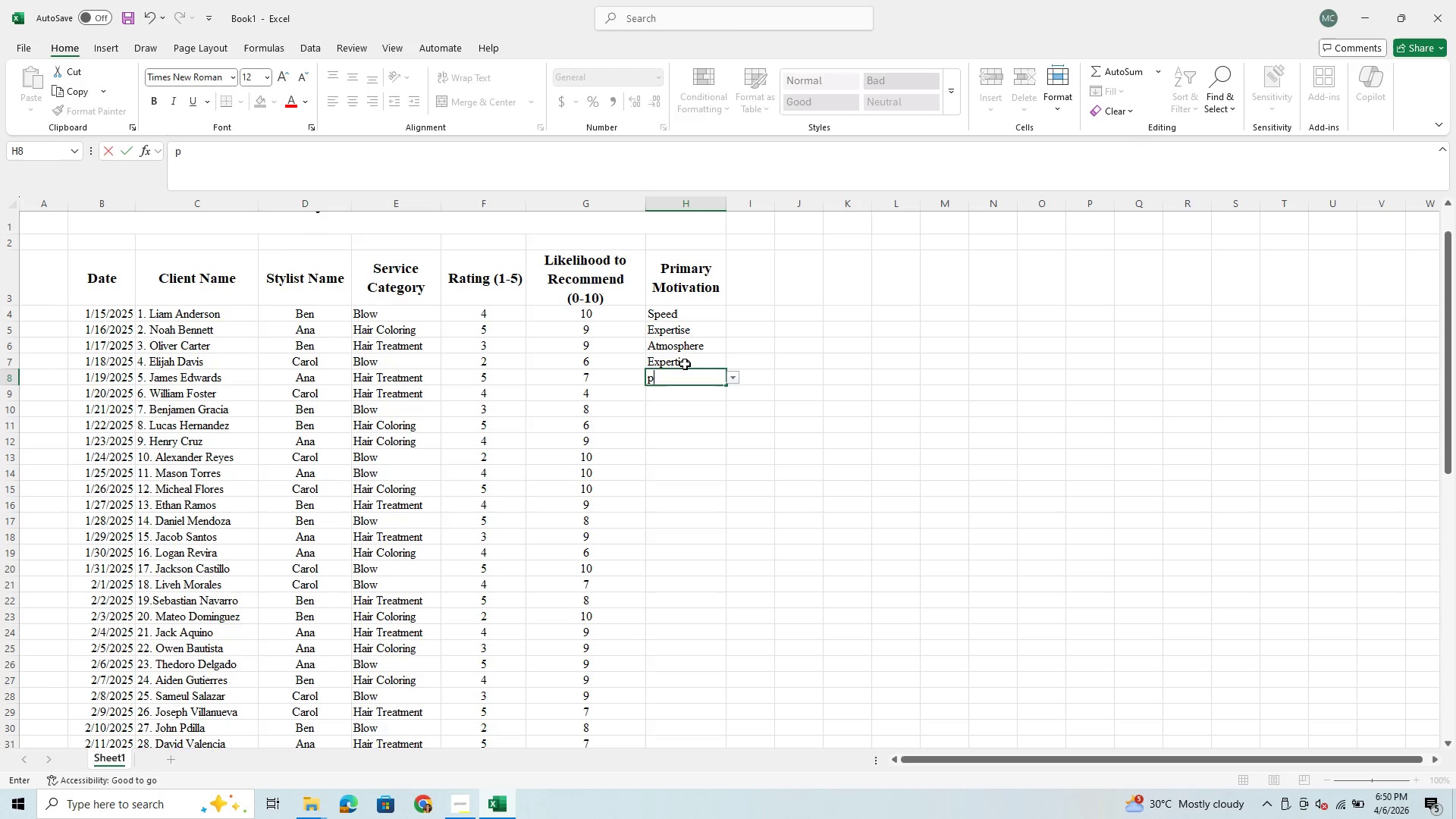 
key(Enter)
 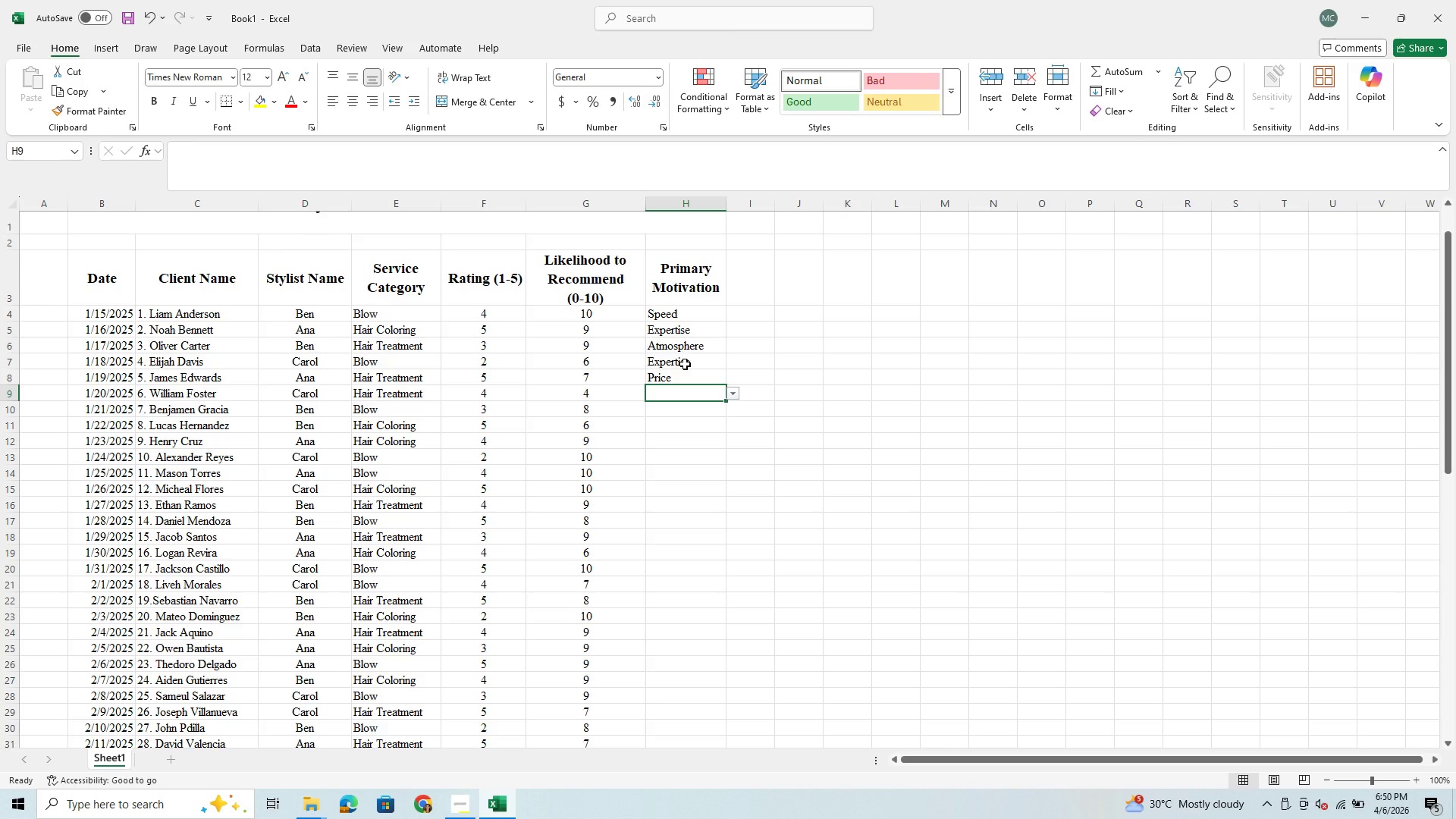 
key(P)
 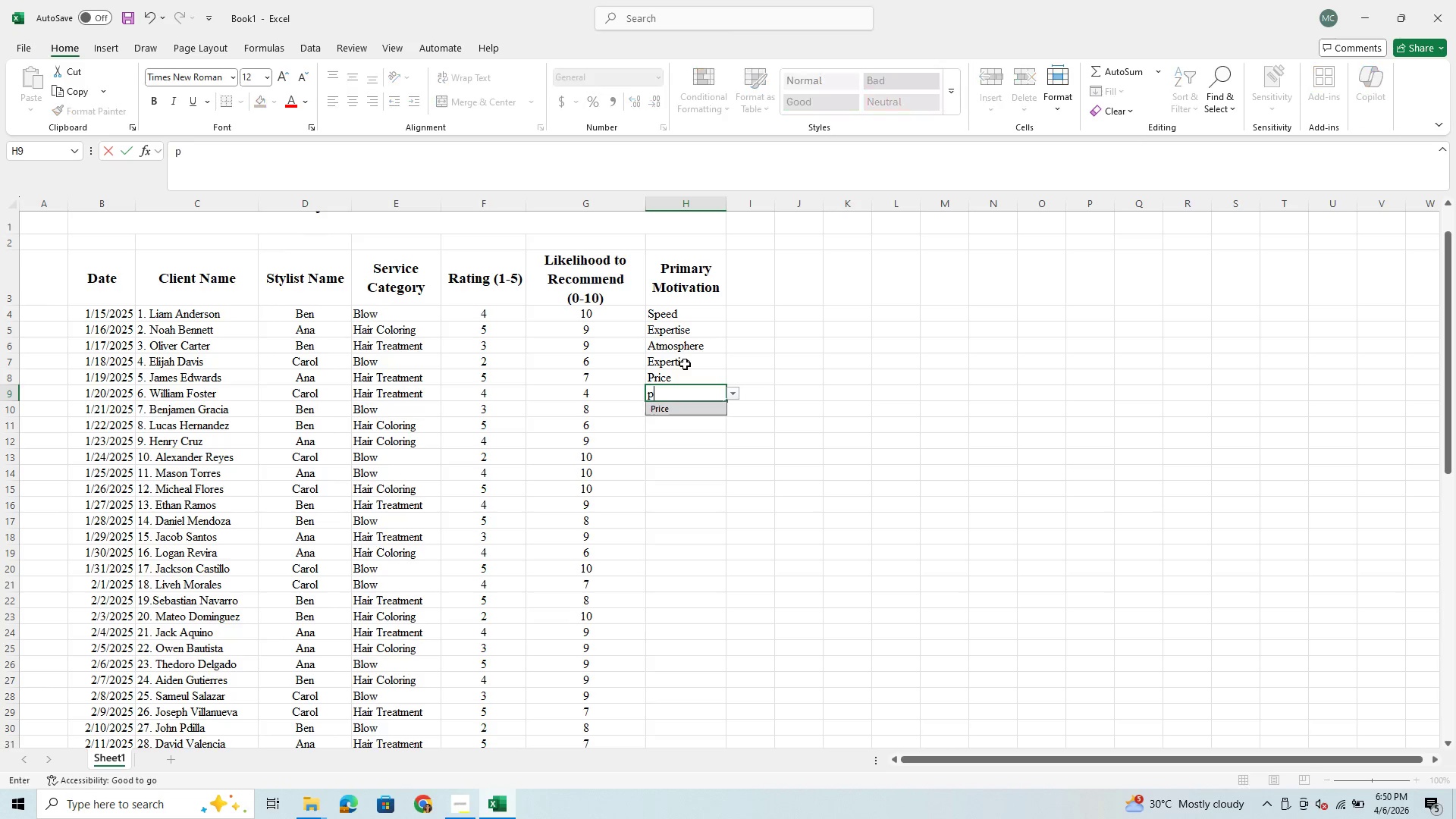 
key(Enter)
 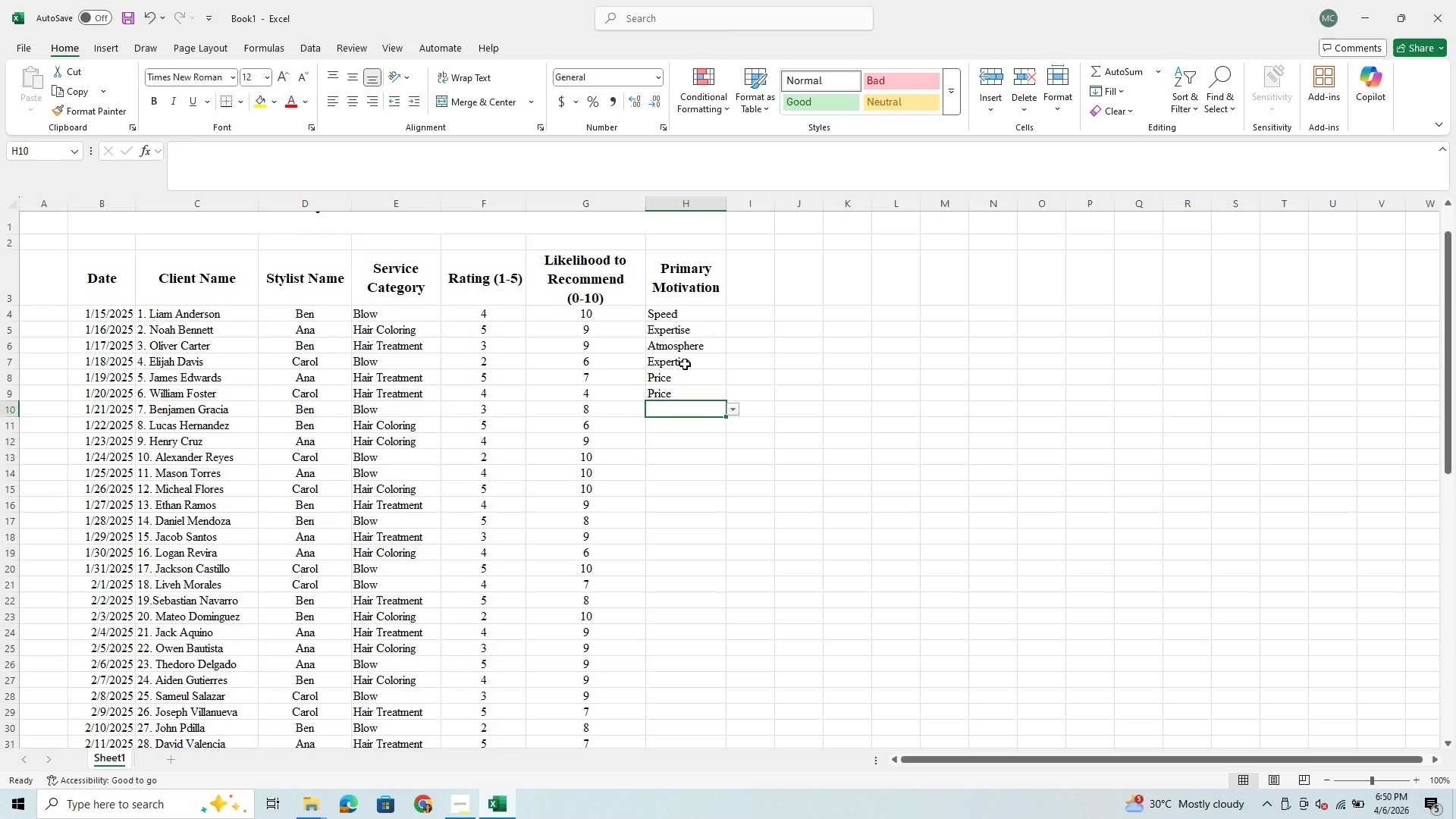 
key(S)
 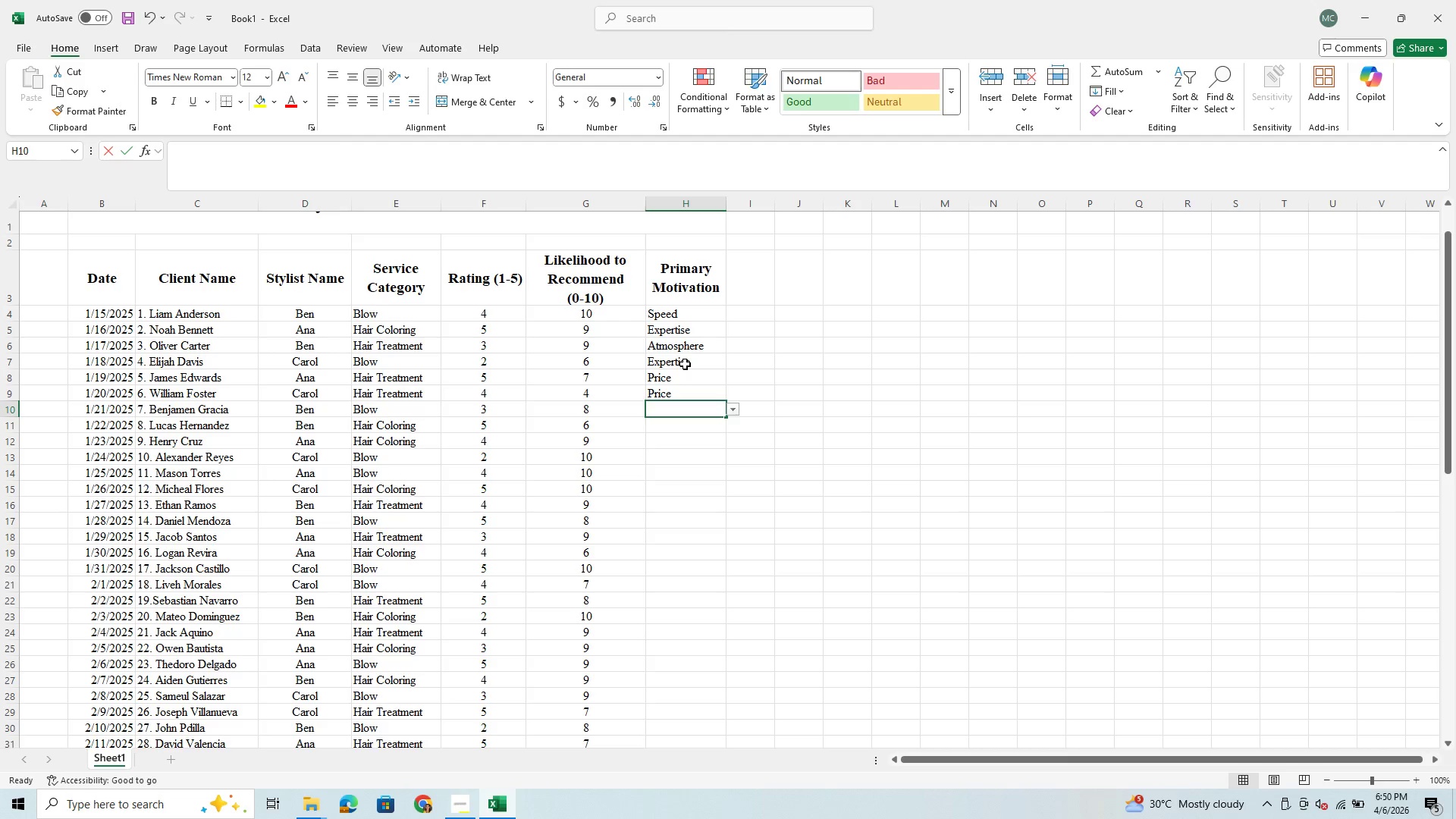 
key(Enter)
 